 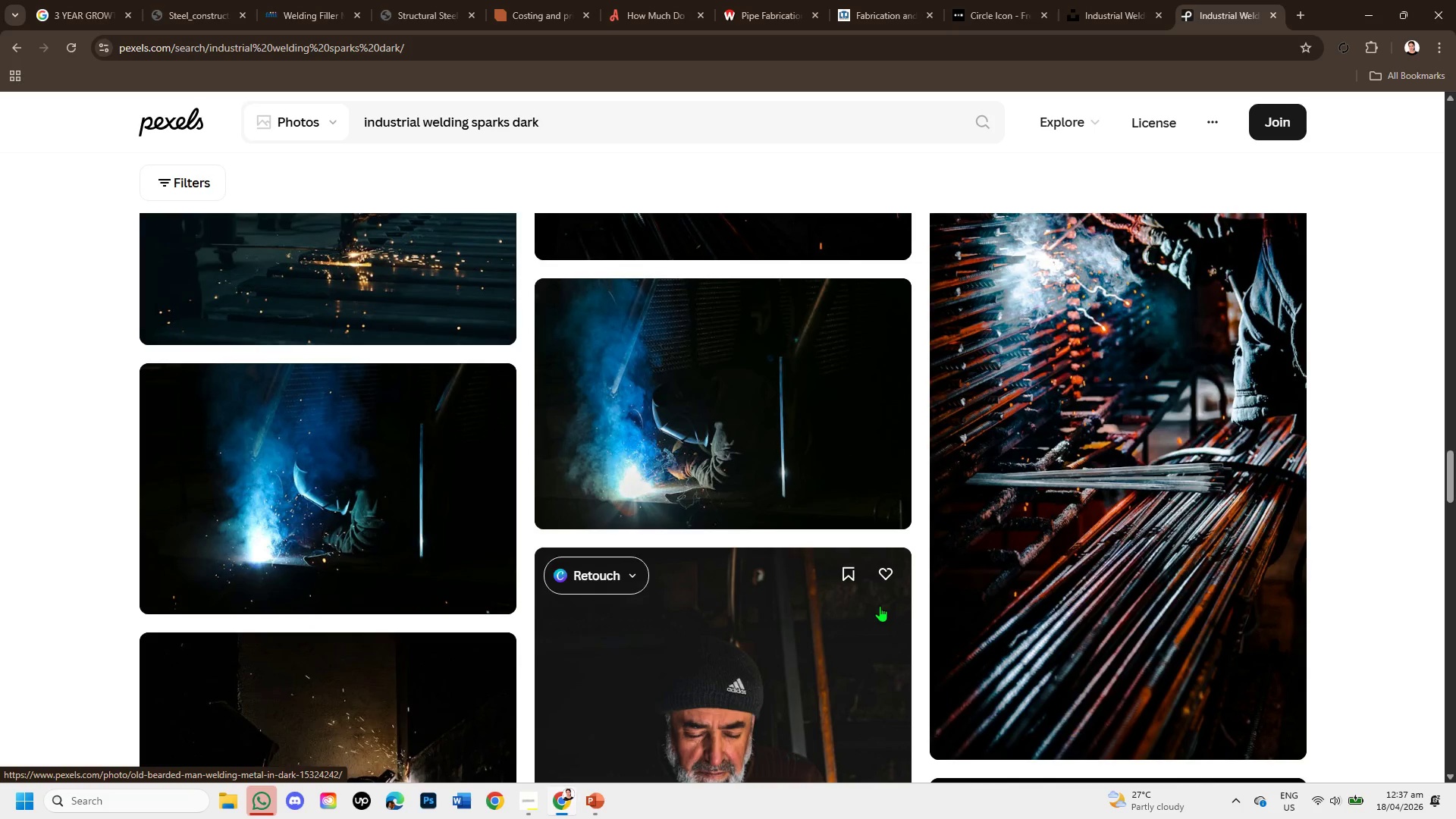 
scroll: coordinate [1034, 544], scroll_direction: up, amount: 1.0
 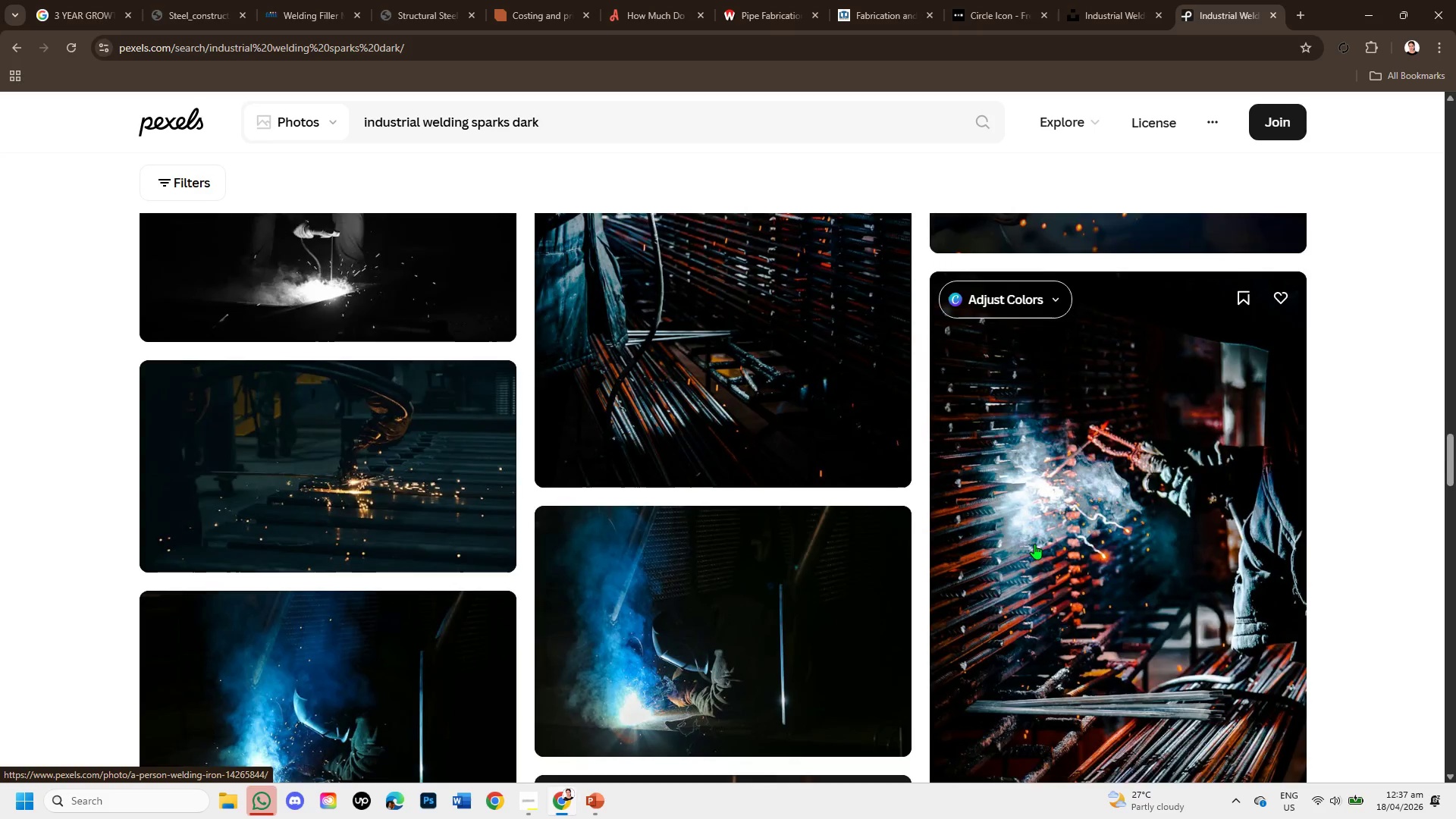 
scroll: coordinate [891, 559], scroll_direction: down, amount: 9.0
 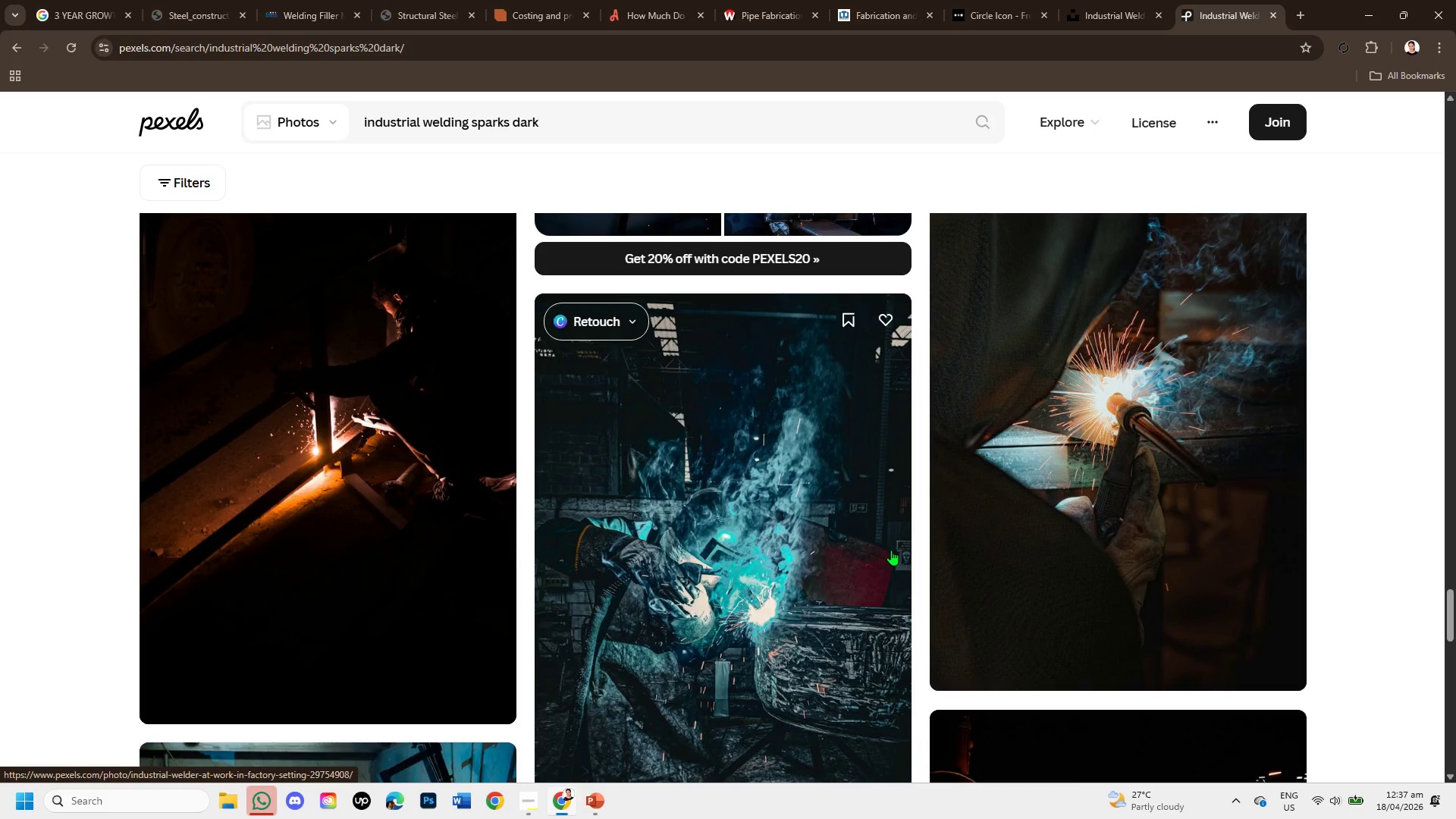 
scroll: coordinate [1027, 600], scroll_direction: down, amount: 4.0
 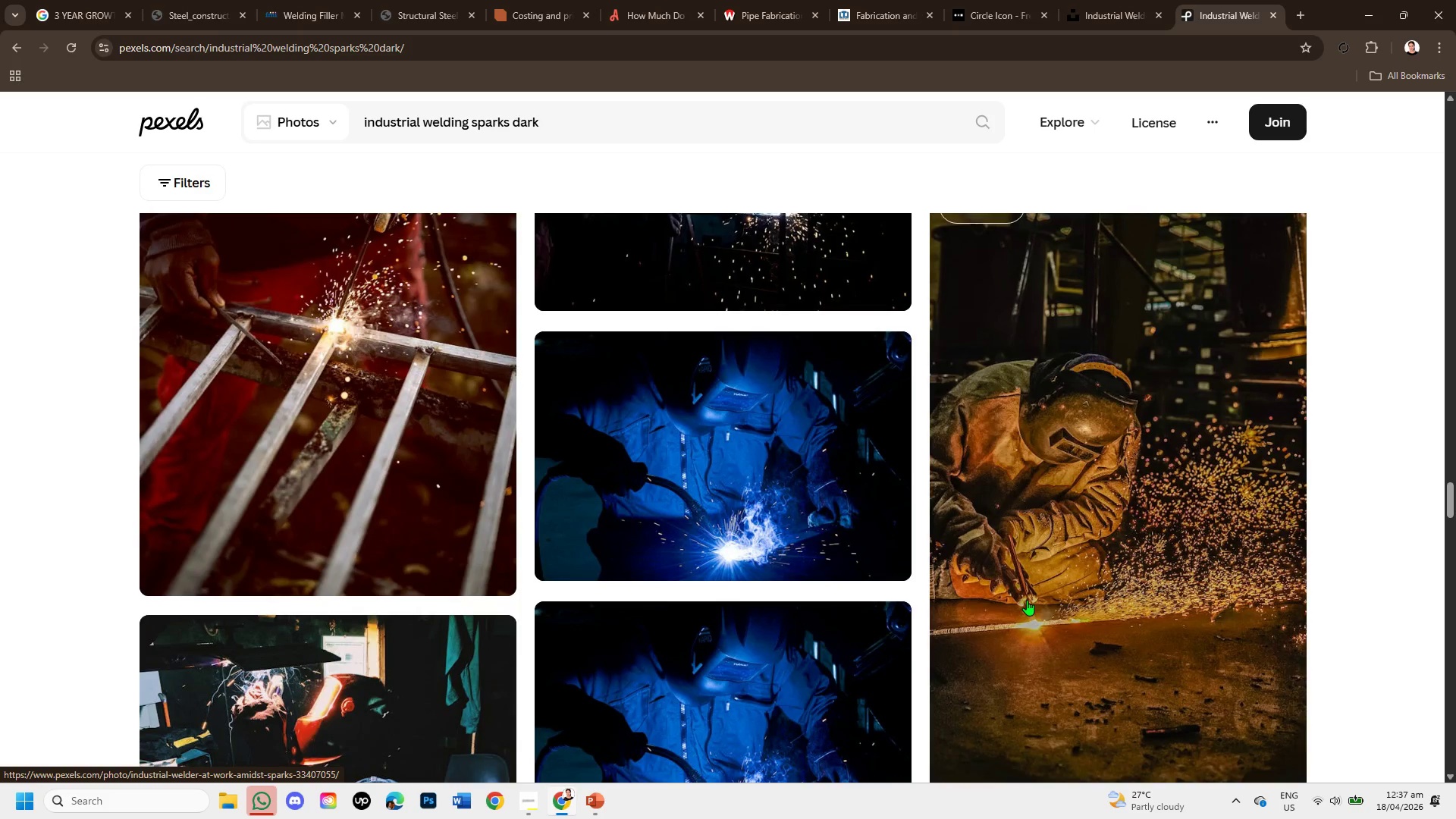 
wait(7.9)
 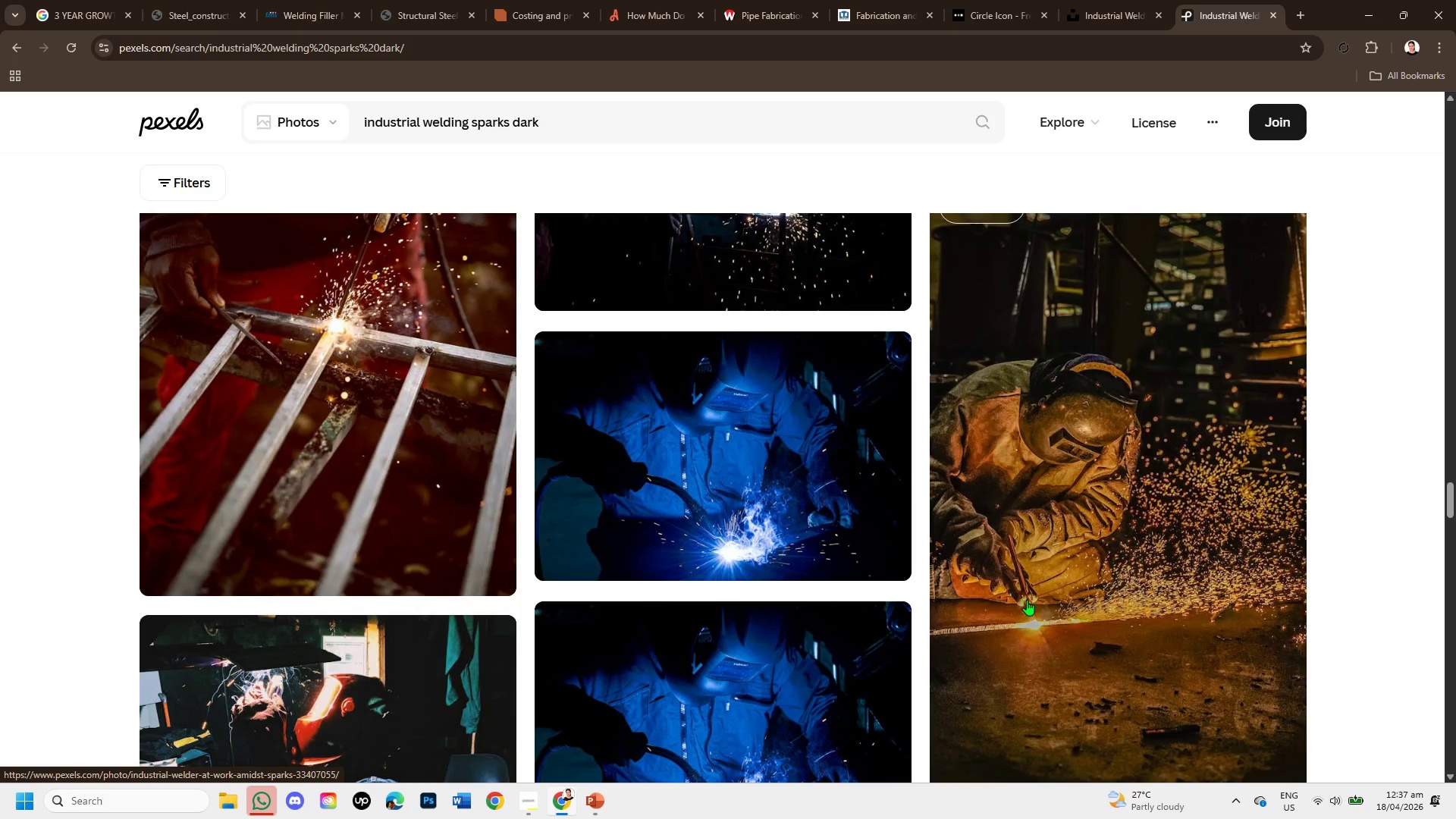 
scroll: coordinate [965, 500], scroll_direction: down, amount: 4.0
 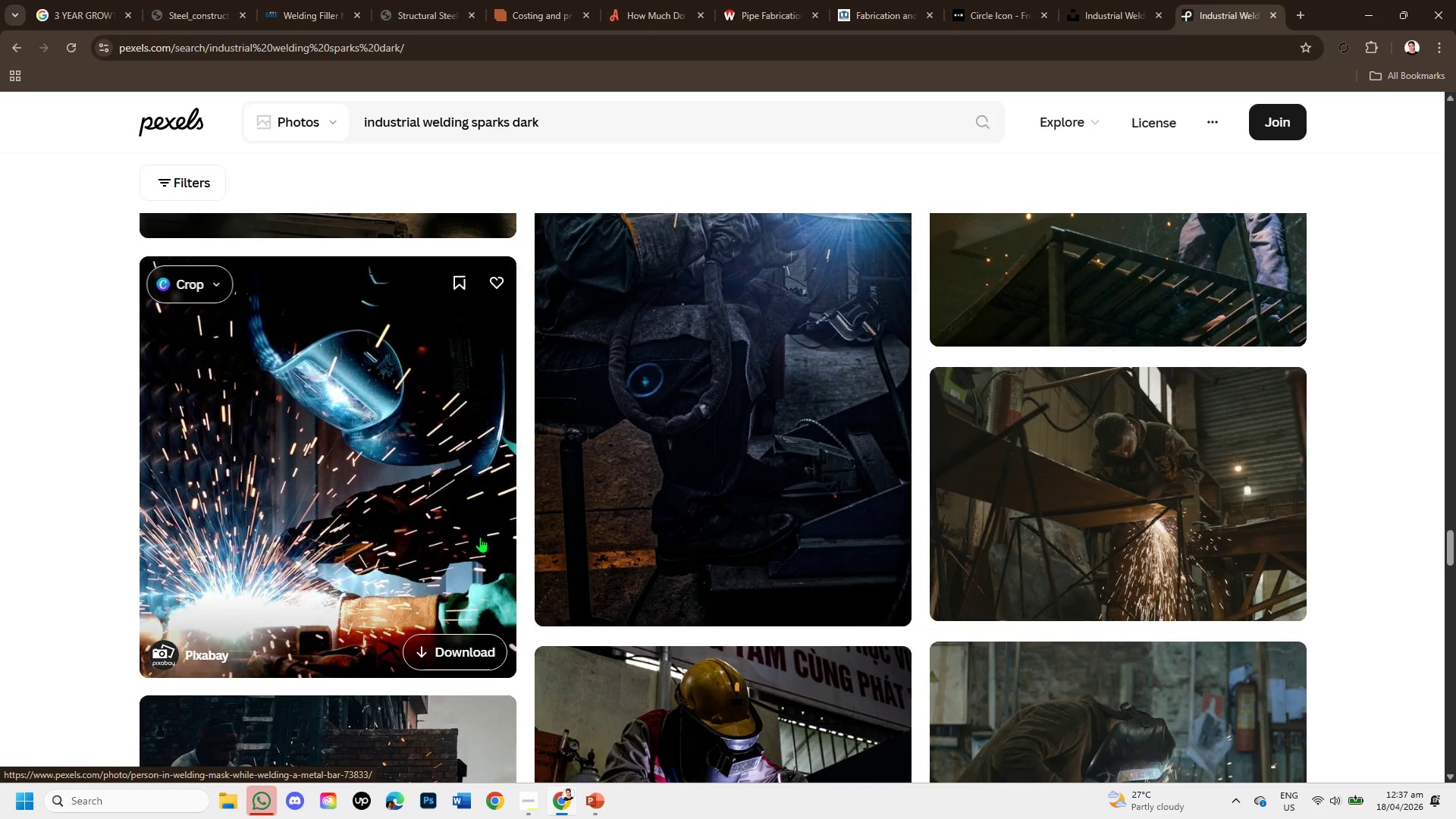 
left_click([479, 528])
 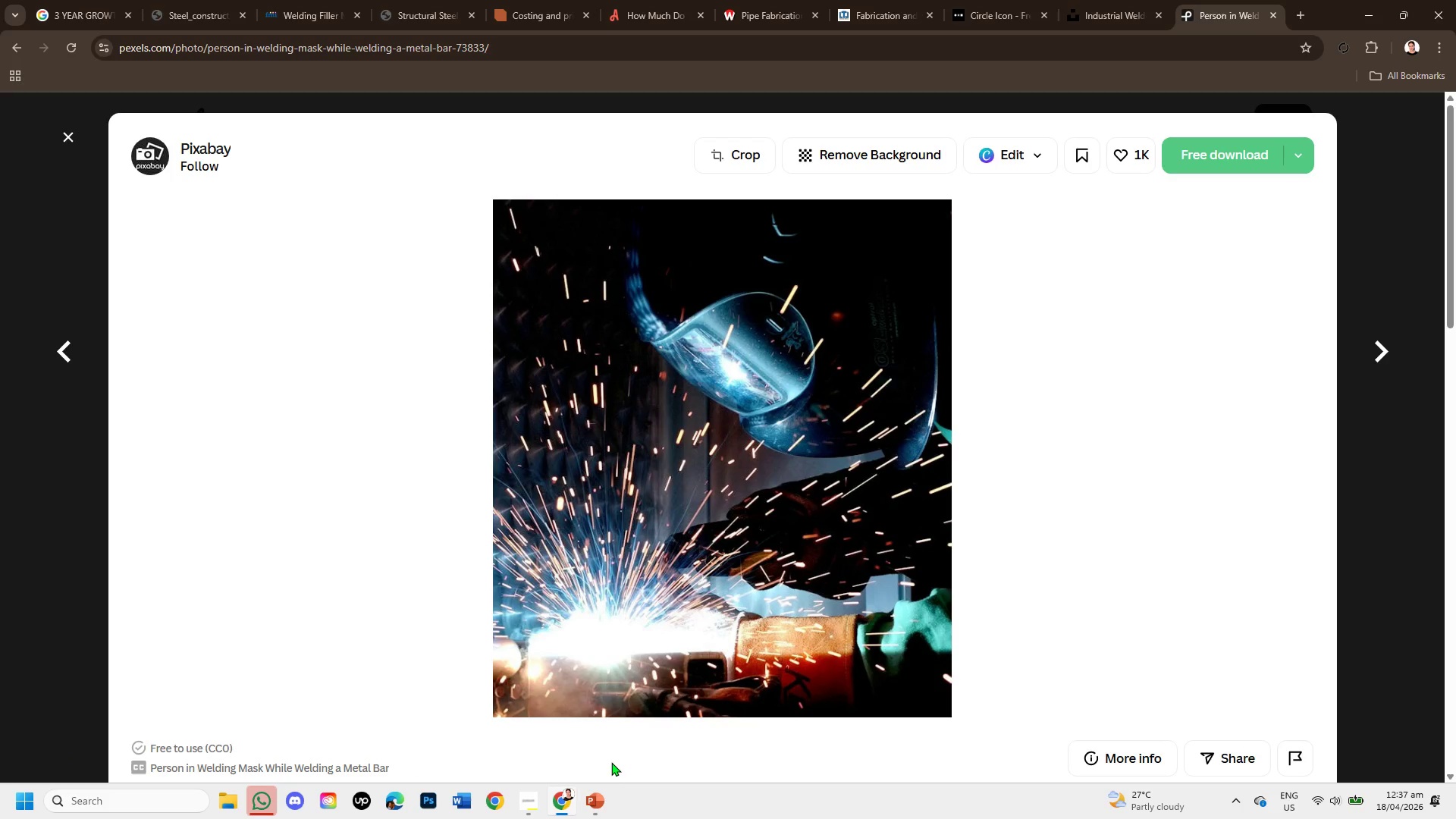 
scroll: coordinate [767, 502], scroll_direction: down, amount: 3.0
 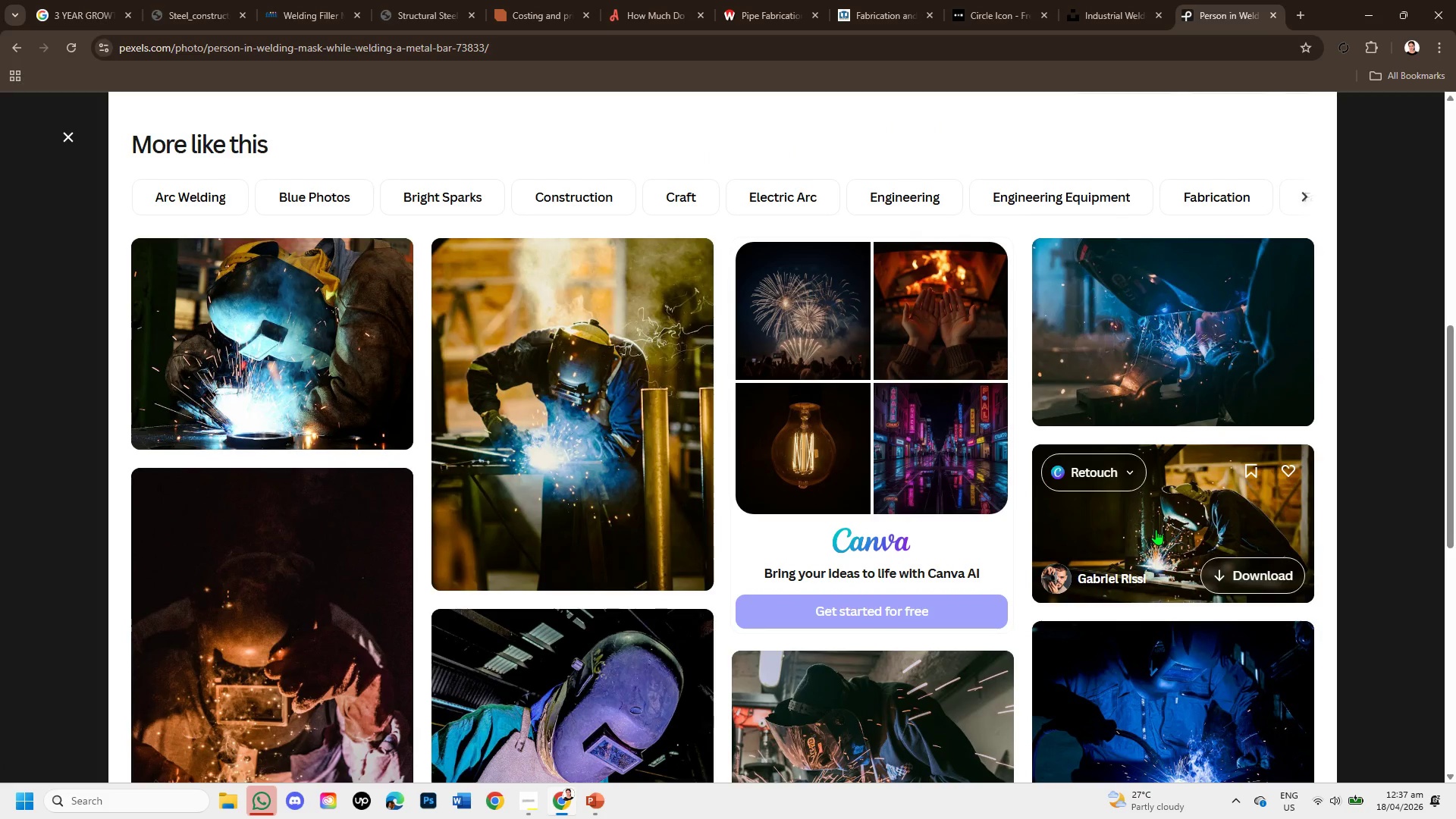 
wait(5.37)
 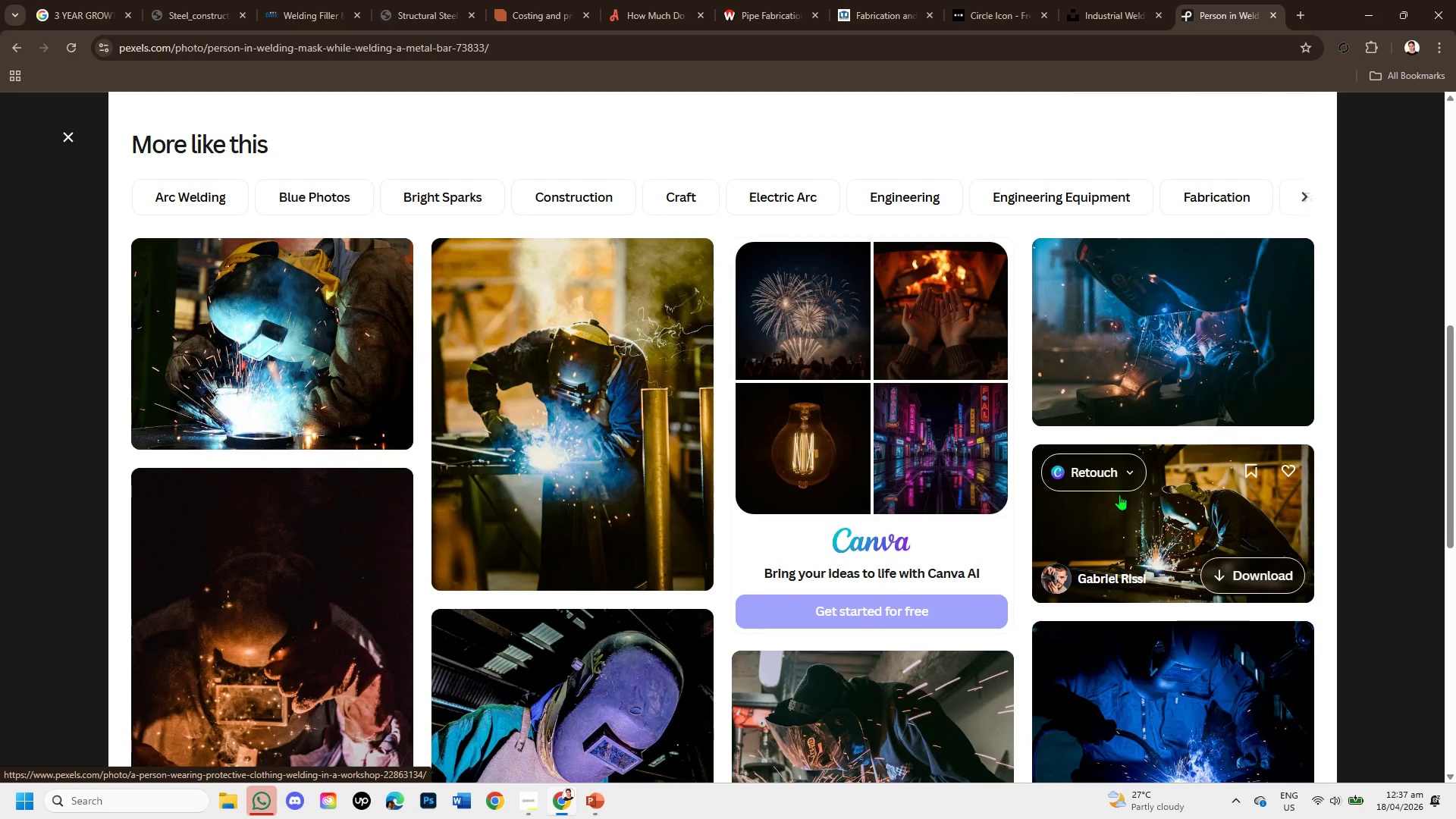 
scroll: coordinate [896, 615], scroll_direction: down, amount: 4.0
 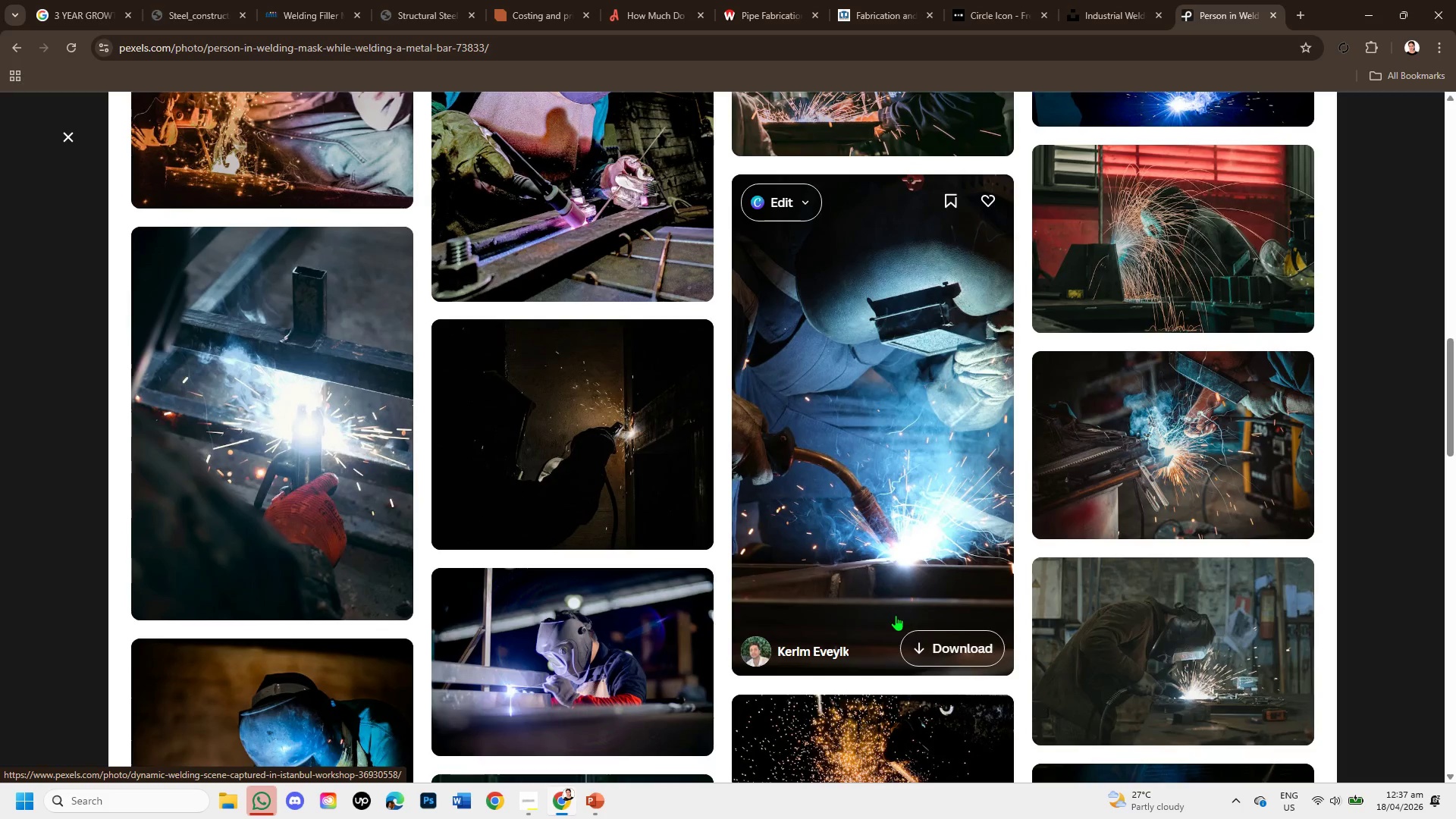 
mouse_move([1267, 598])
 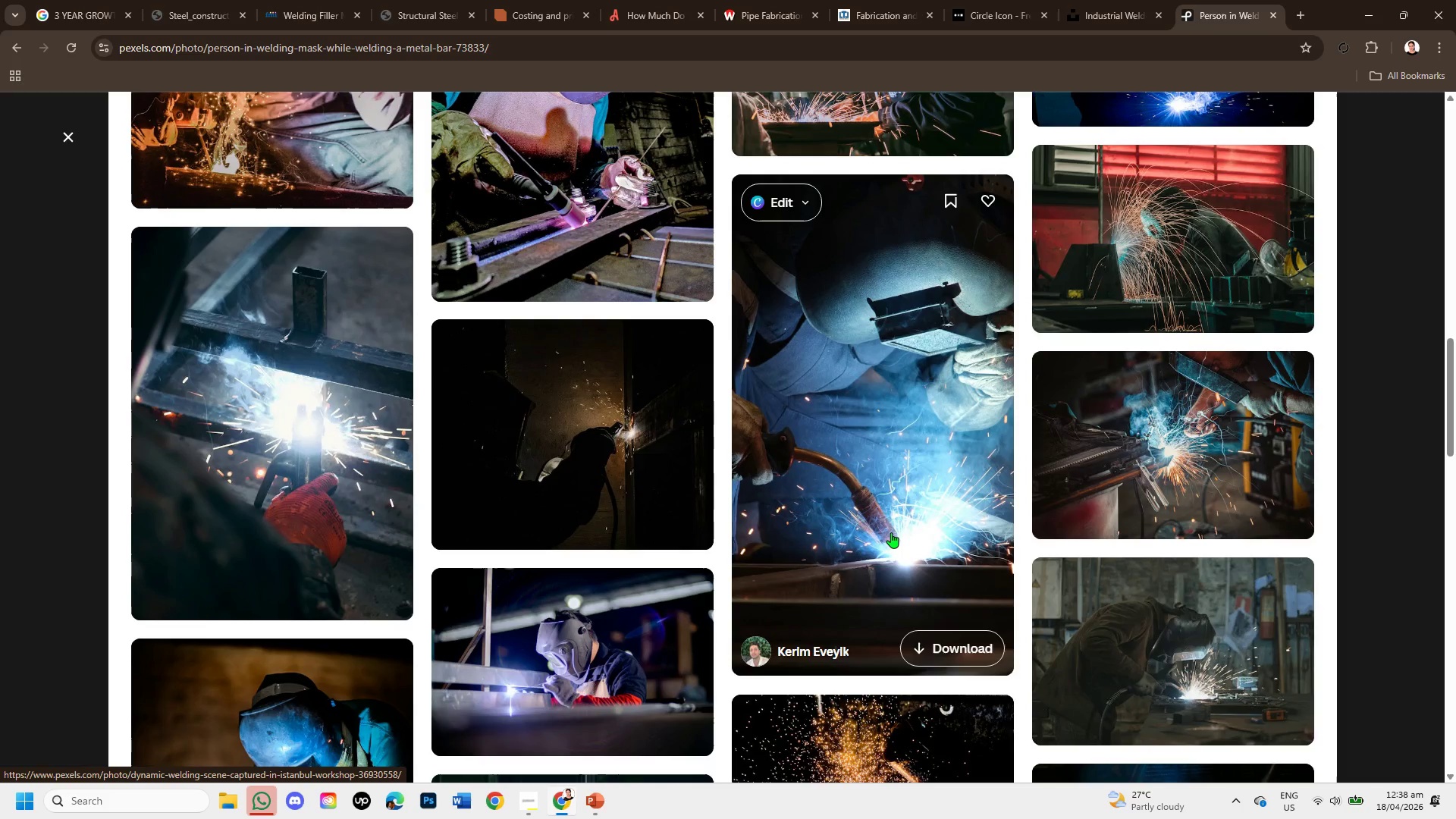 
left_click([891, 532])
 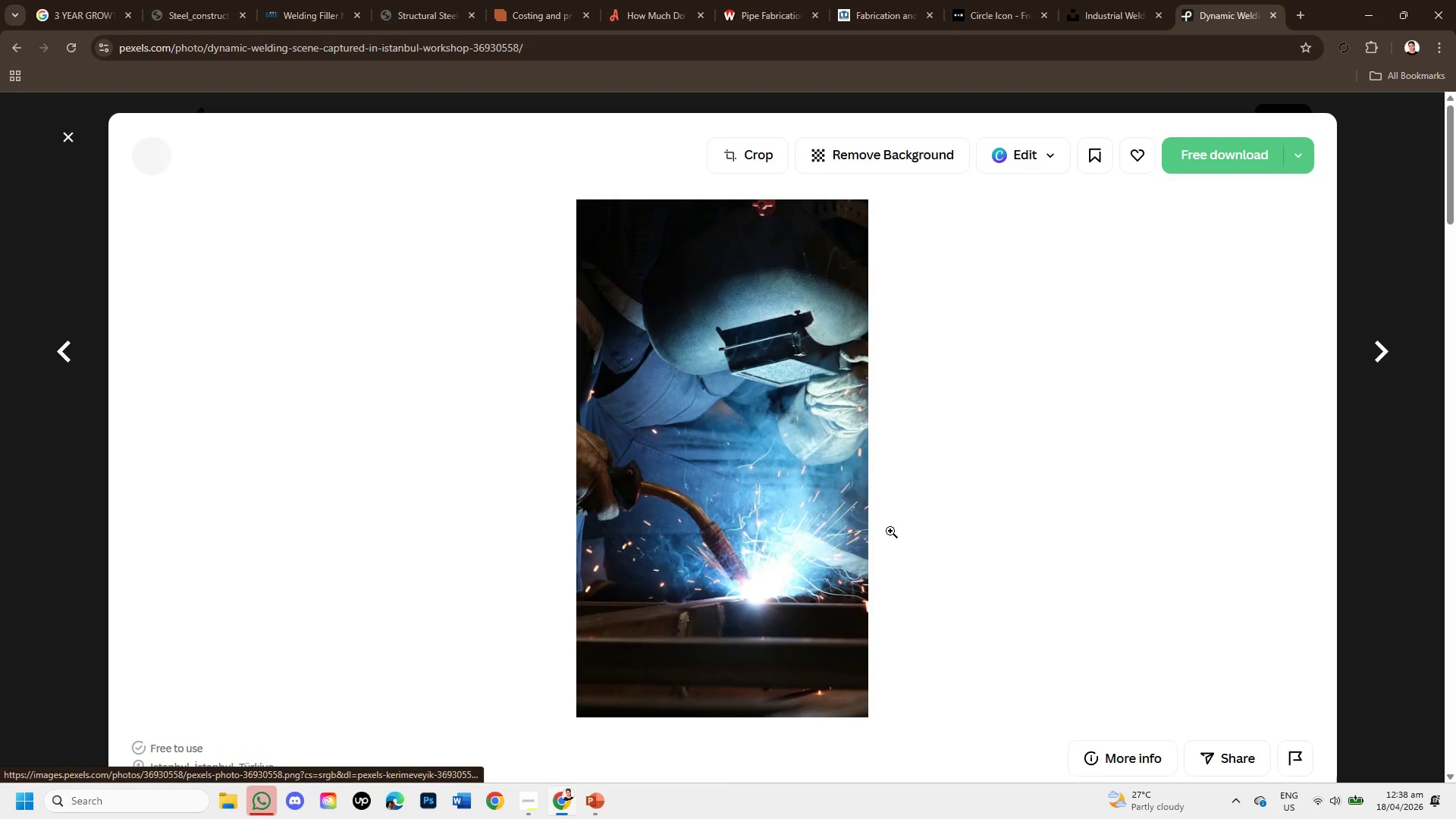 
scroll: coordinate [889, 532], scroll_direction: down, amount: 6.0
 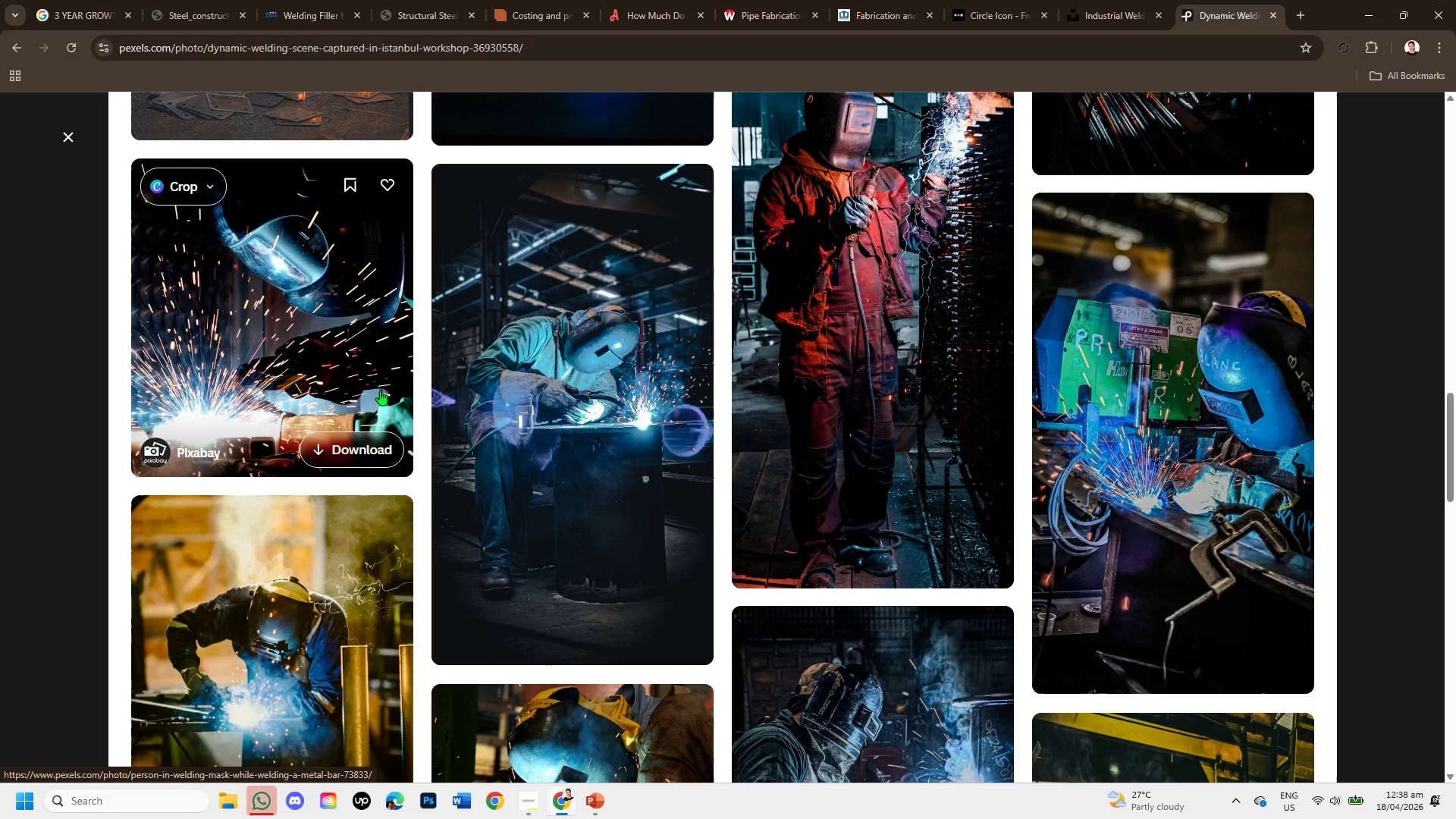 
left_click([378, 388])
 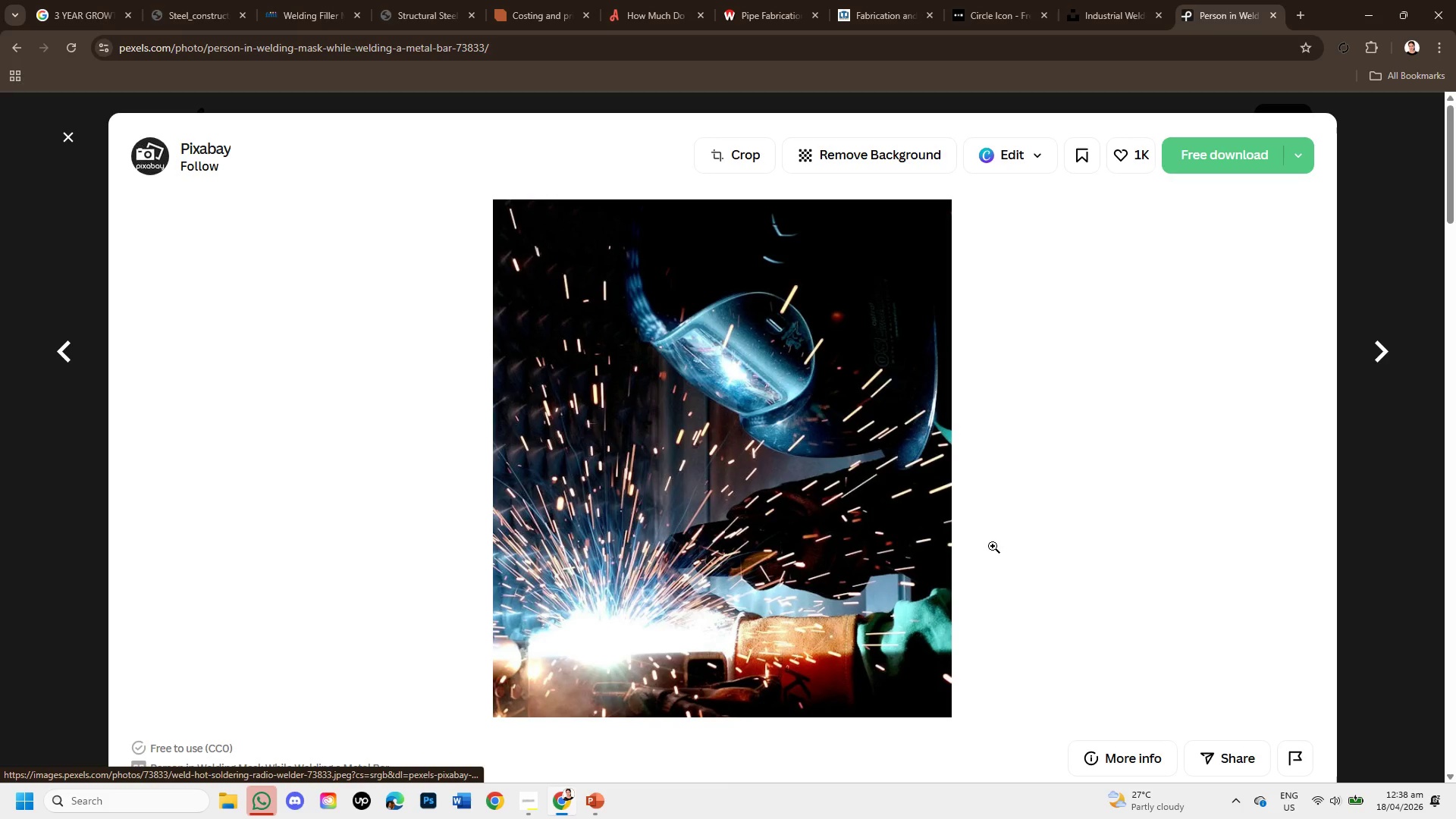 
scroll: coordinate [973, 569], scroll_direction: down, amount: 4.0
 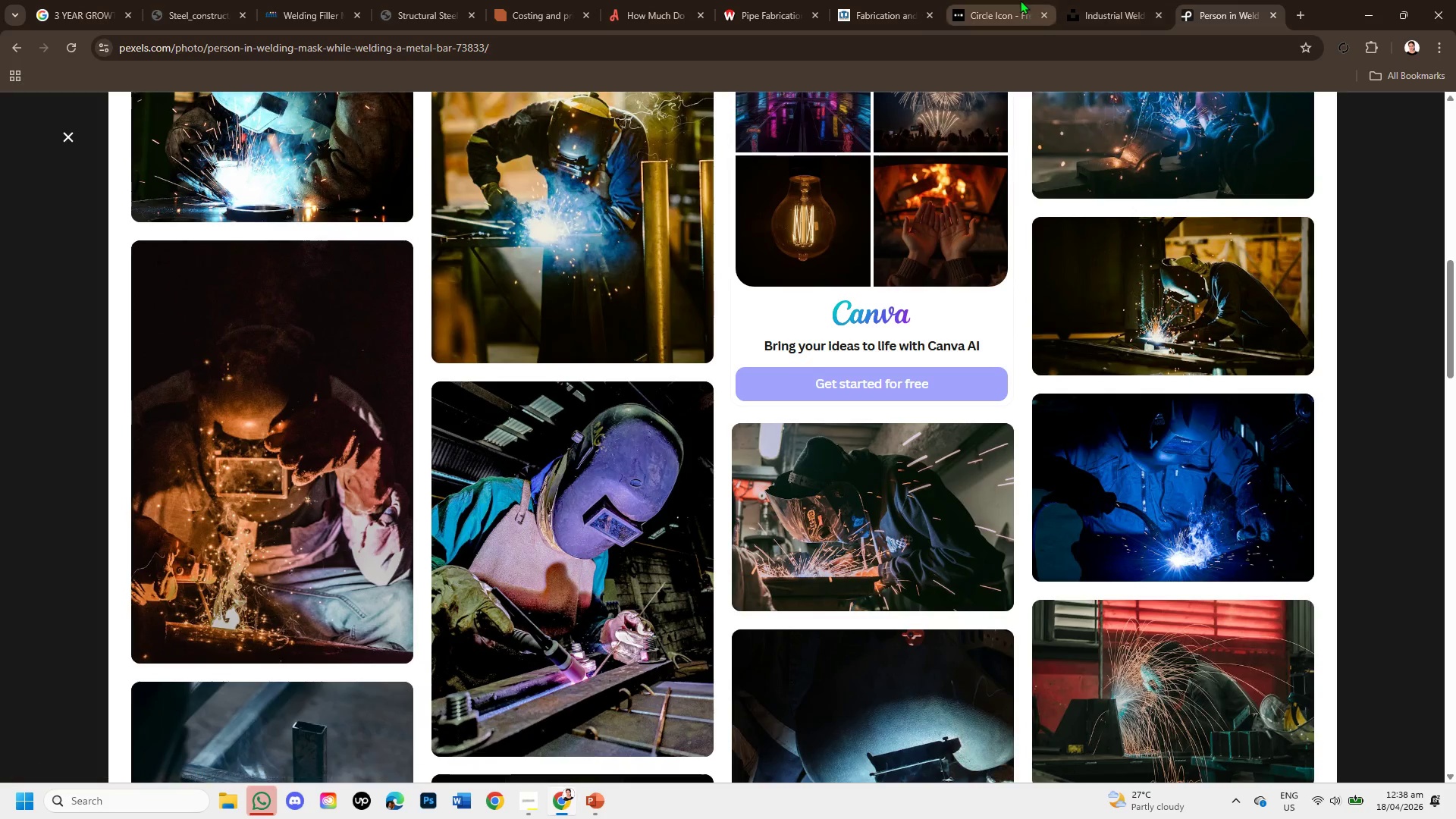 
left_click([1082, 8])
 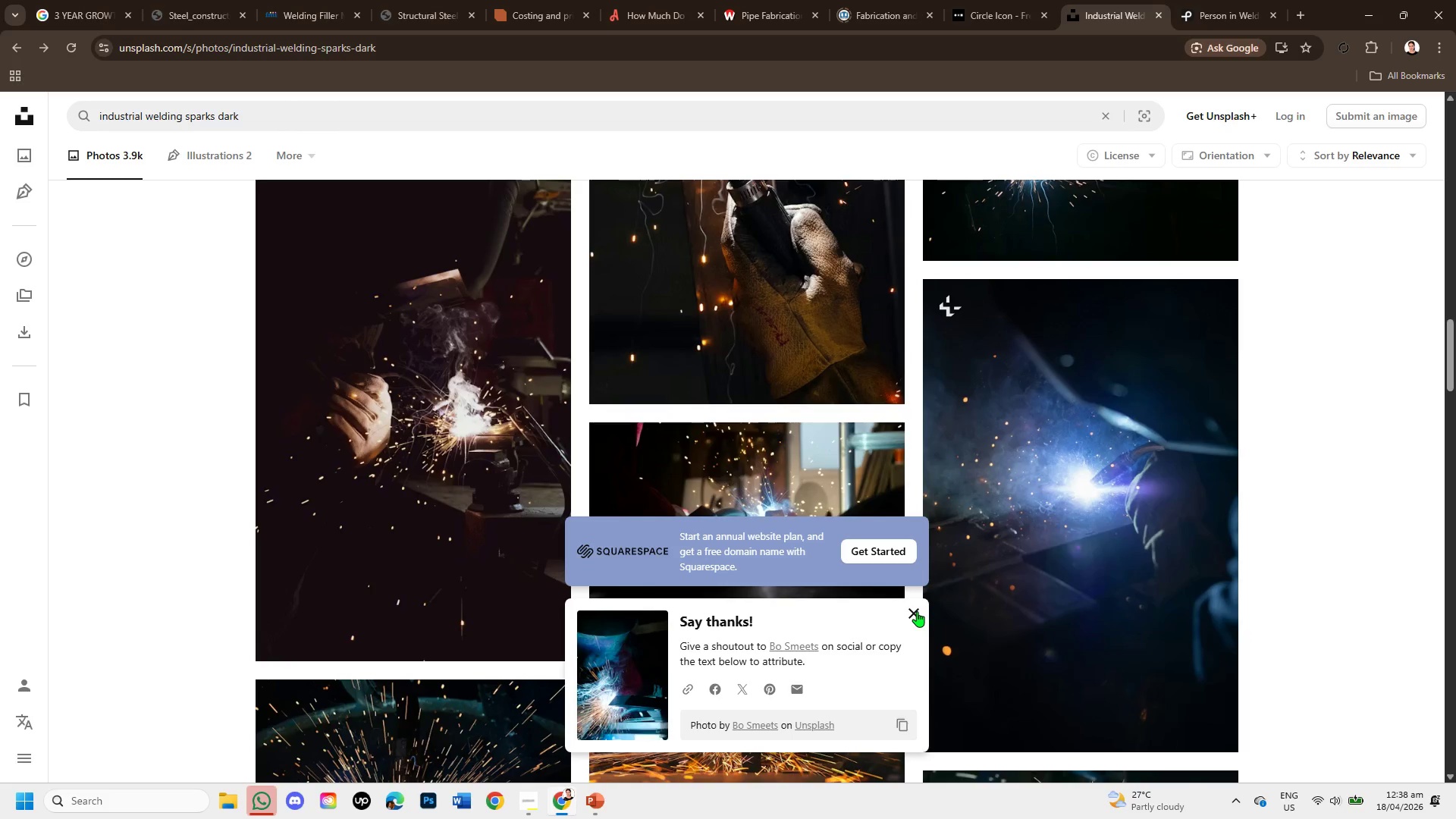 
left_click([917, 611])
 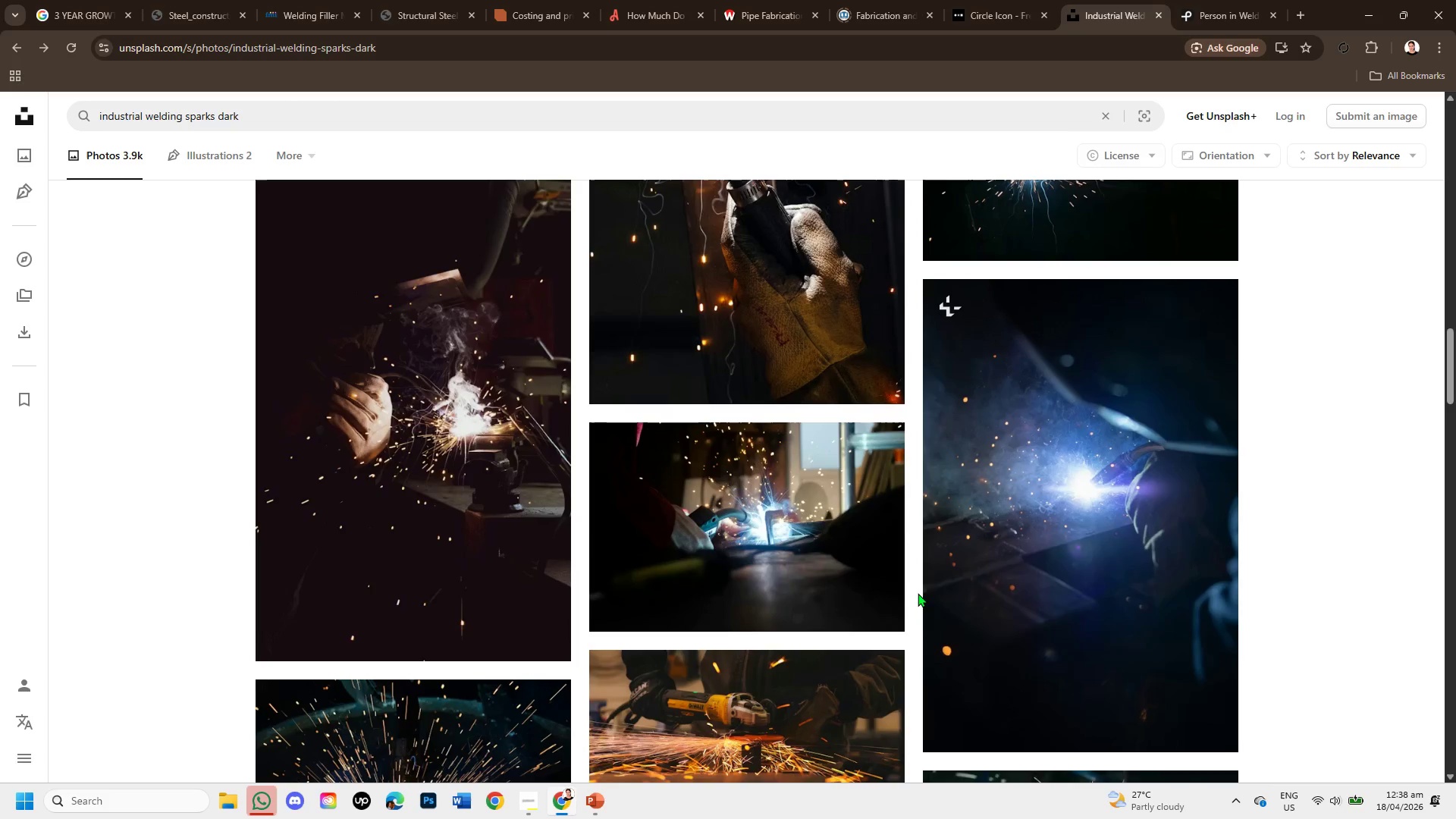 
scroll: coordinate [918, 569], scroll_direction: up, amount: 7.0
 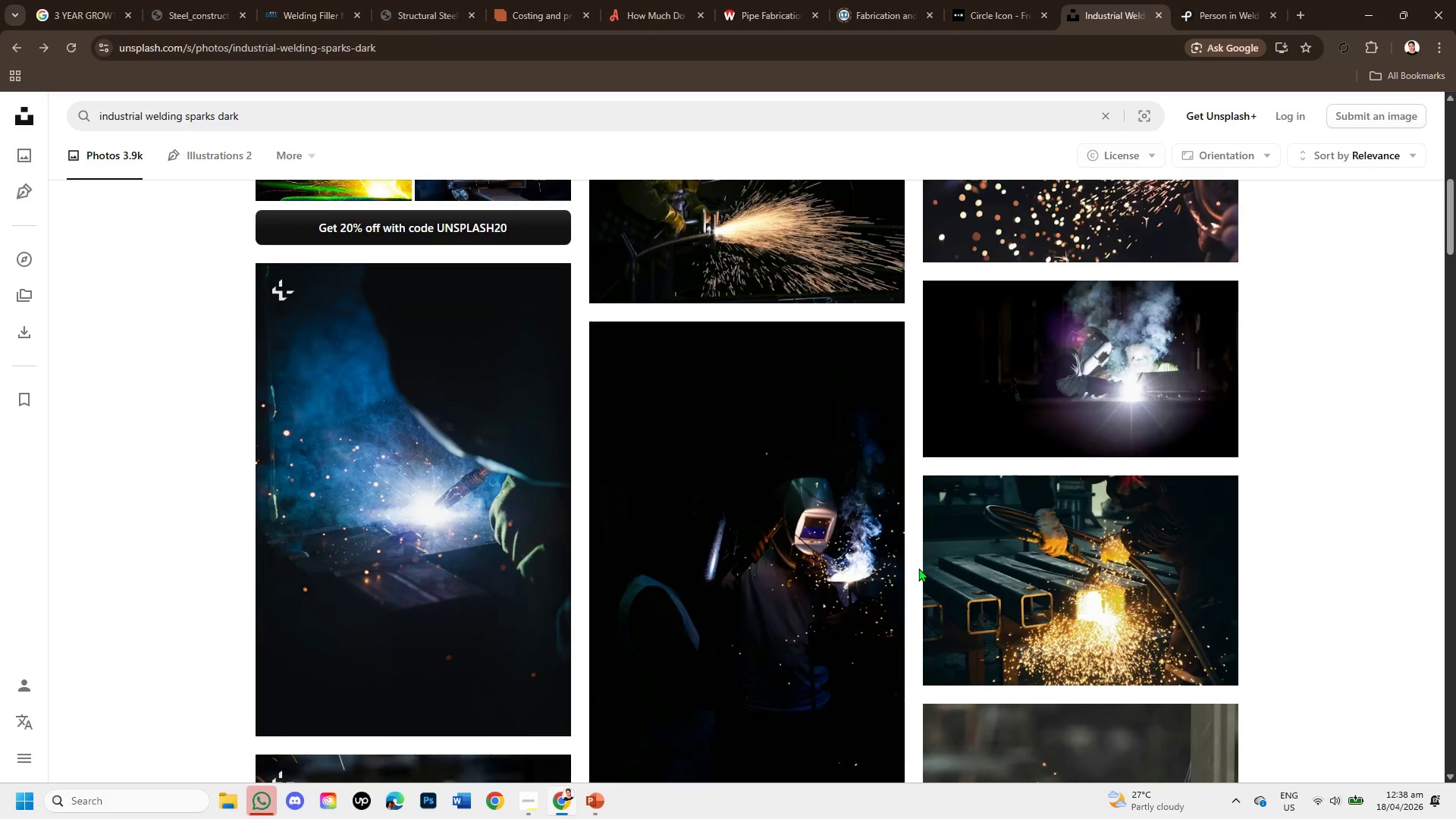 
scroll: coordinate [918, 568], scroll_direction: down, amount: 5.0
 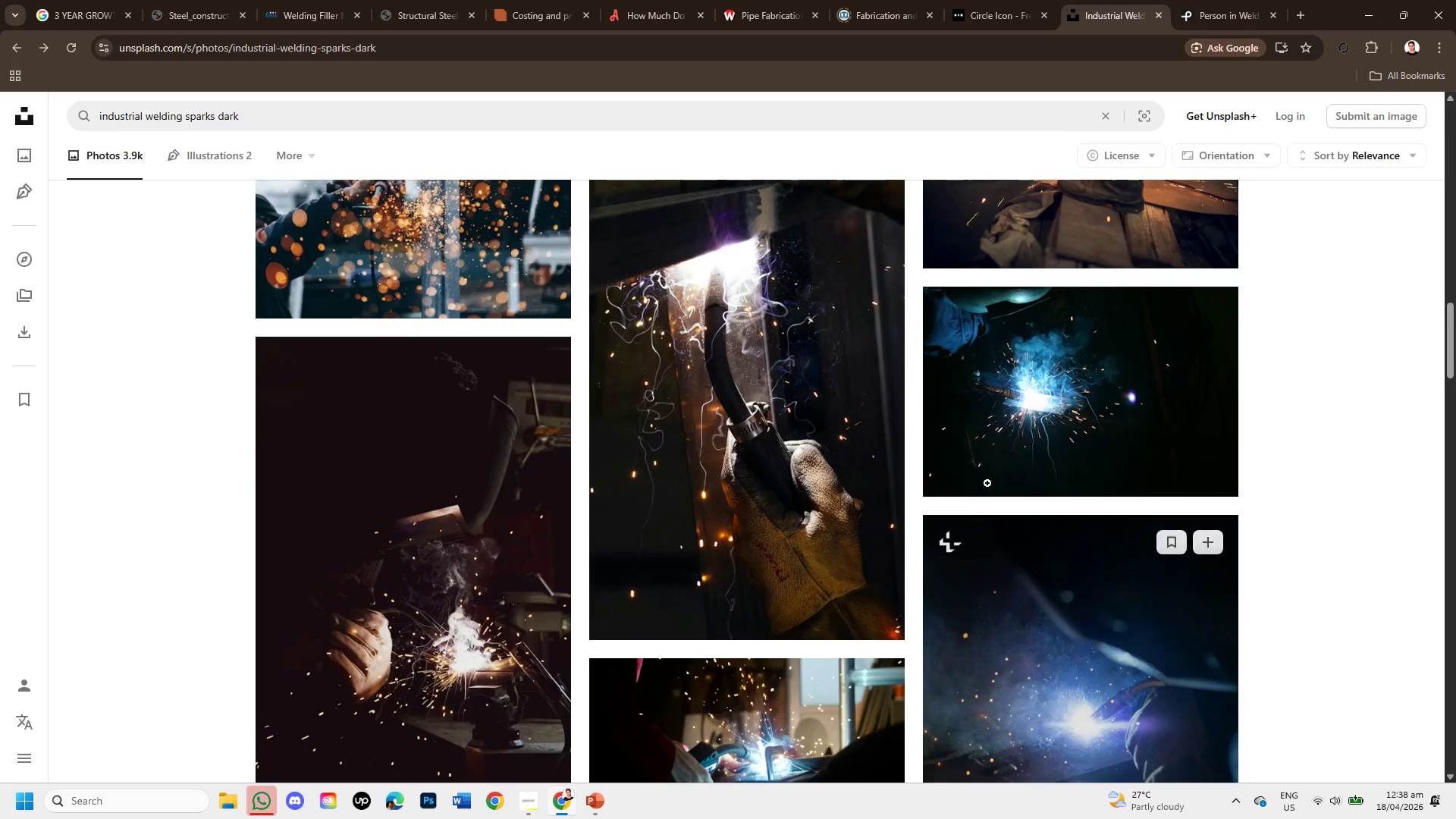 
left_click([1012, 449])
 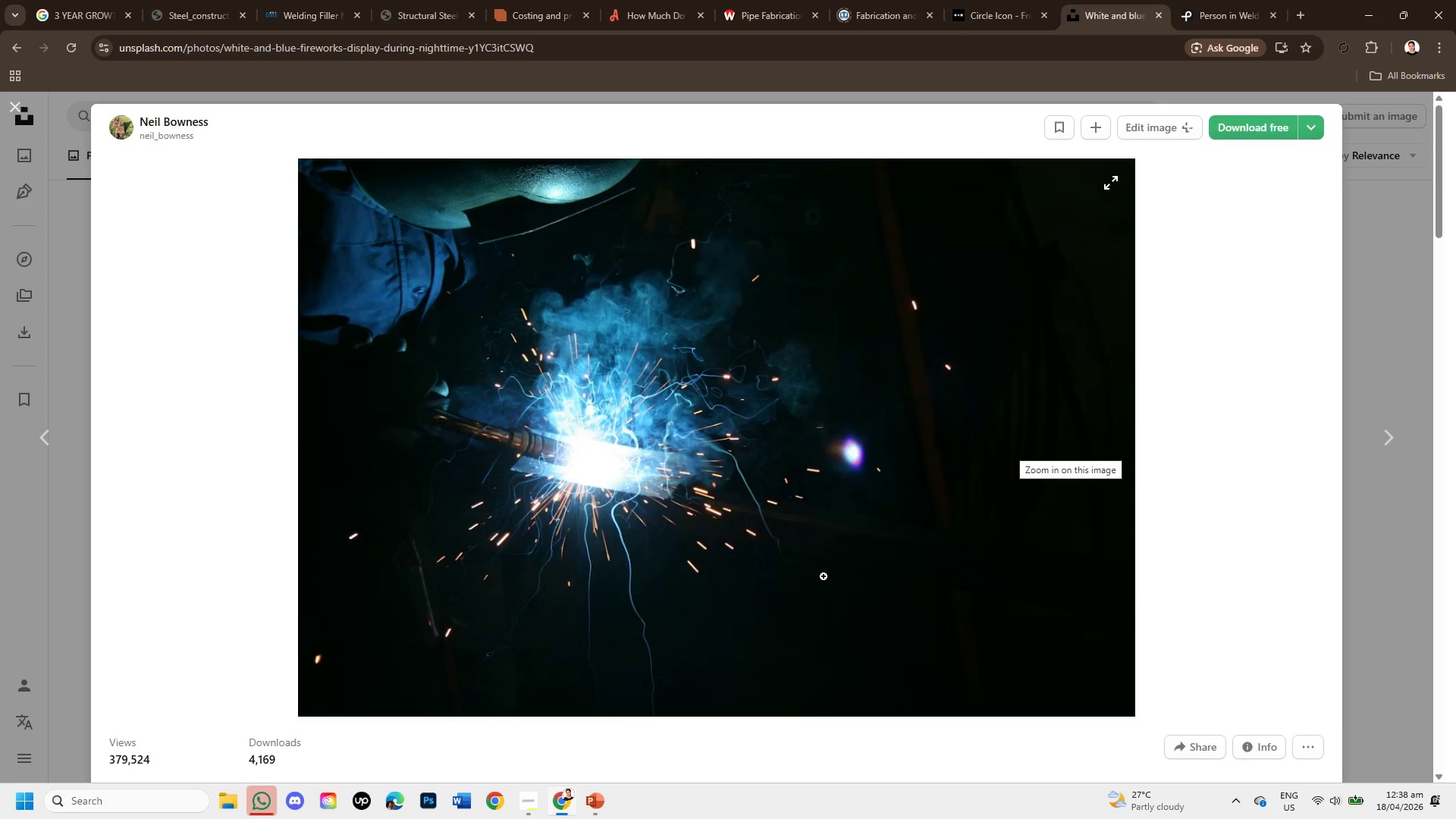 
scroll: coordinate [824, 576], scroll_direction: down, amount: 7.0
 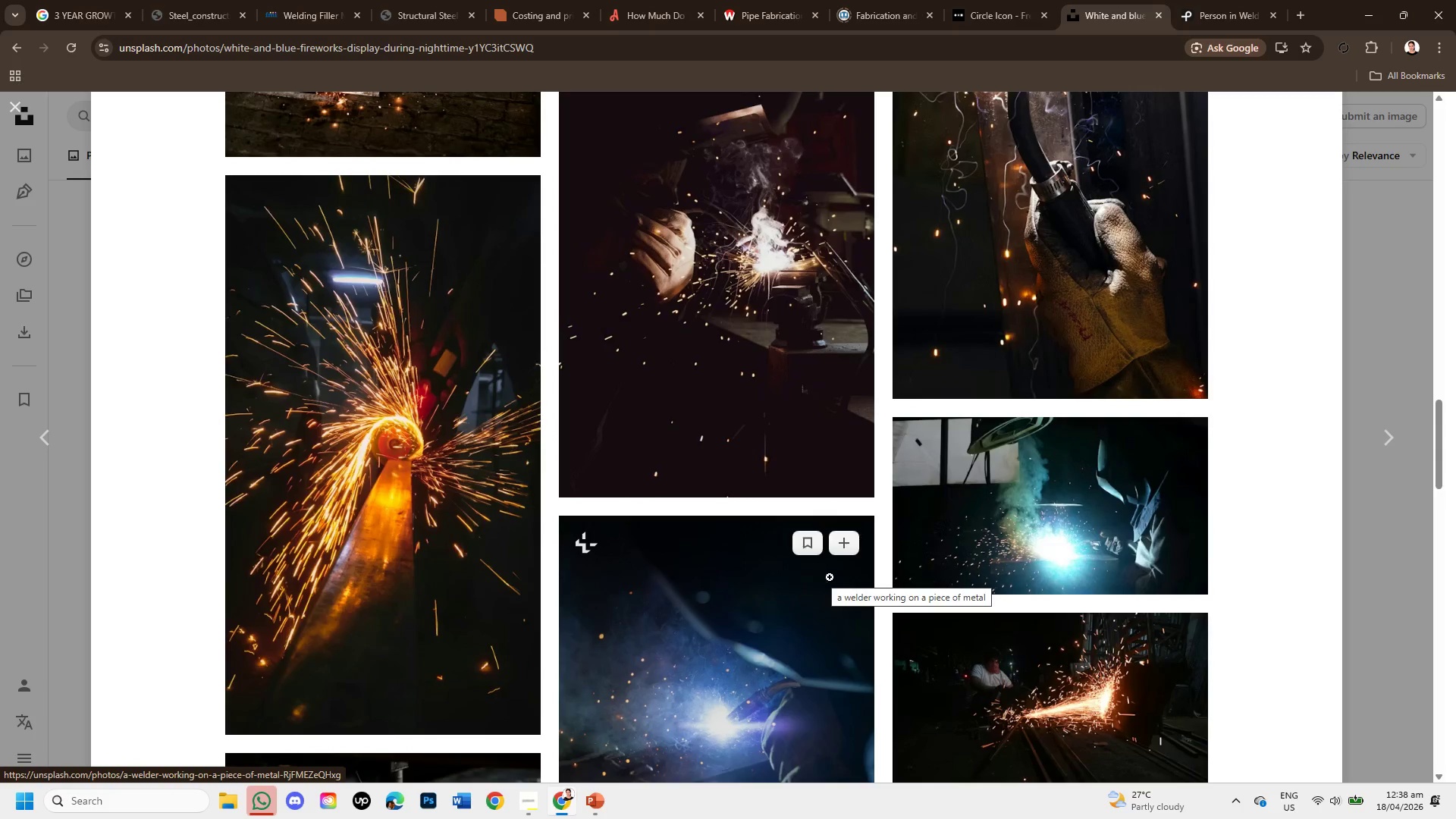 
scroll: coordinate [1028, 498], scroll_direction: up, amount: 13.0
 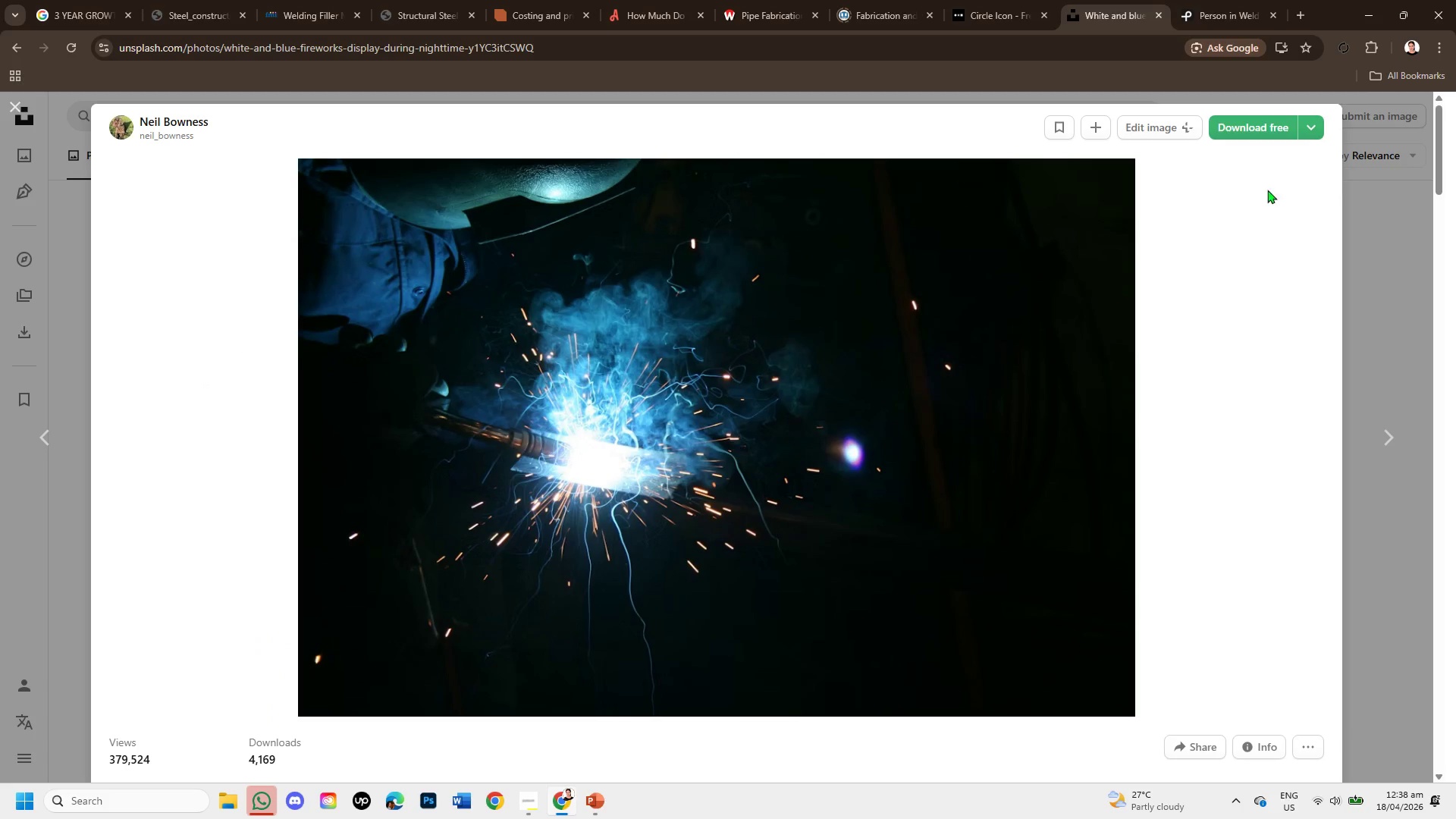 
left_click([1241, 118])
 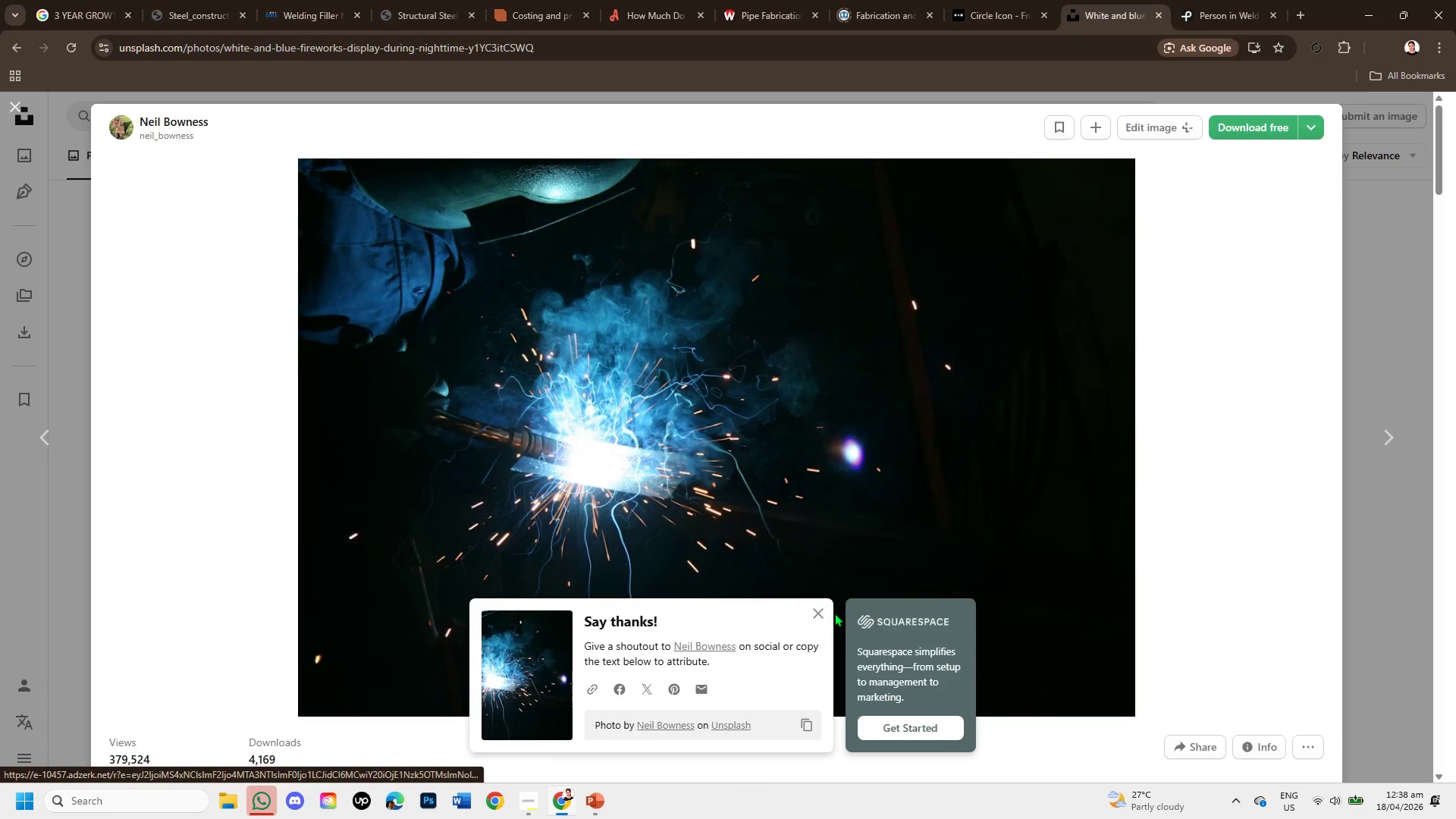 
left_click([821, 613])
 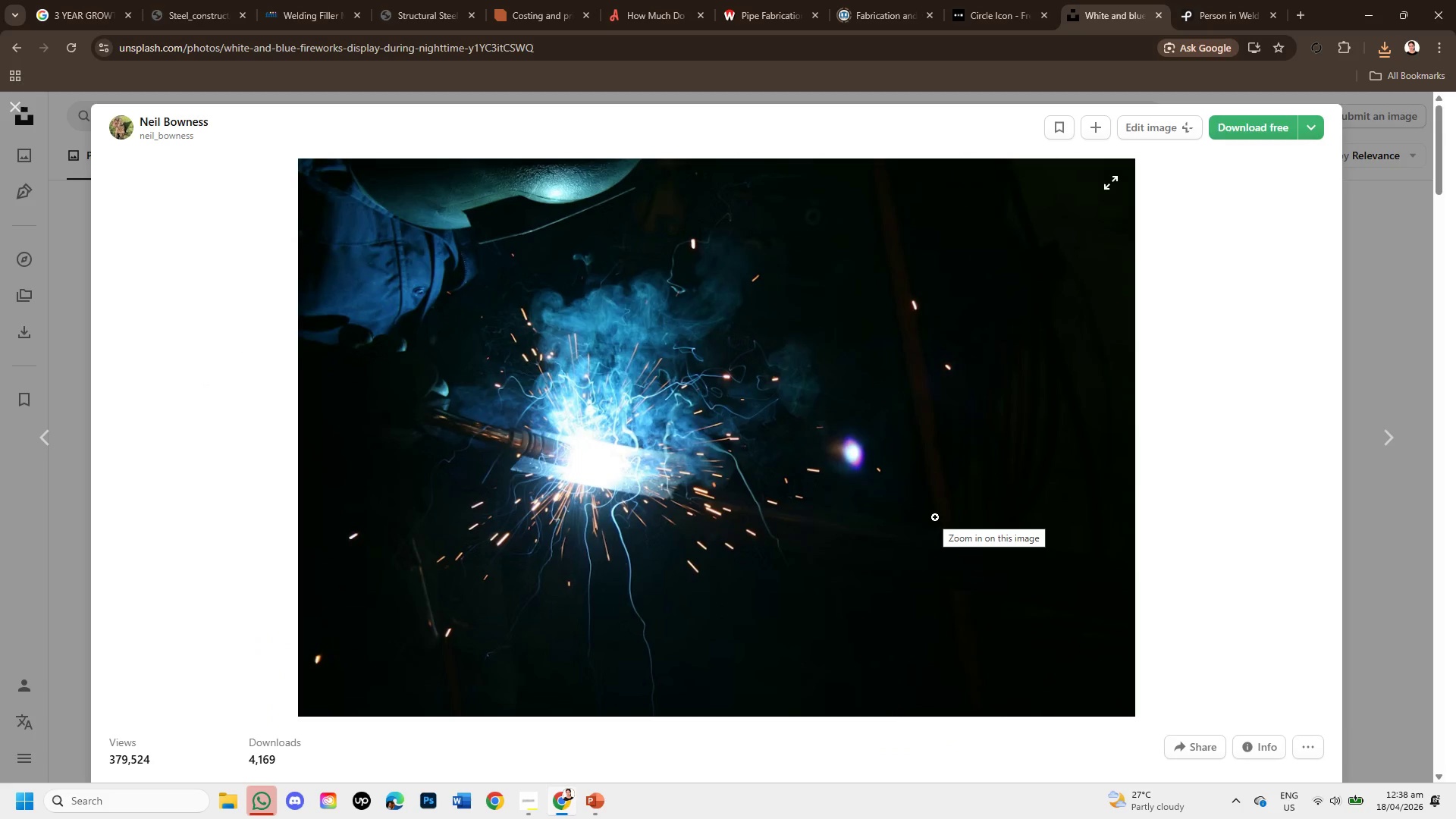 
scroll: coordinate [935, 517], scroll_direction: down, amount: 8.0
 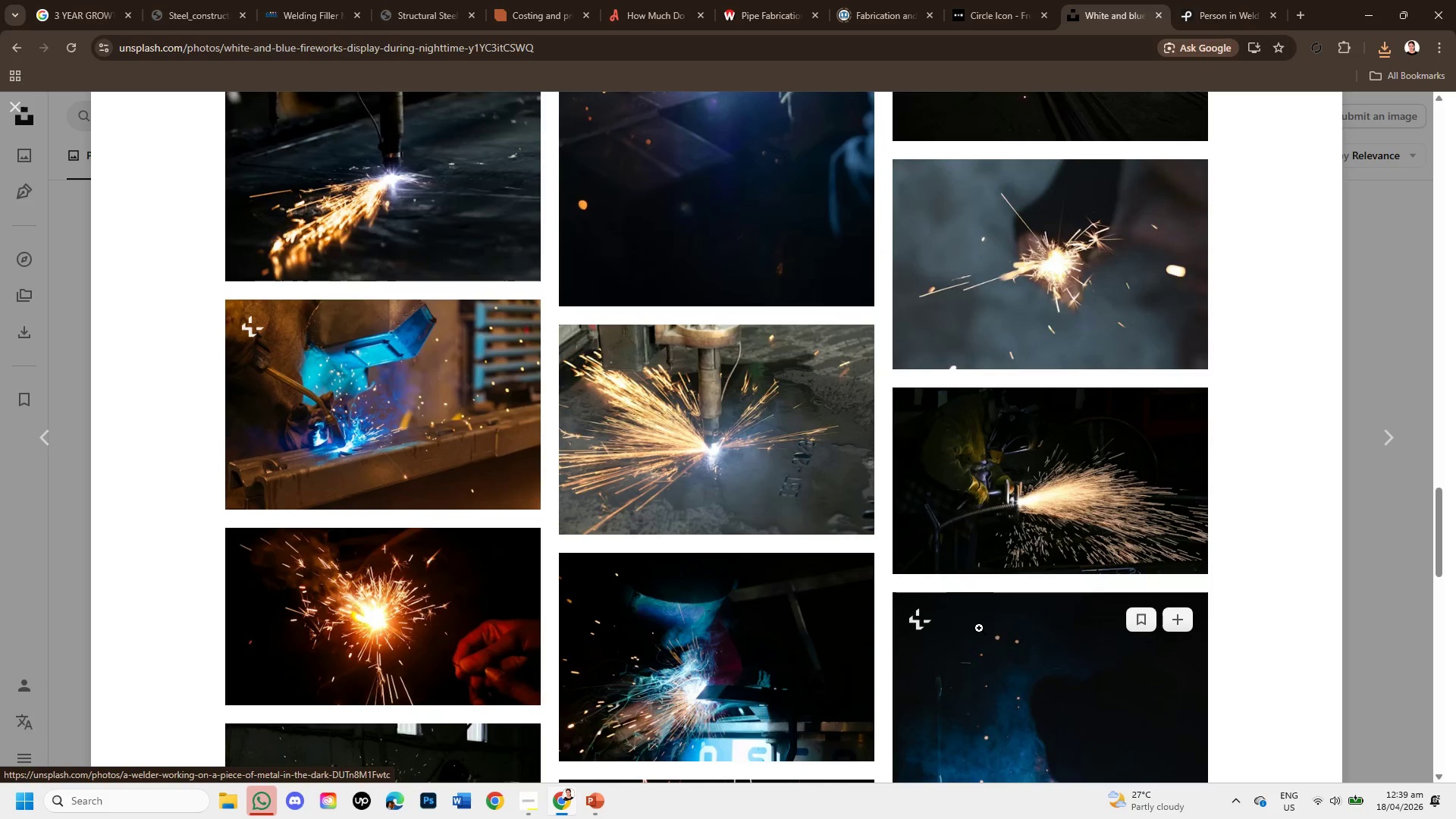 
scroll: coordinate [979, 628], scroll_direction: down, amount: 1.0
 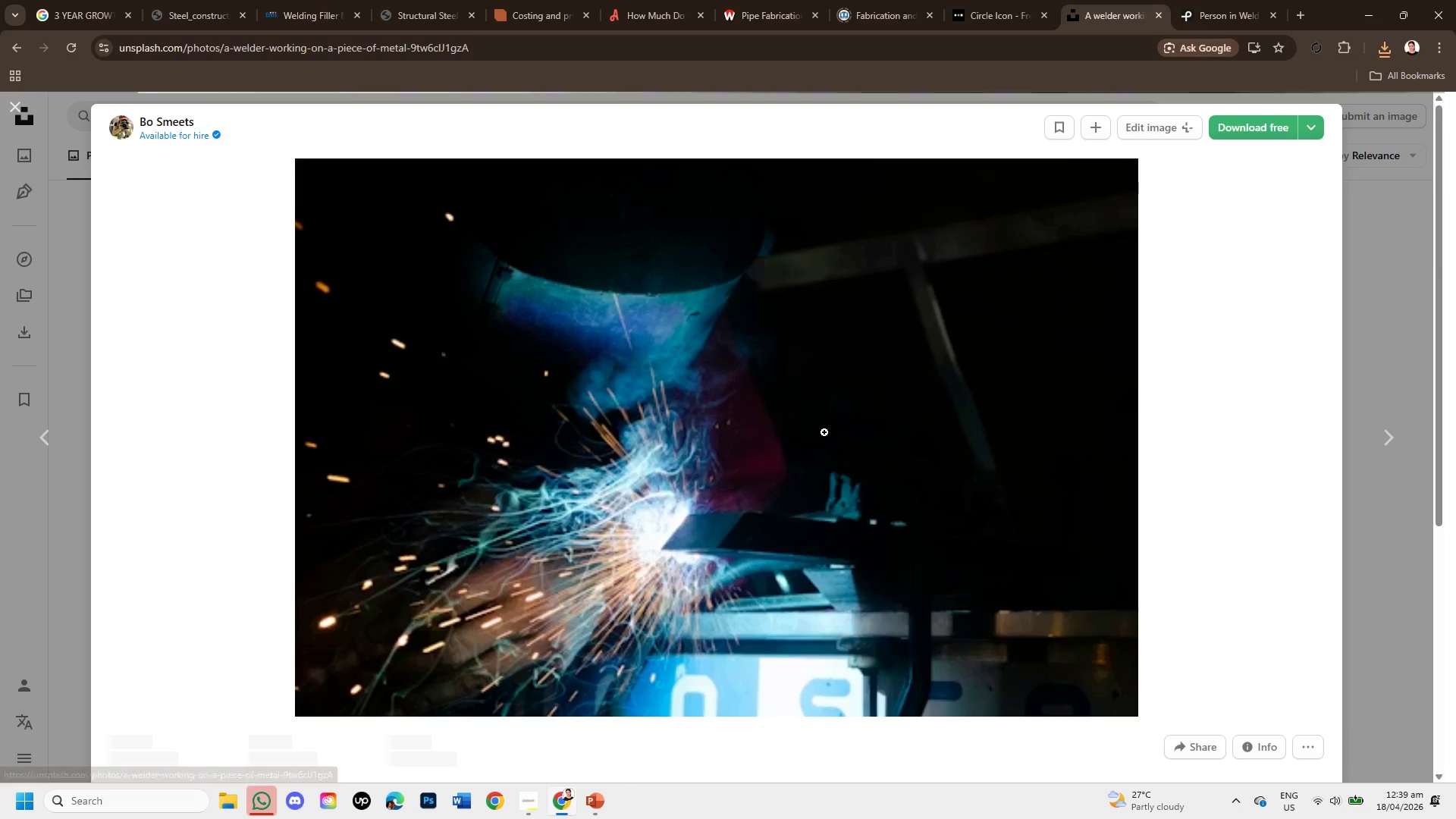 
wait(6.67)
 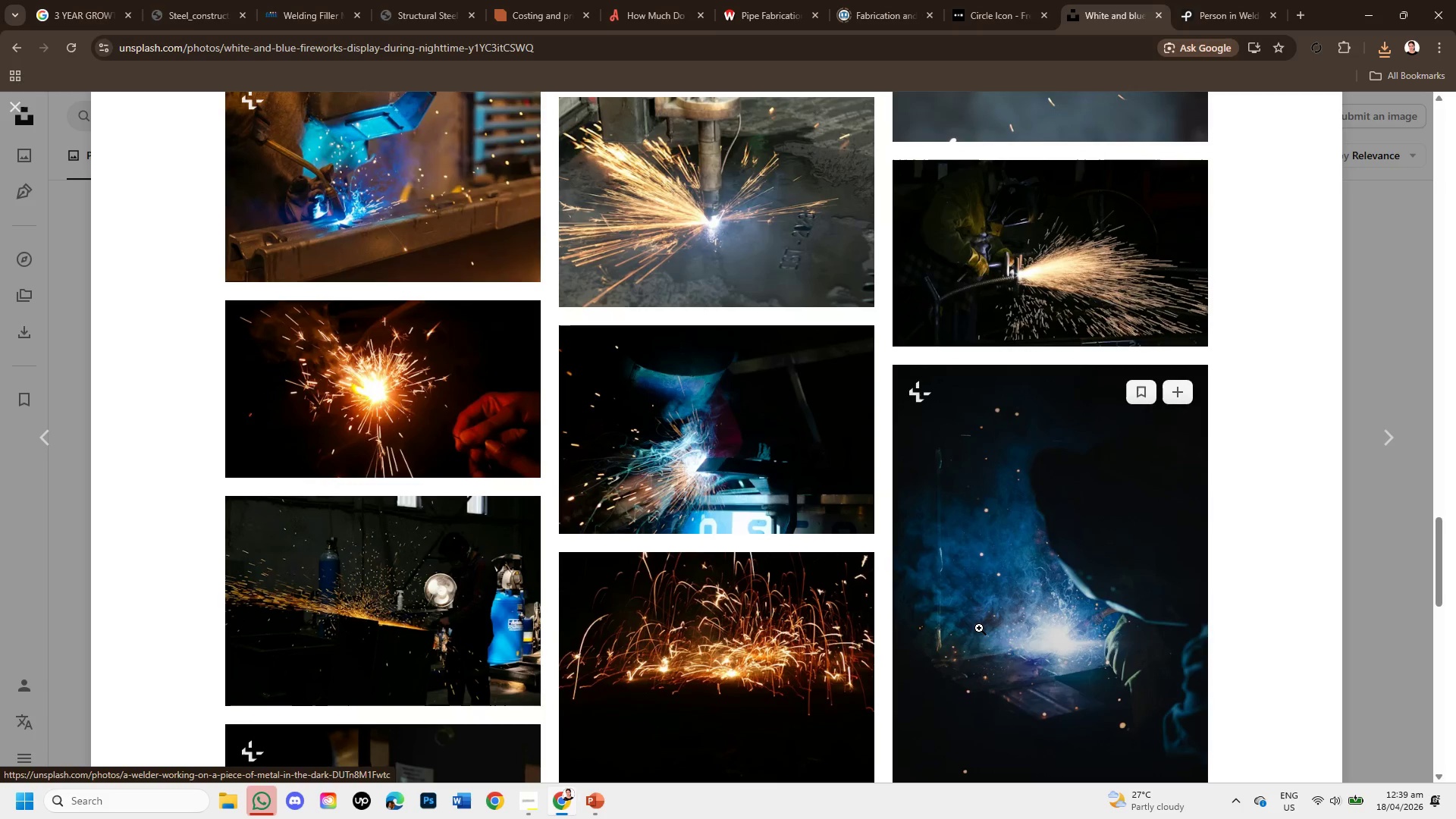 
scroll: coordinate [1212, 602], scroll_direction: down, amount: 7.0
 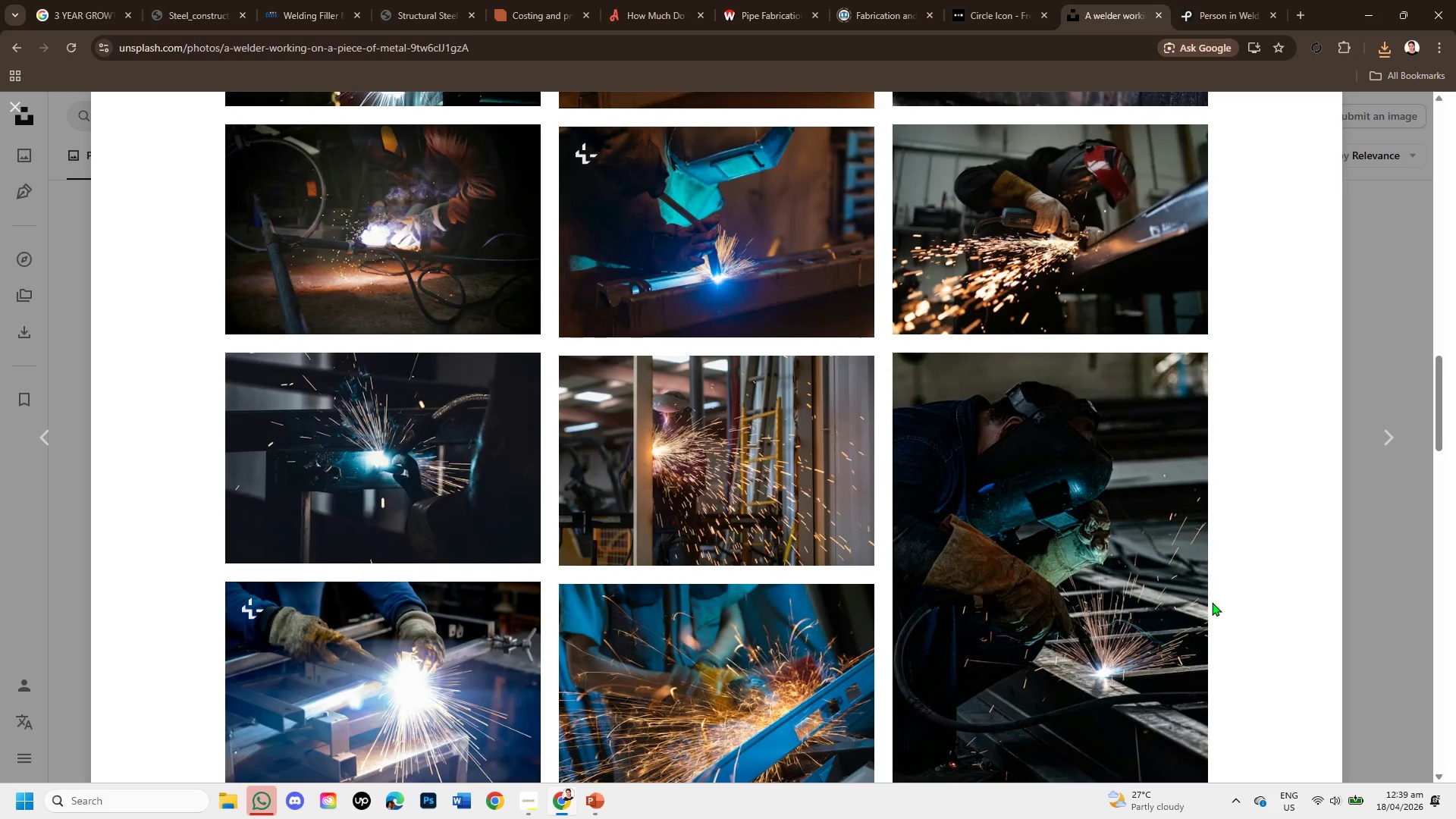 
wait(8.7)
 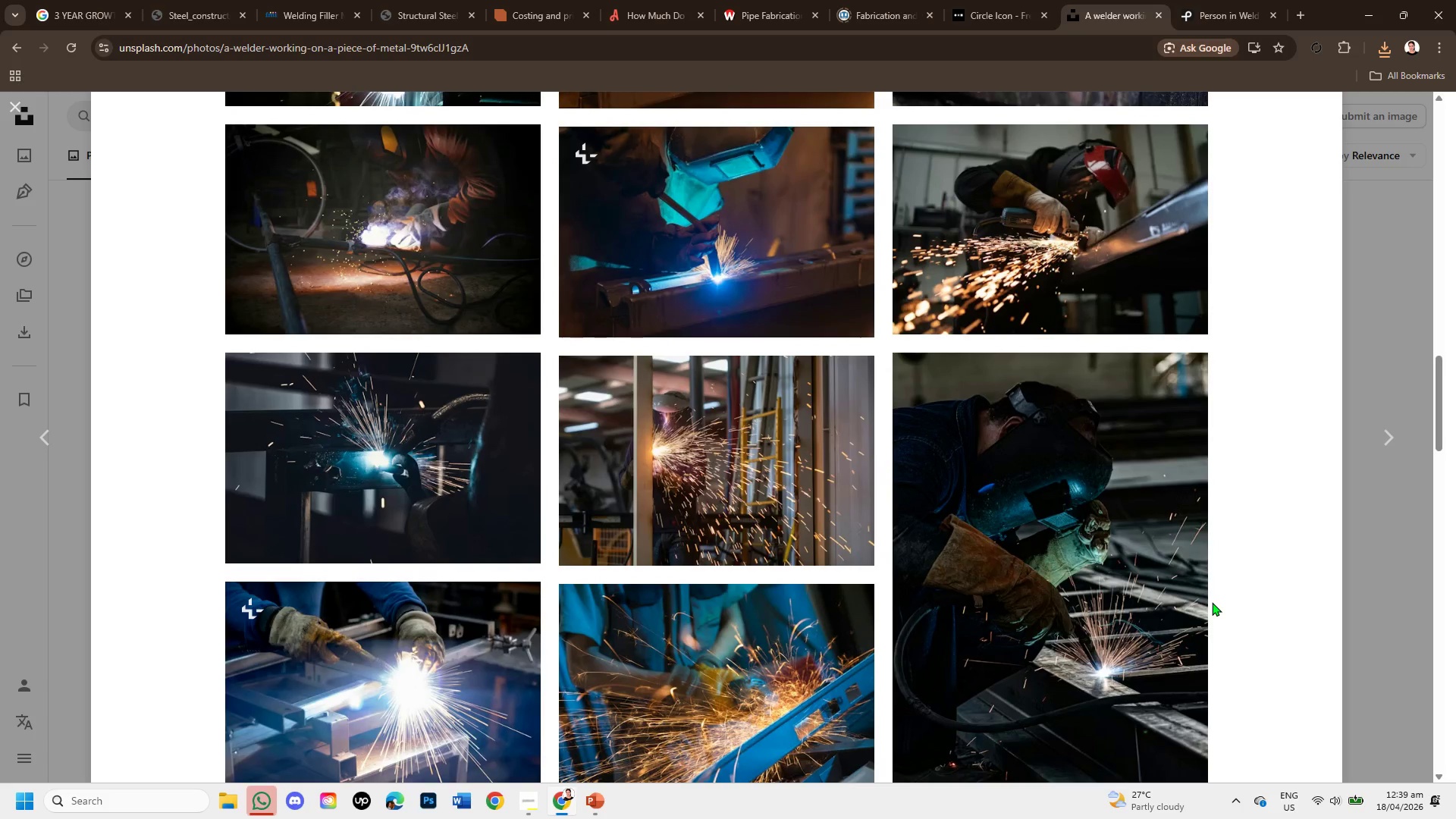 
scroll: coordinate [1212, 602], scroll_direction: down, amount: 1.0
 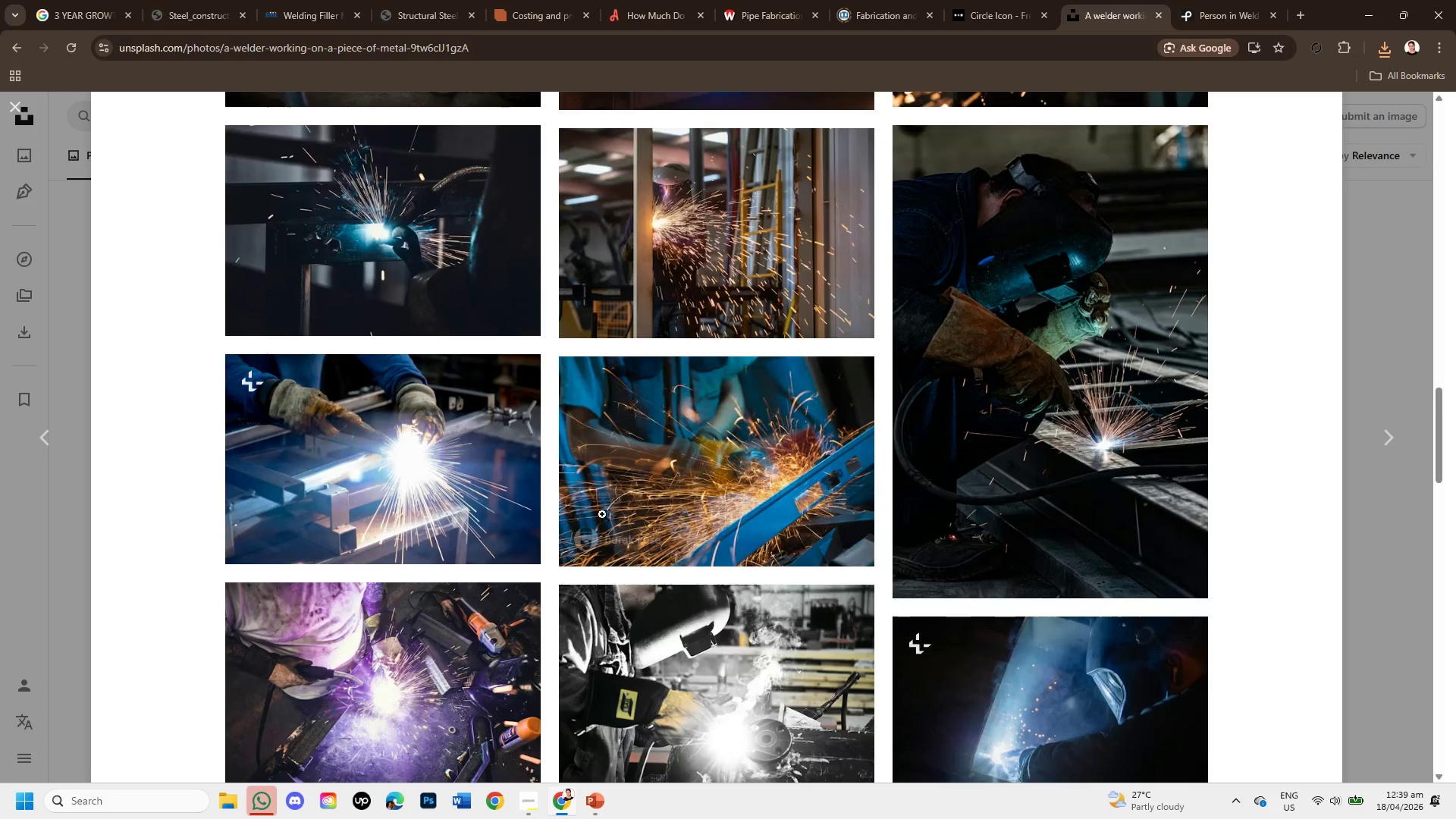 
mouse_move([342, 252])
 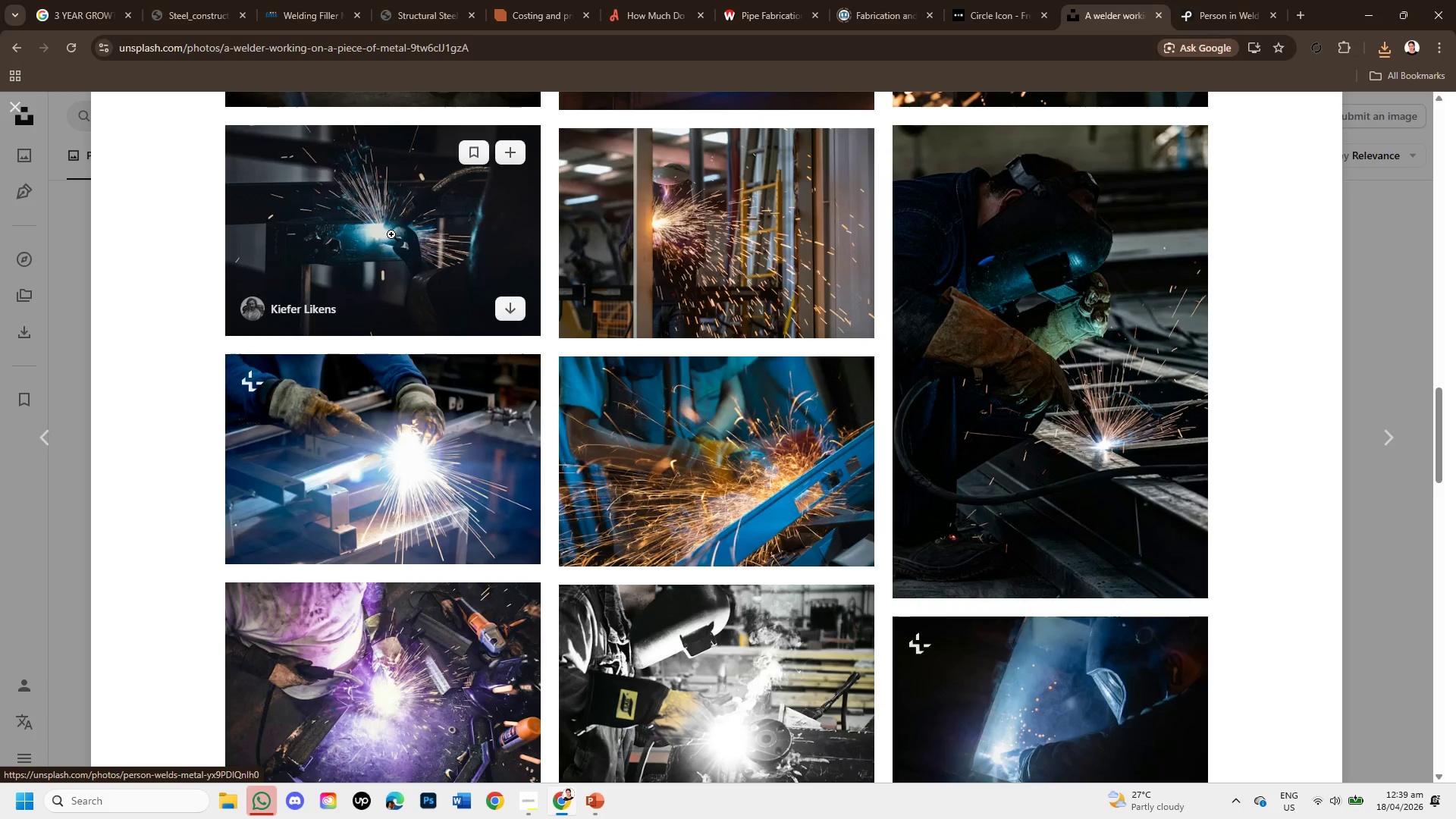 
left_click([391, 234])
 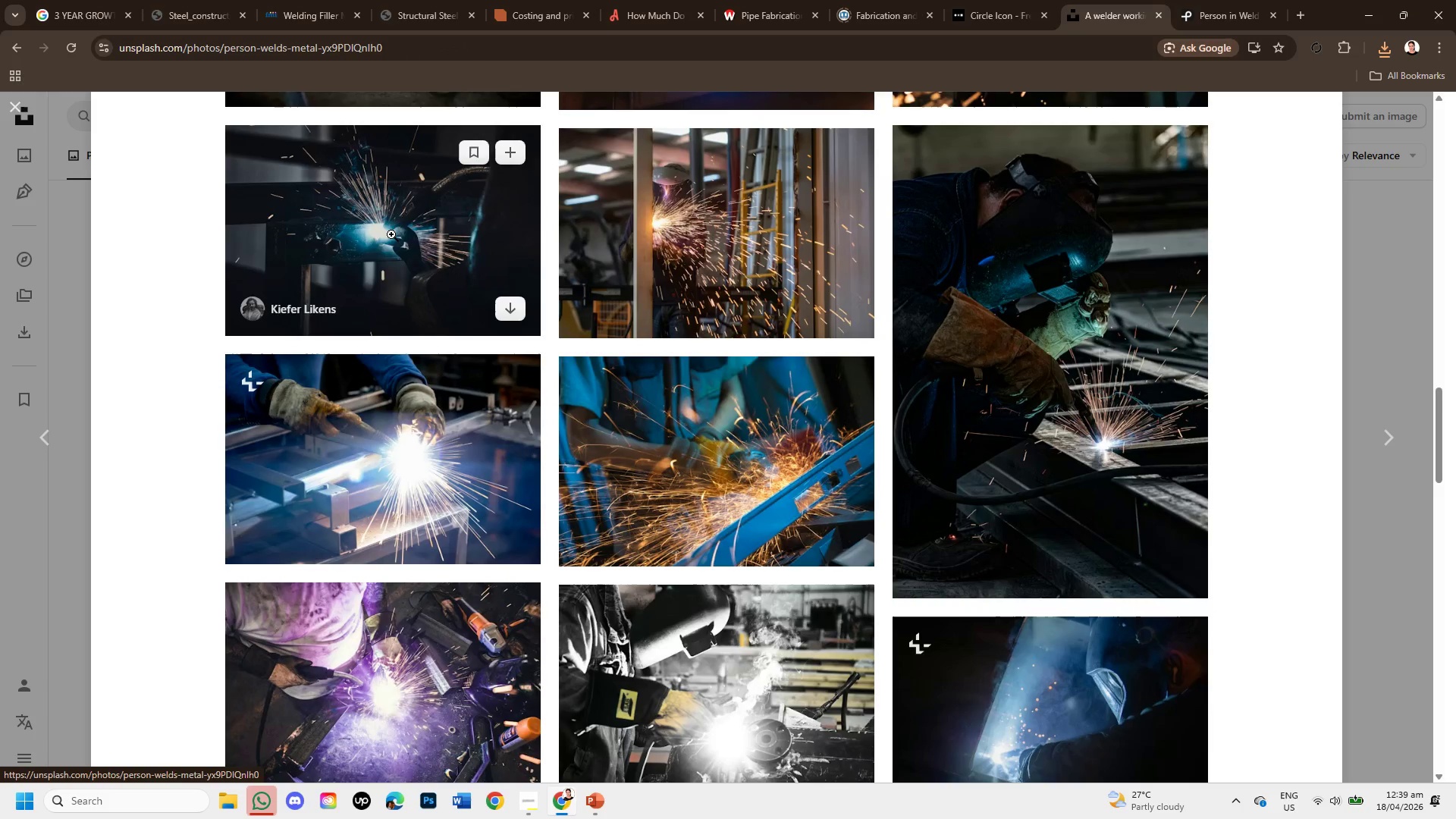 
mouse_move([463, 260])
 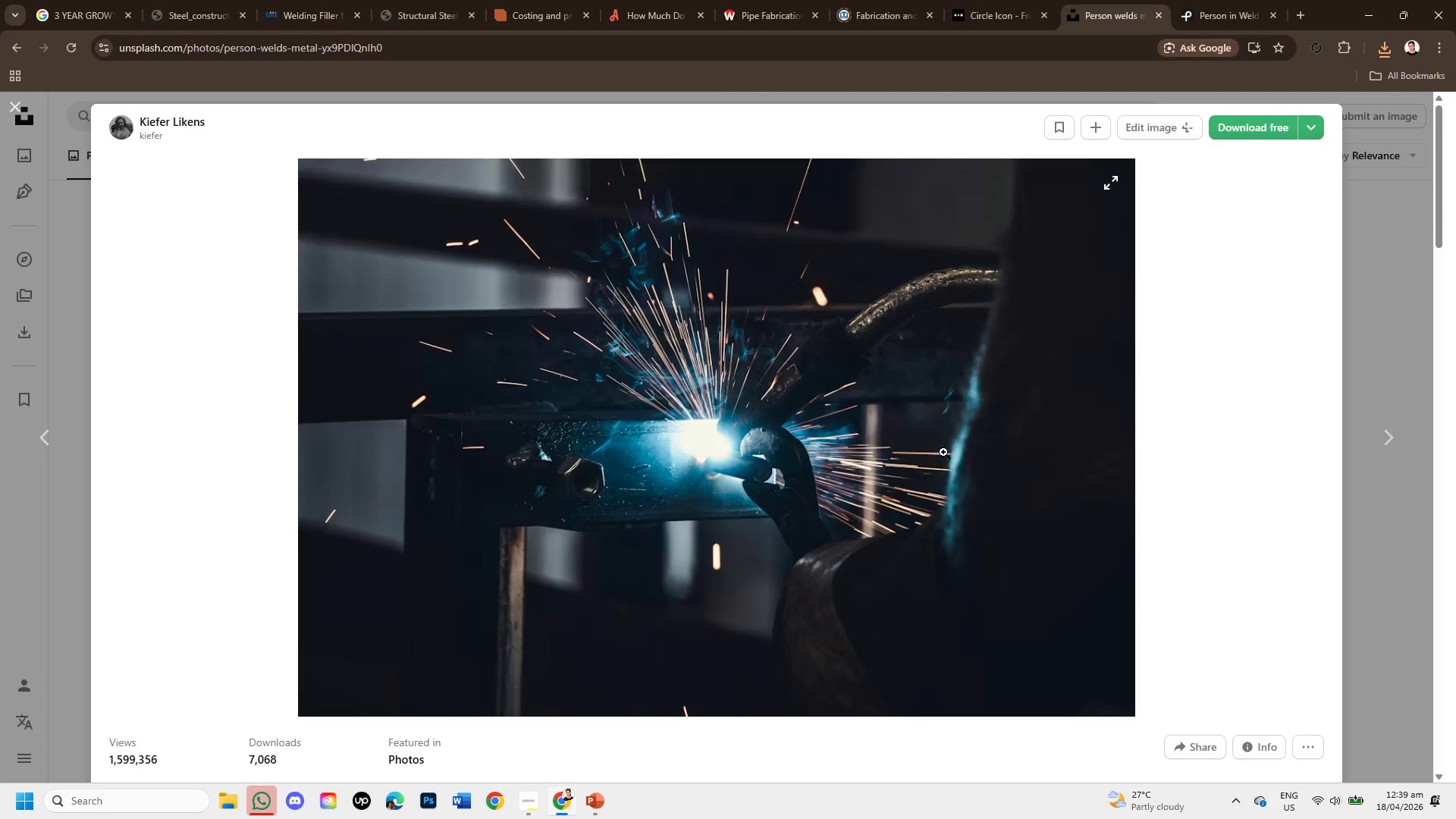 
scroll: coordinate [952, 508], scroll_direction: down, amount: 5.0
 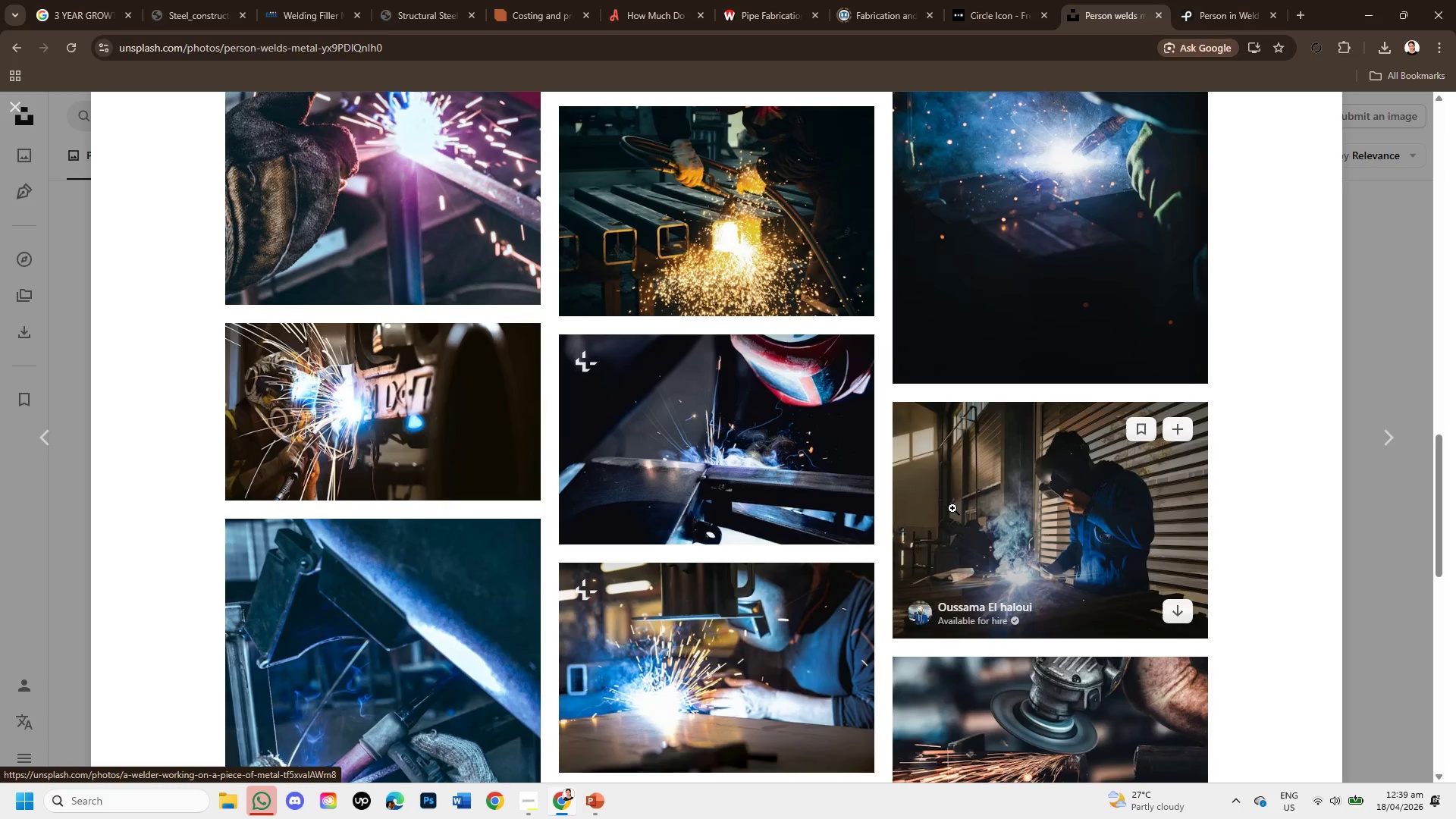 
wait(8.86)
 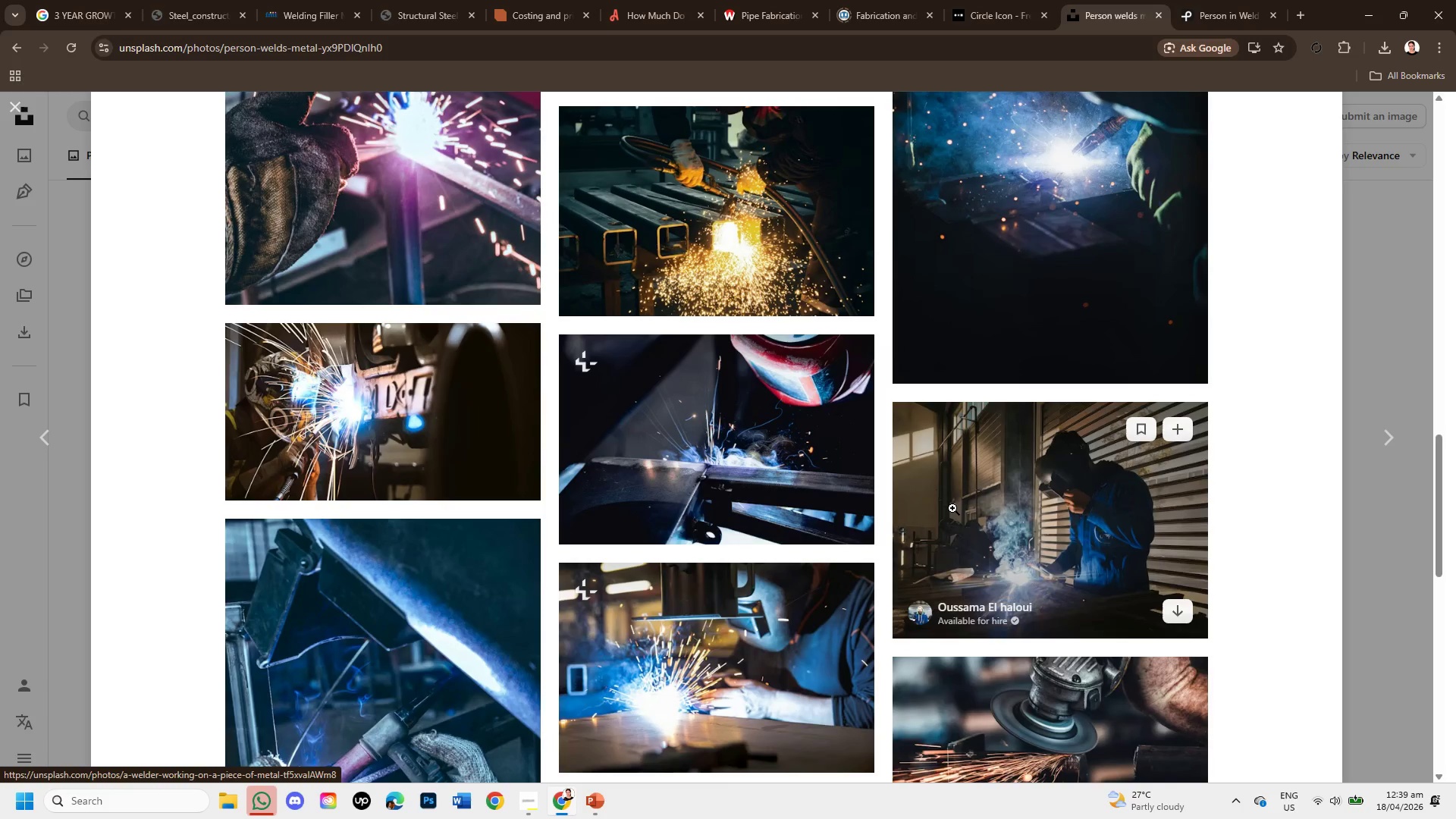 
scroll: coordinate [1020, 563], scroll_direction: down, amount: 2.0
 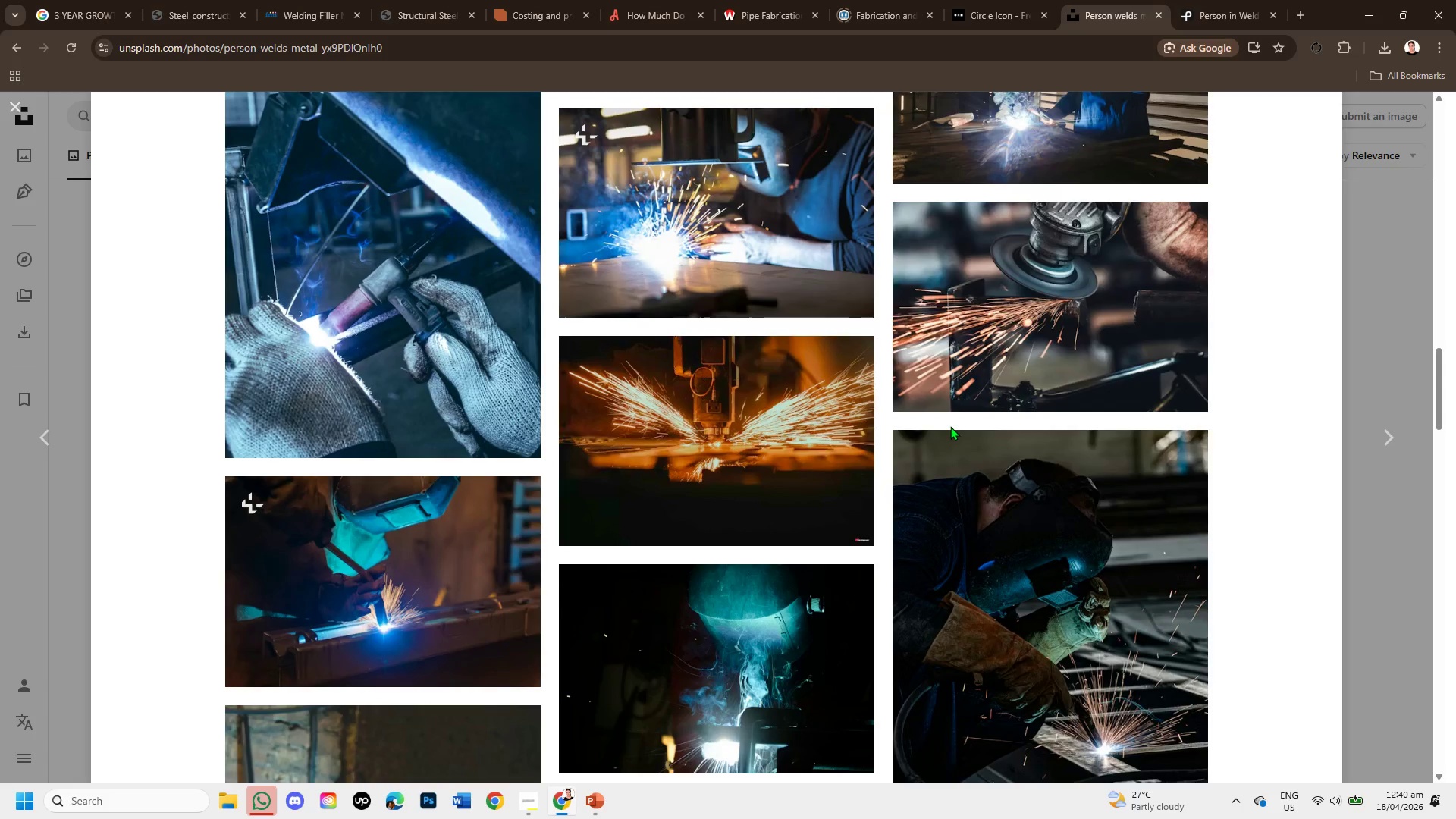 
wait(5.68)
 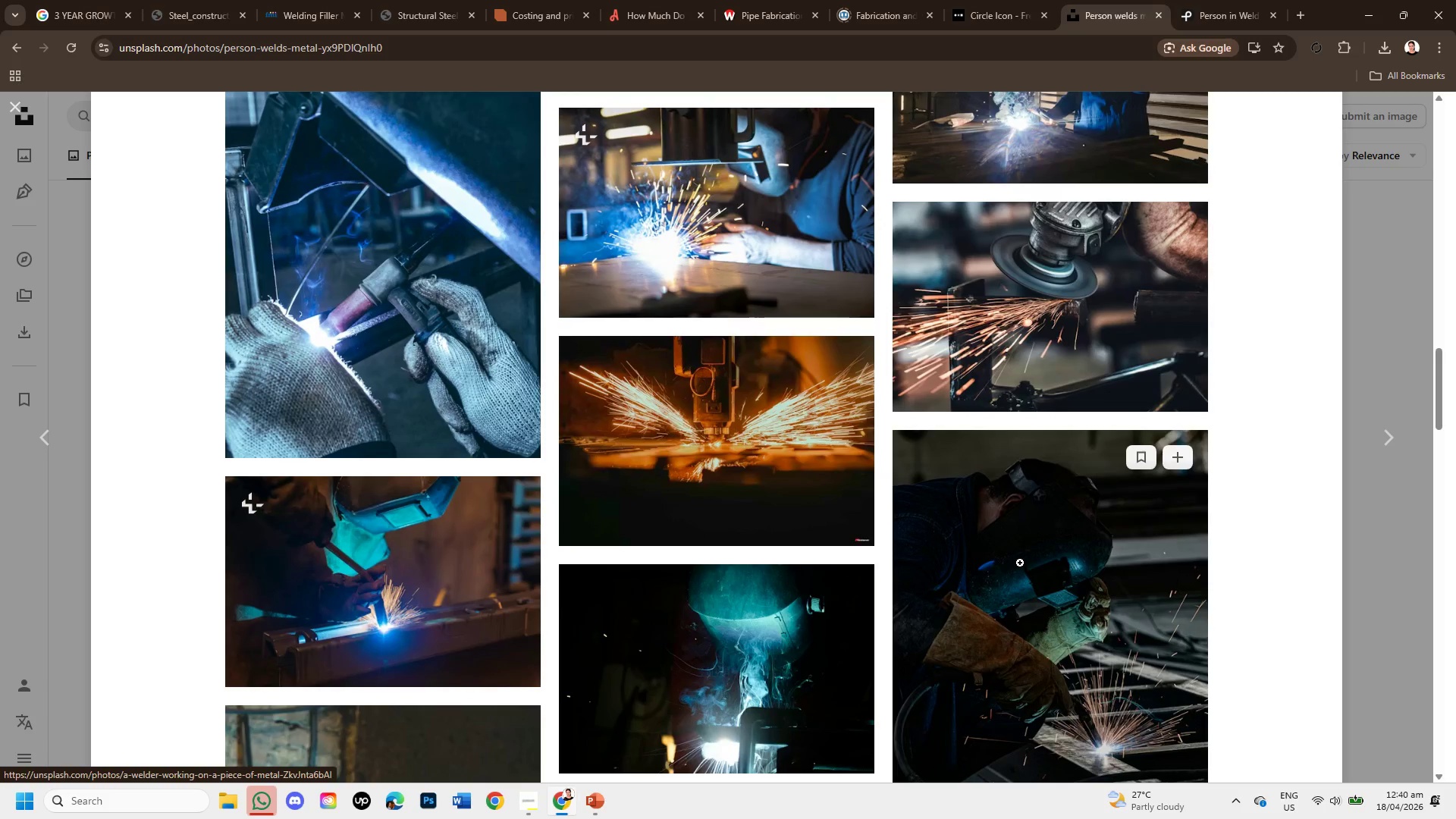 
scroll: coordinate [950, 426], scroll_direction: down, amount: 1.0
 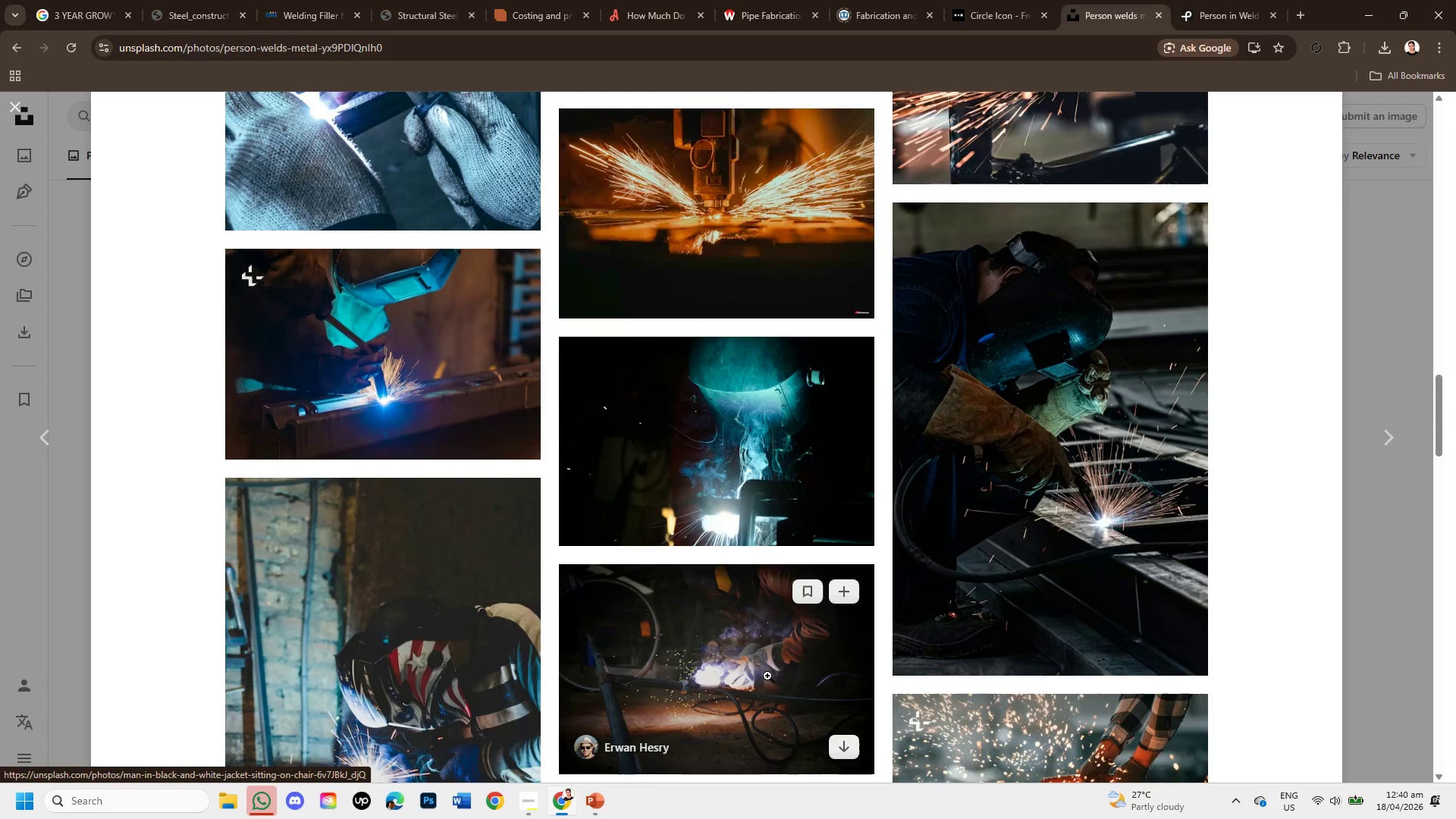 
mouse_move([617, 736])
 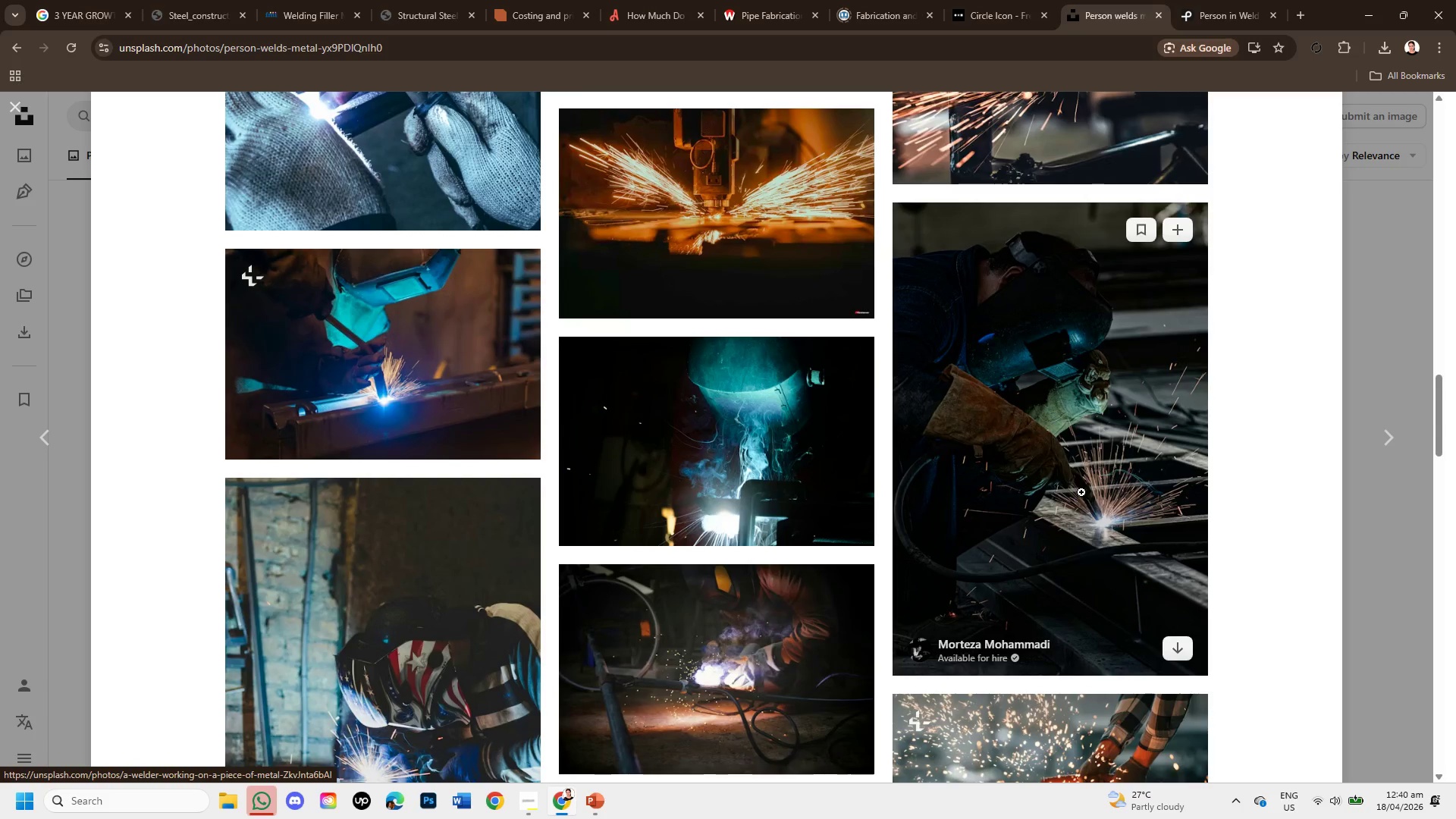 
scroll: coordinate [1239, 570], scroll_direction: down, amount: 6.0
 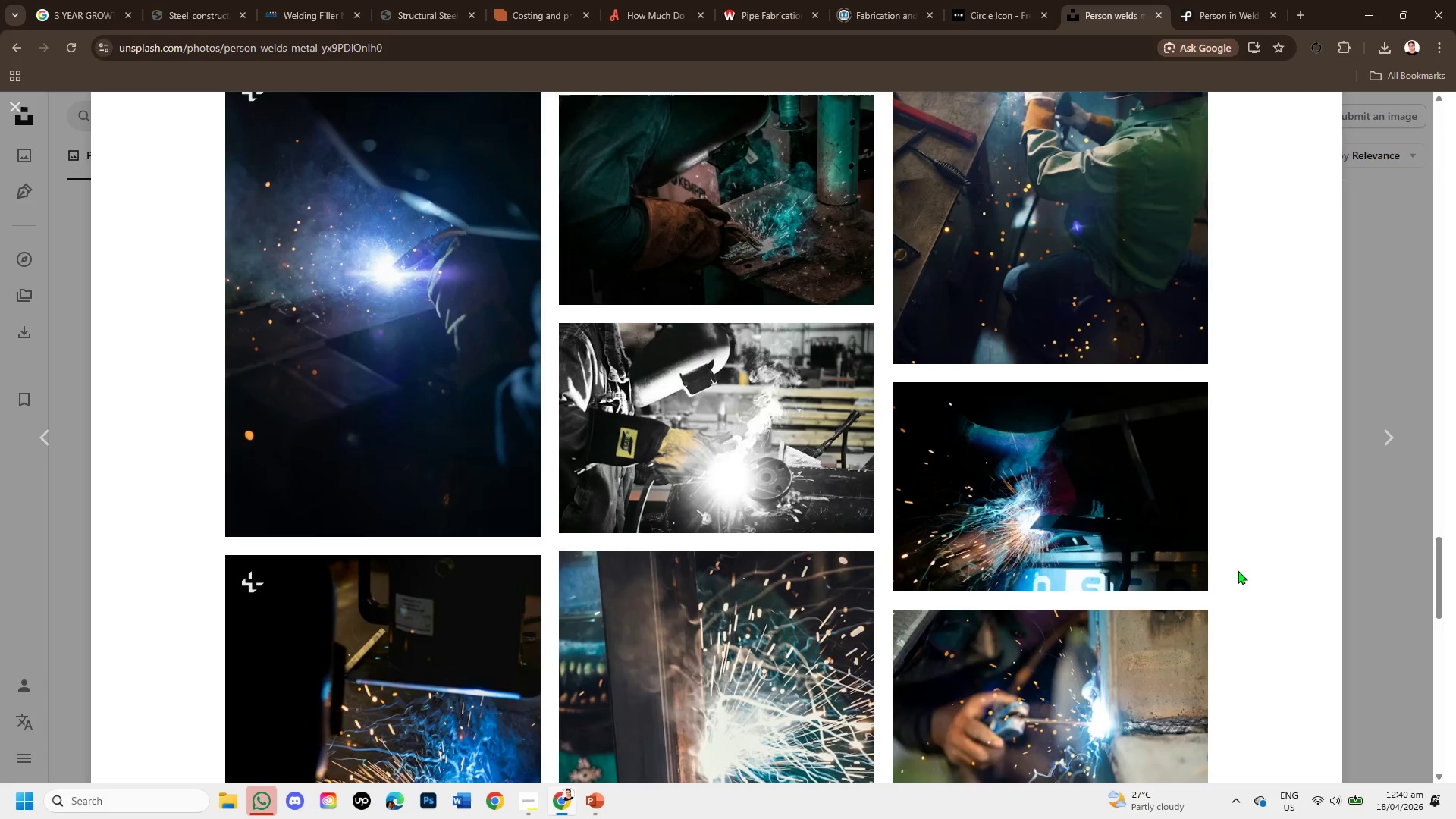 
scroll: coordinate [1238, 570], scroll_direction: down, amount: 1.0
 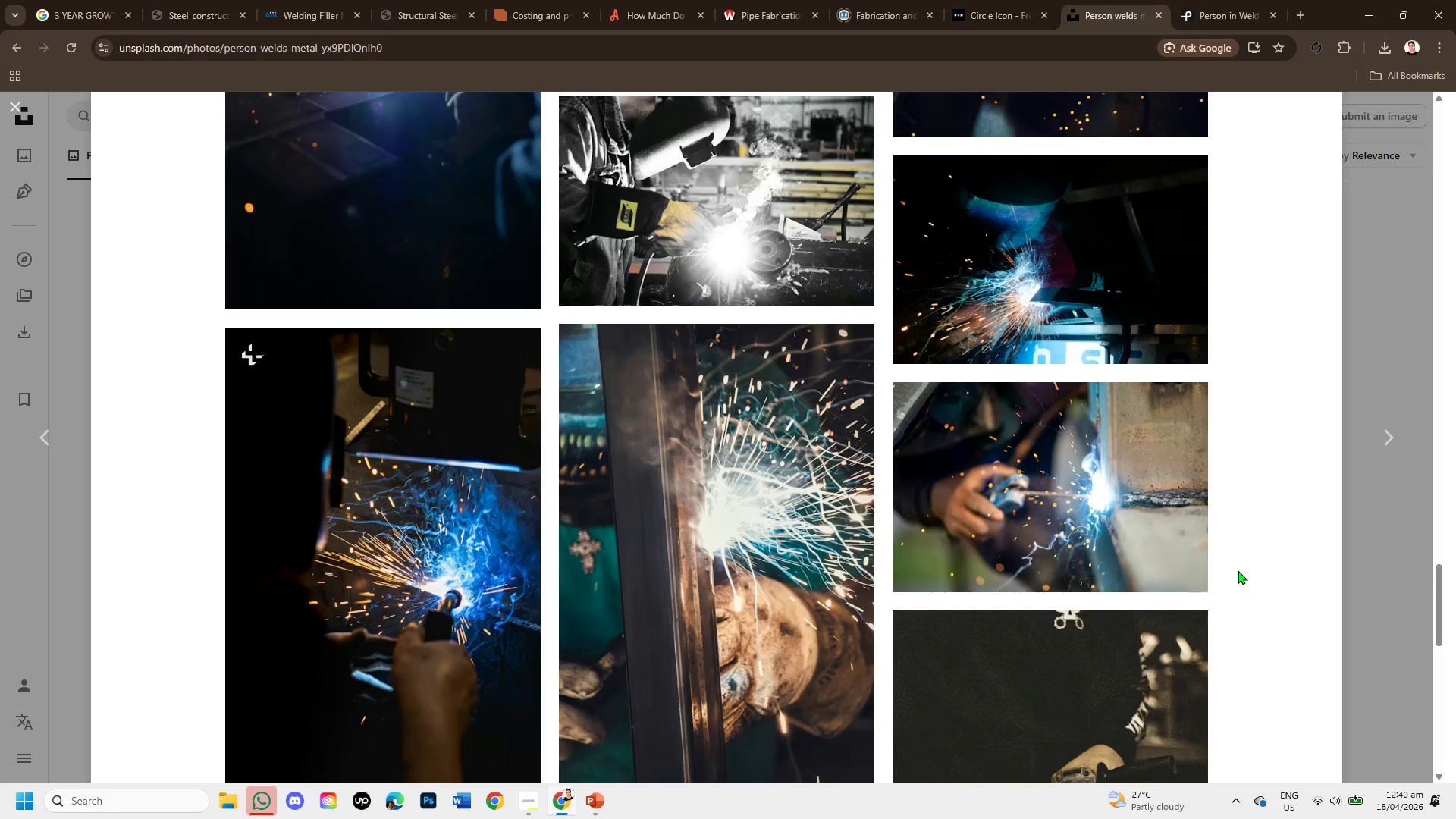 
scroll: coordinate [1238, 570], scroll_direction: up, amount: 4.0
 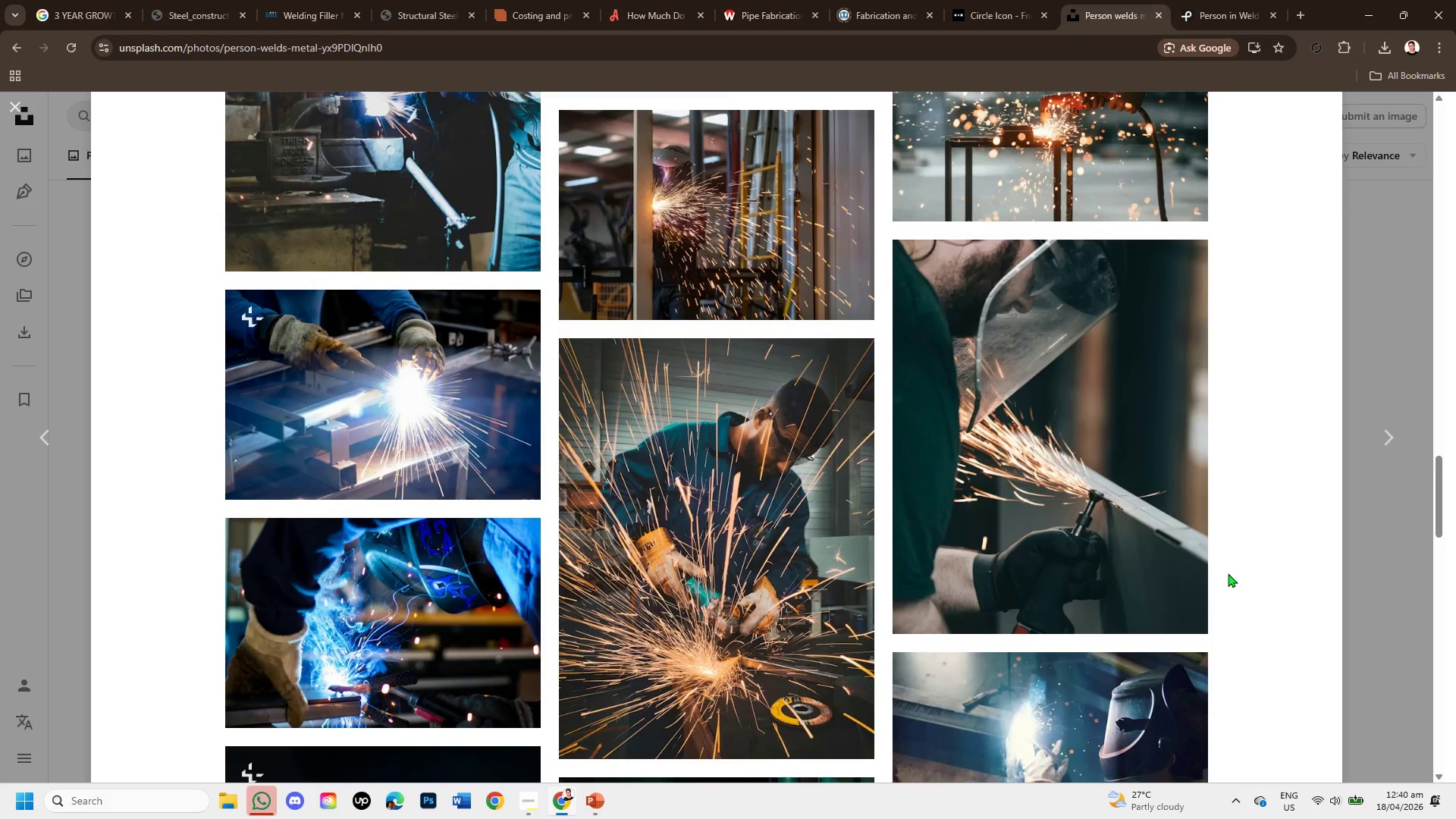 
wait(5.36)
 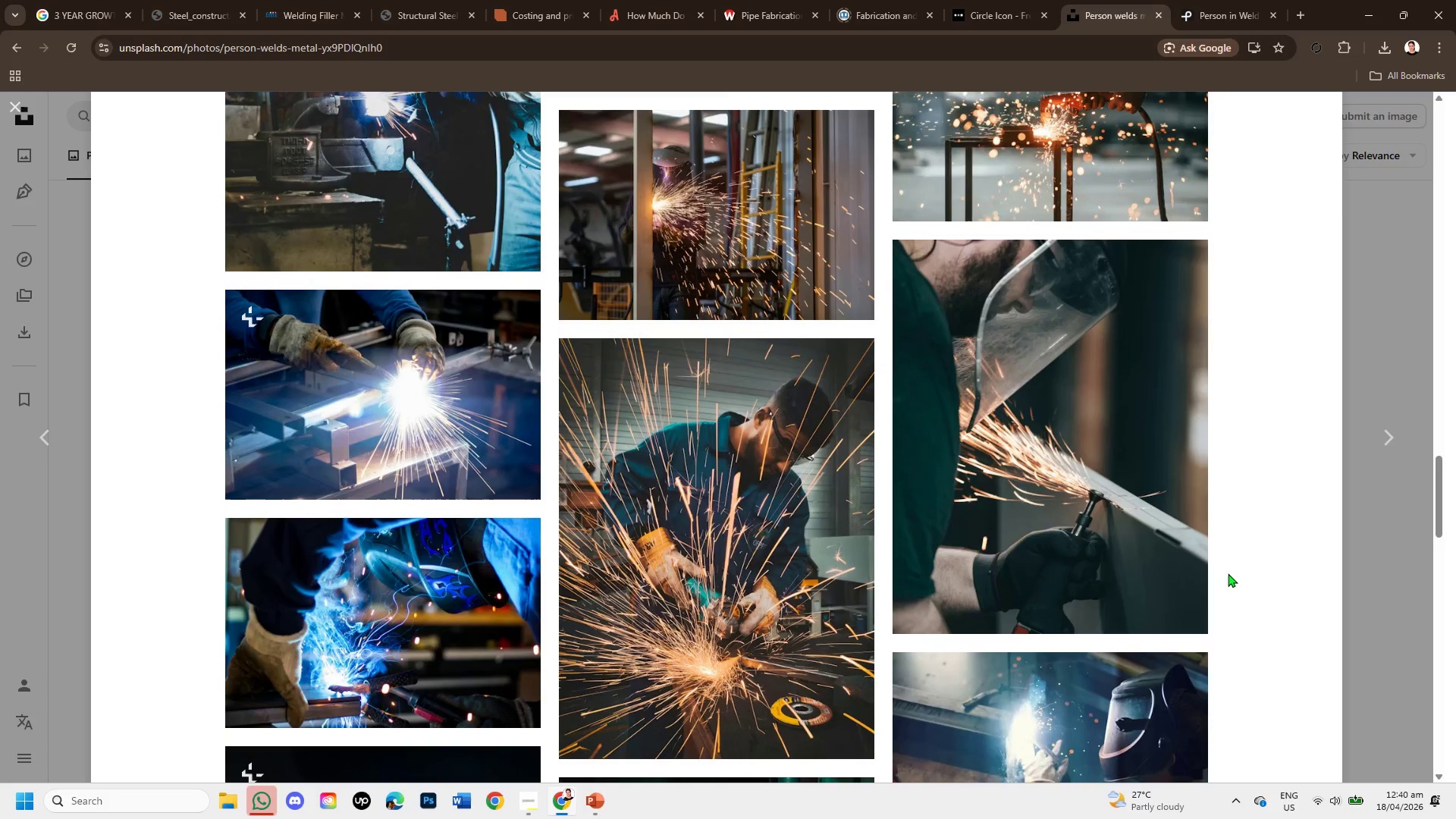 
scroll: coordinate [1114, 562], scroll_direction: up, amount: 4.0
 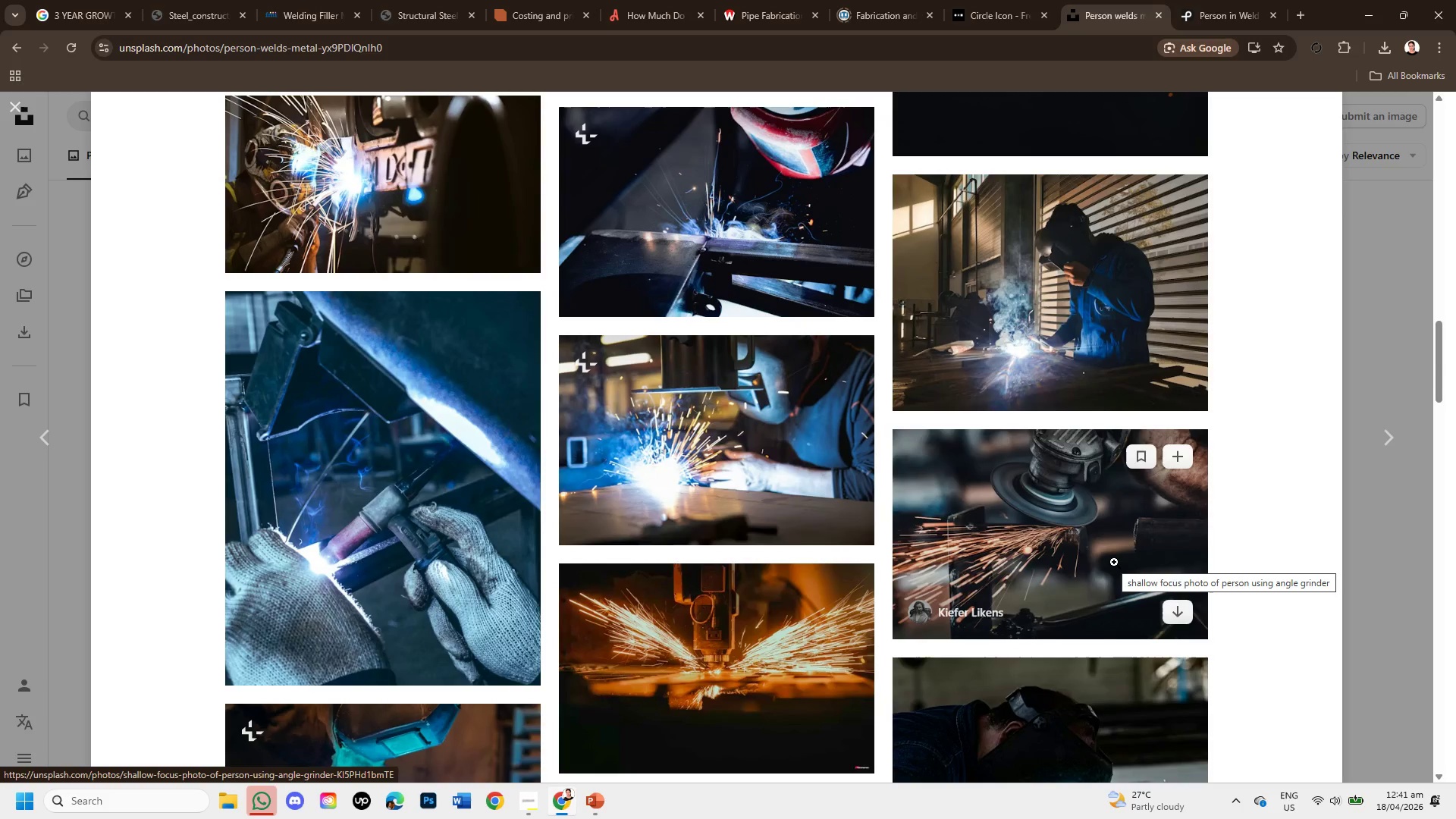 
wait(26.82)
 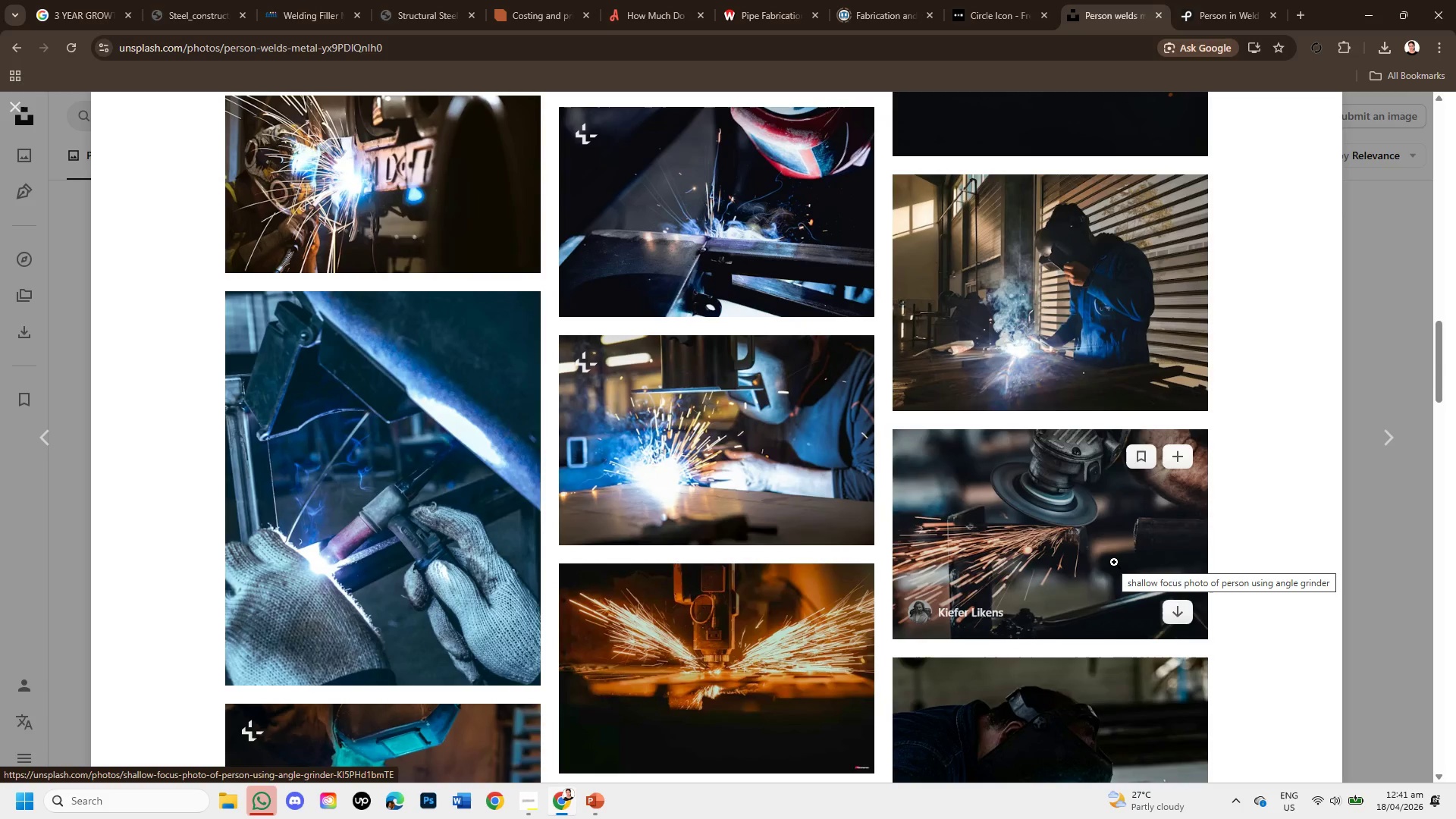 
scroll: coordinate [1114, 562], scroll_direction: down, amount: 1.0
 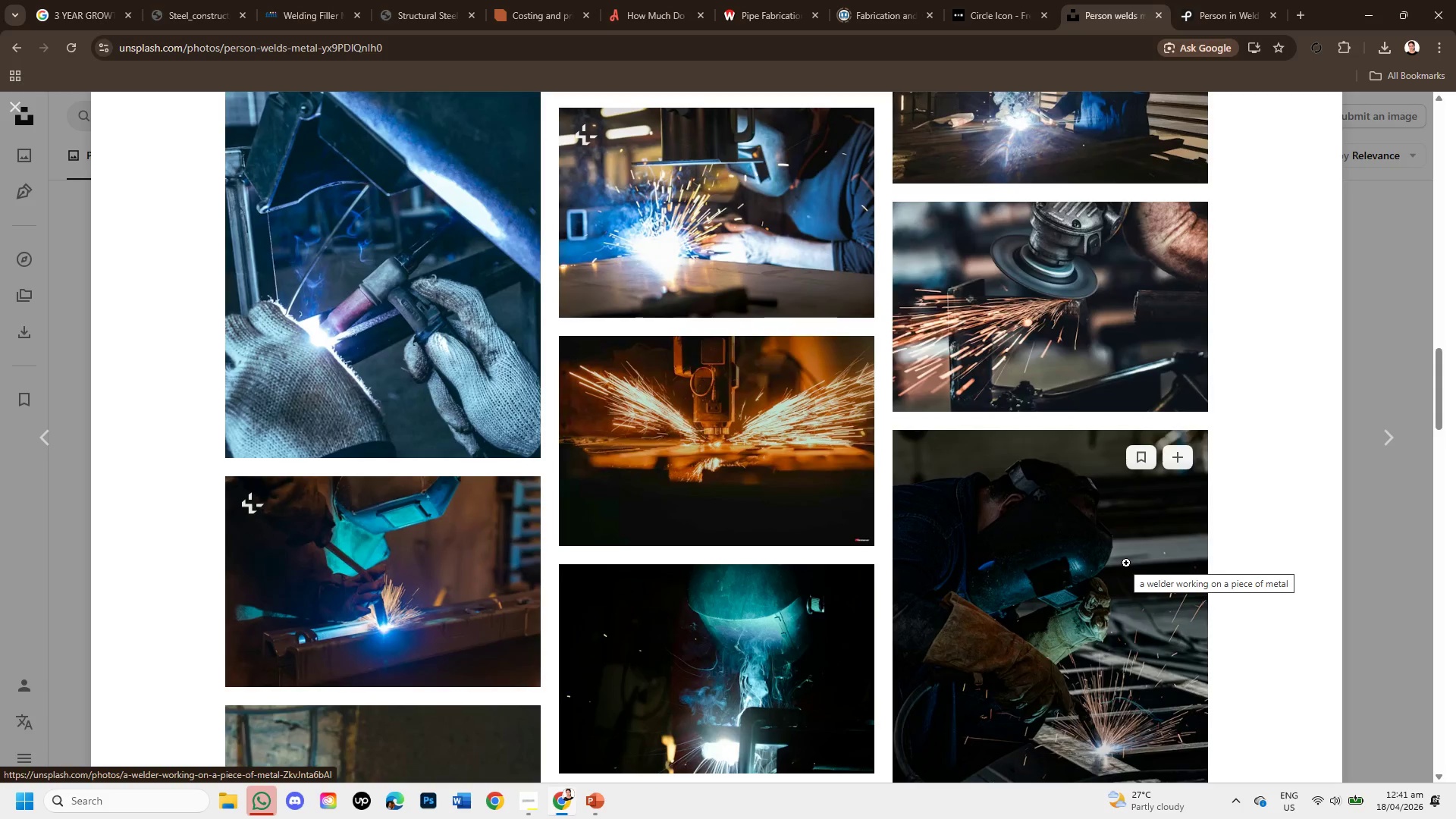 
scroll: coordinate [1126, 563], scroll_direction: up, amount: 1.0
 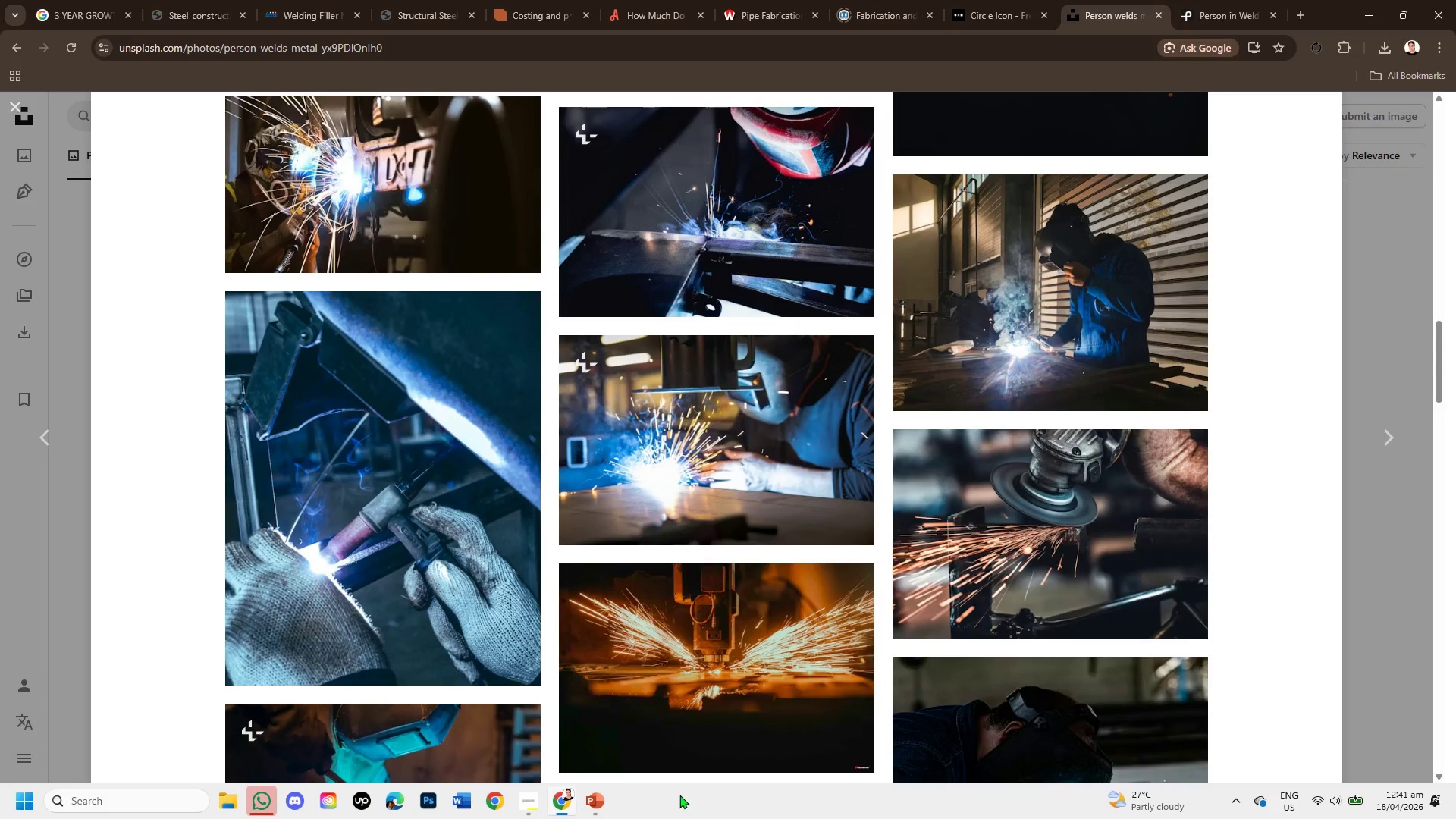 
left_click([588, 801])
 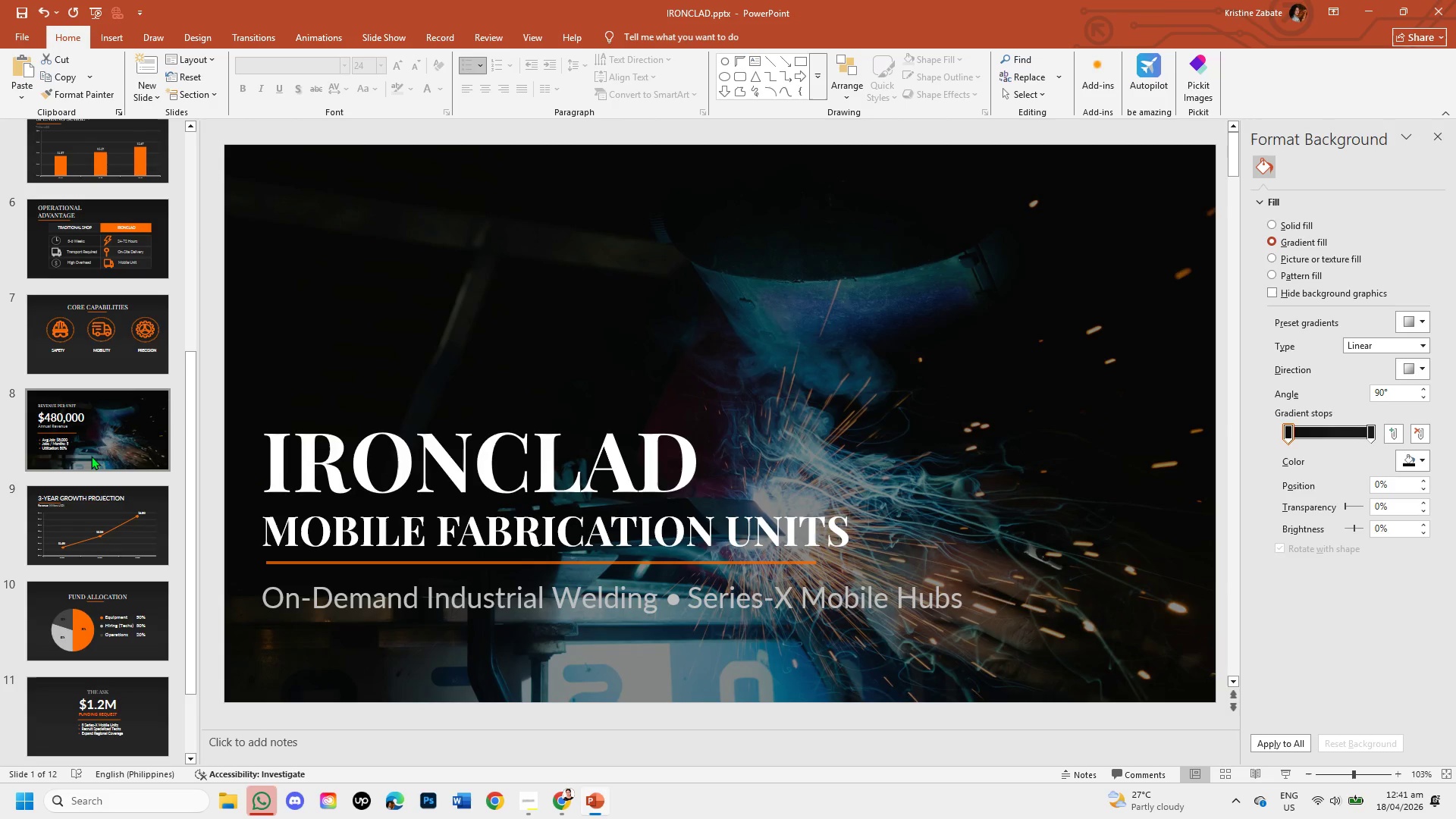 
left_click([79, 434])
 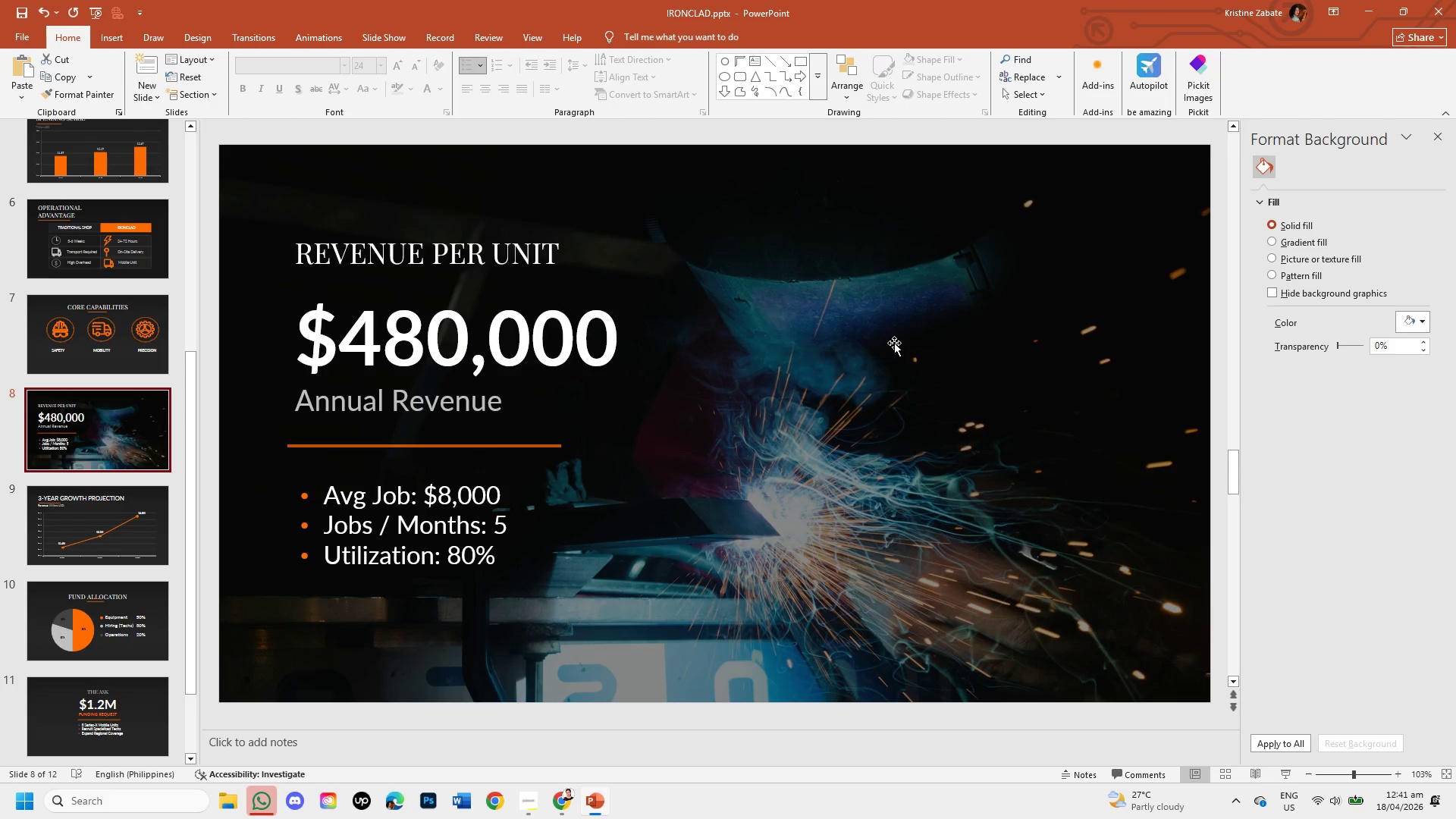 
left_click_drag(start_coordinate=[894, 343], to_coordinate=[873, 698])
 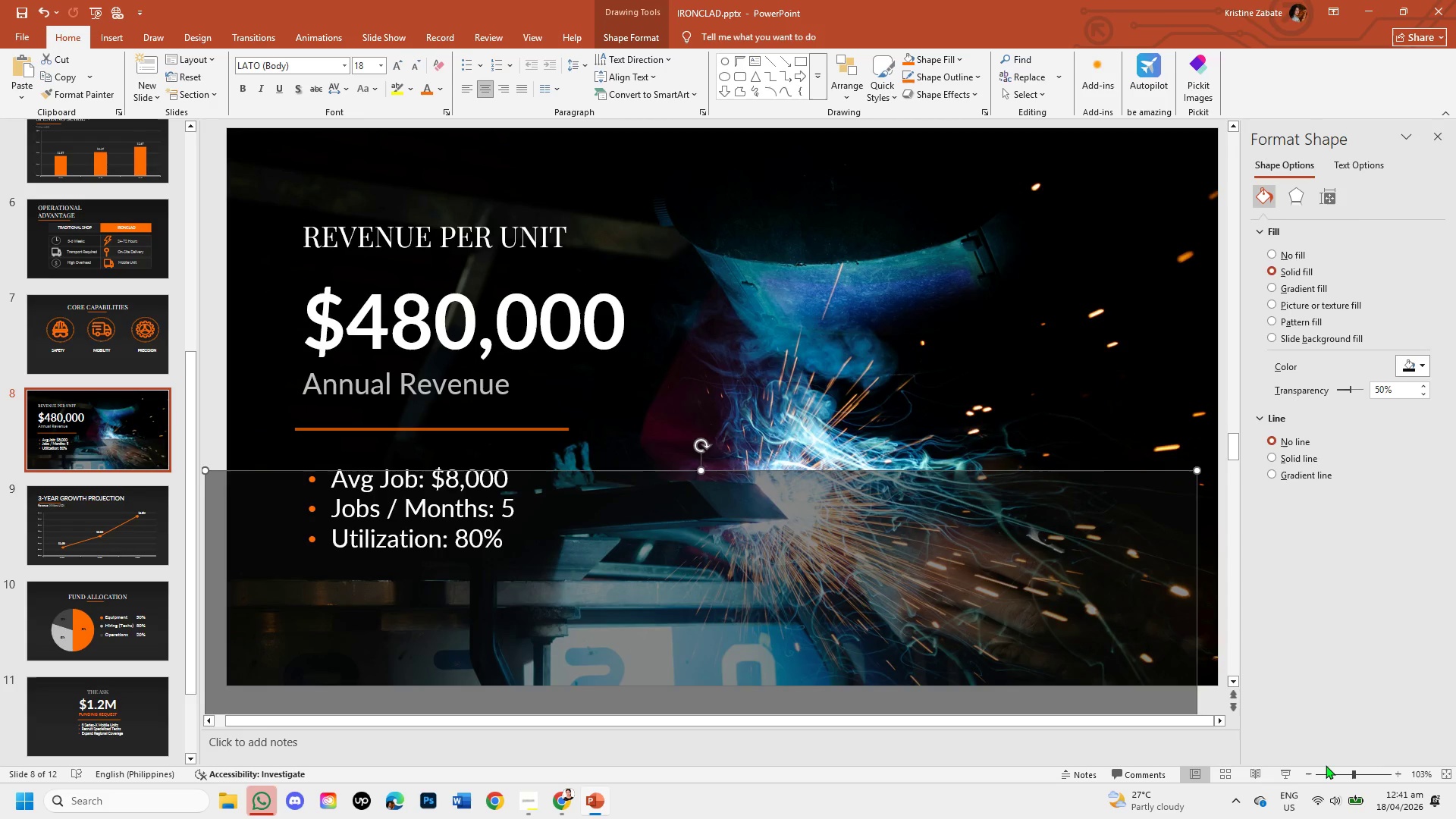 
left_click([1326, 765])
 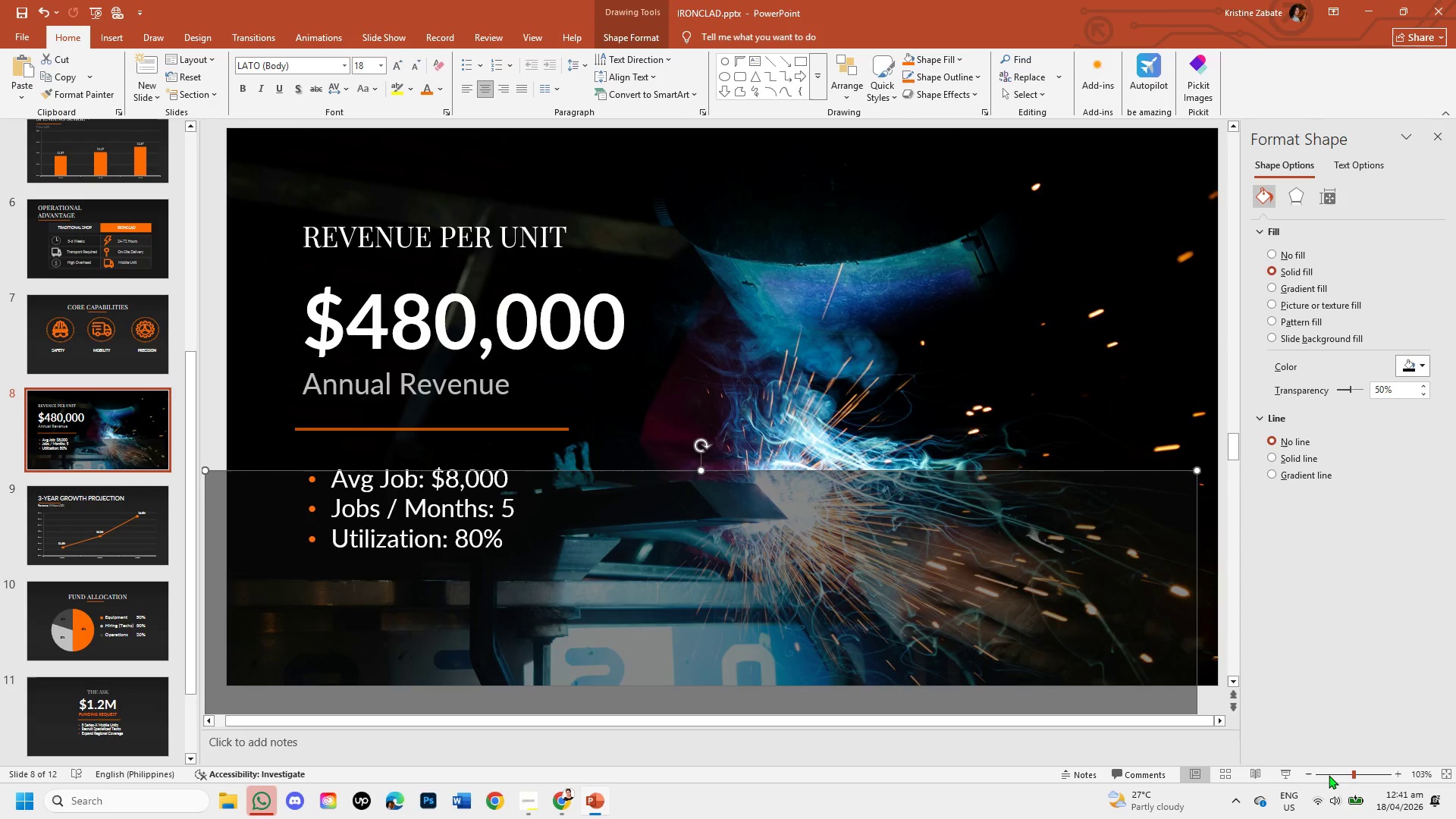 
left_click([1329, 775])
 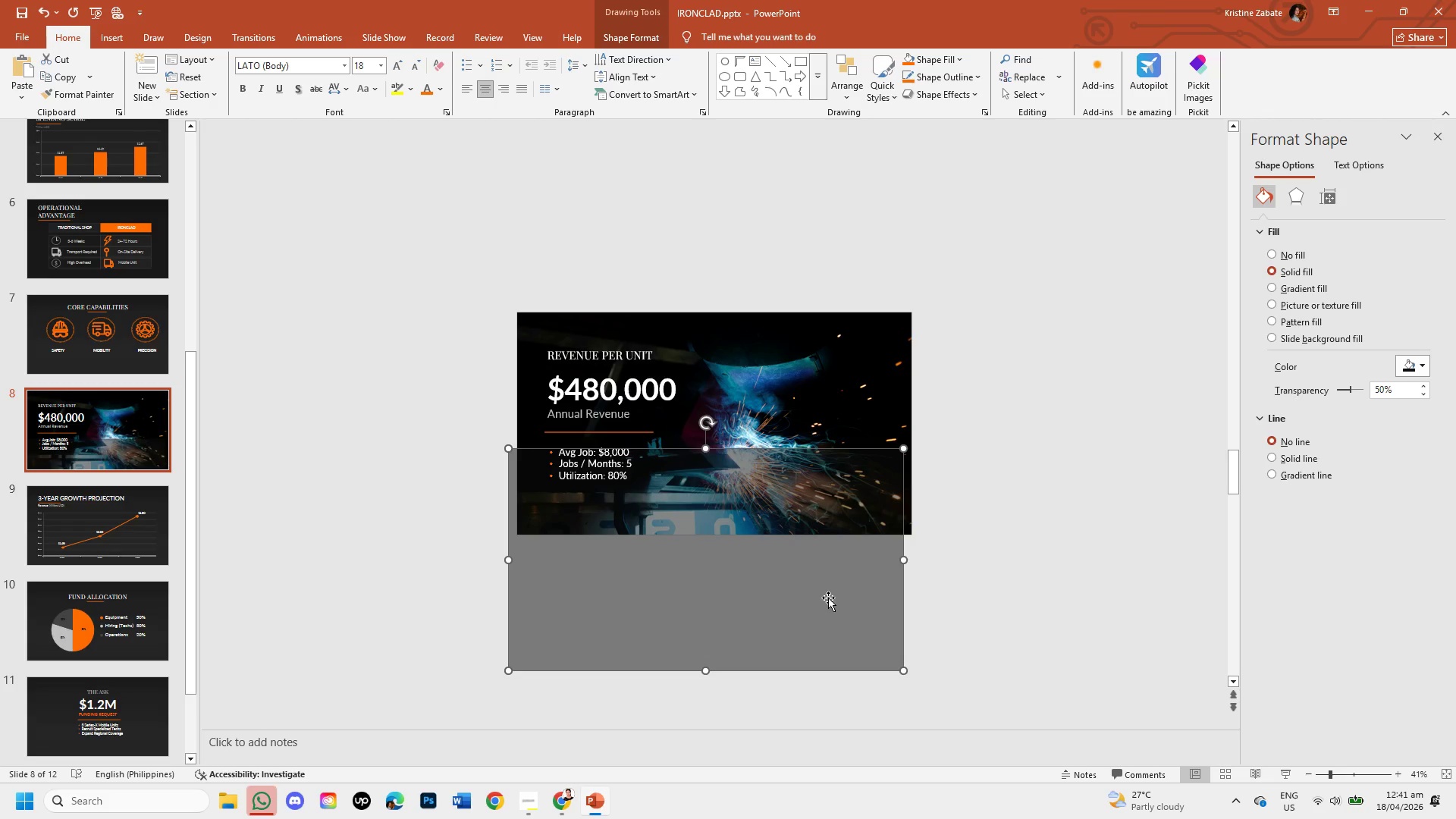 
left_click_drag(start_coordinate=[820, 582], to_coordinate=[830, 674])
 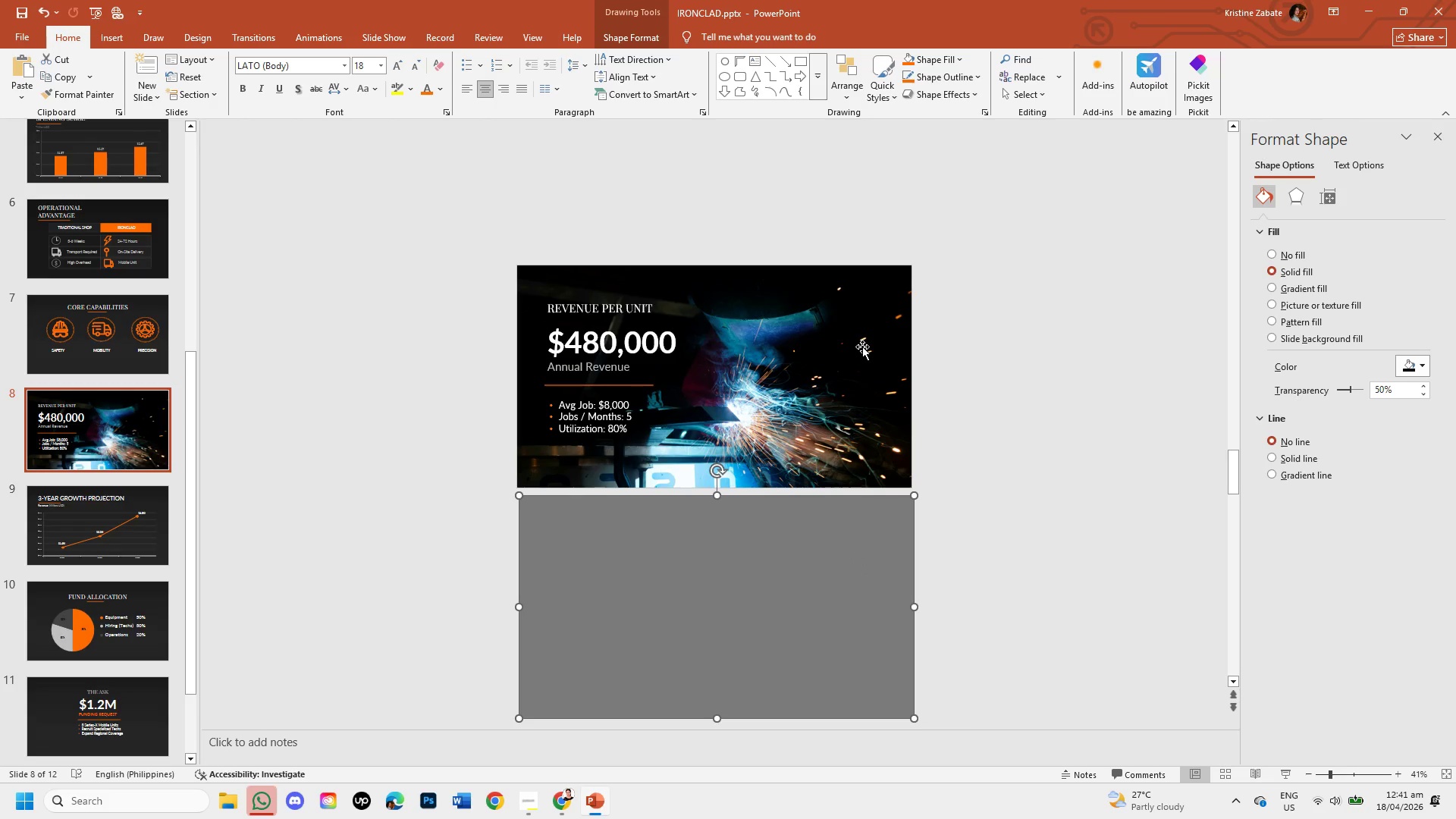 
left_click([862, 347])
 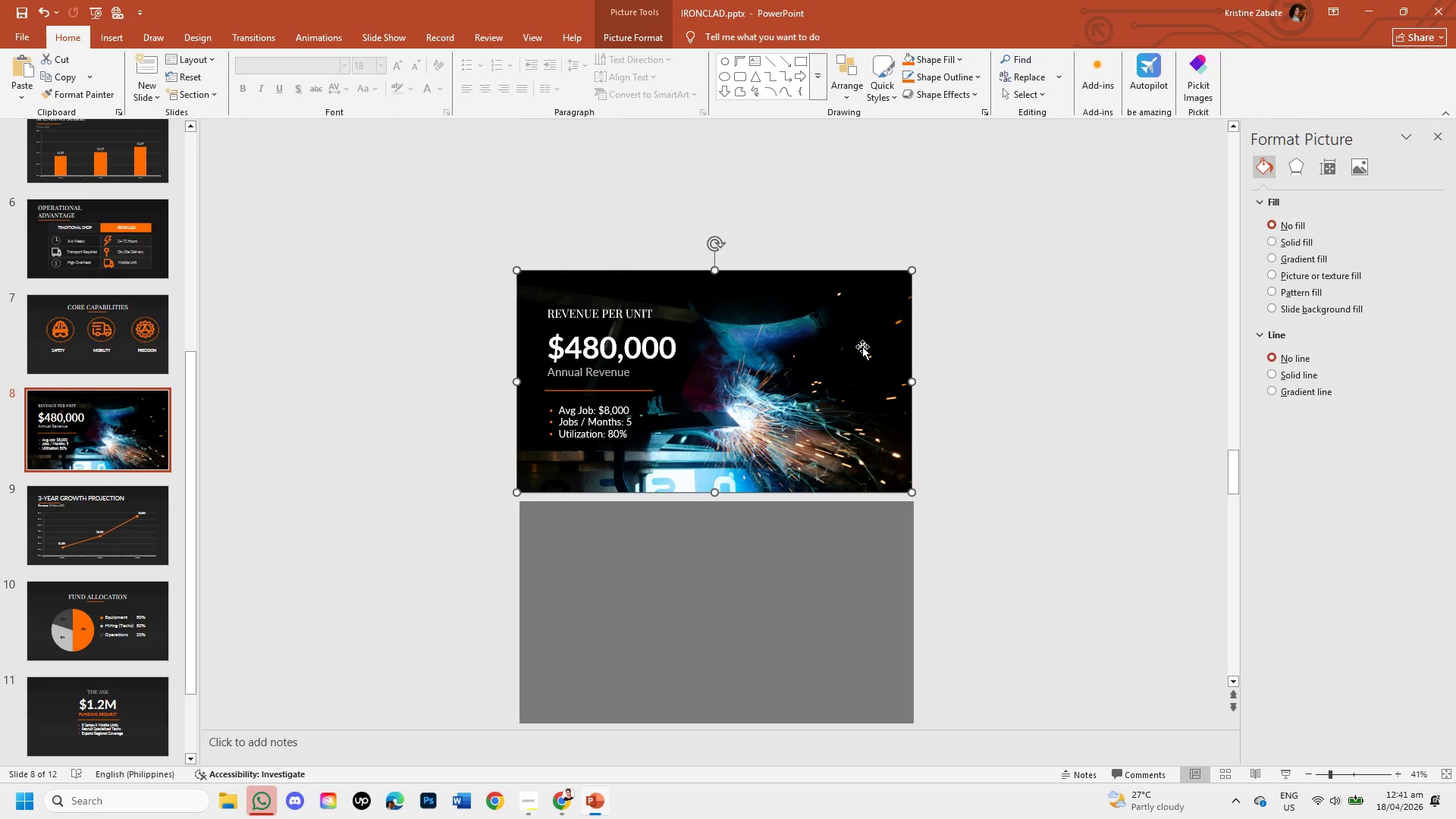 
key(Backspace)
 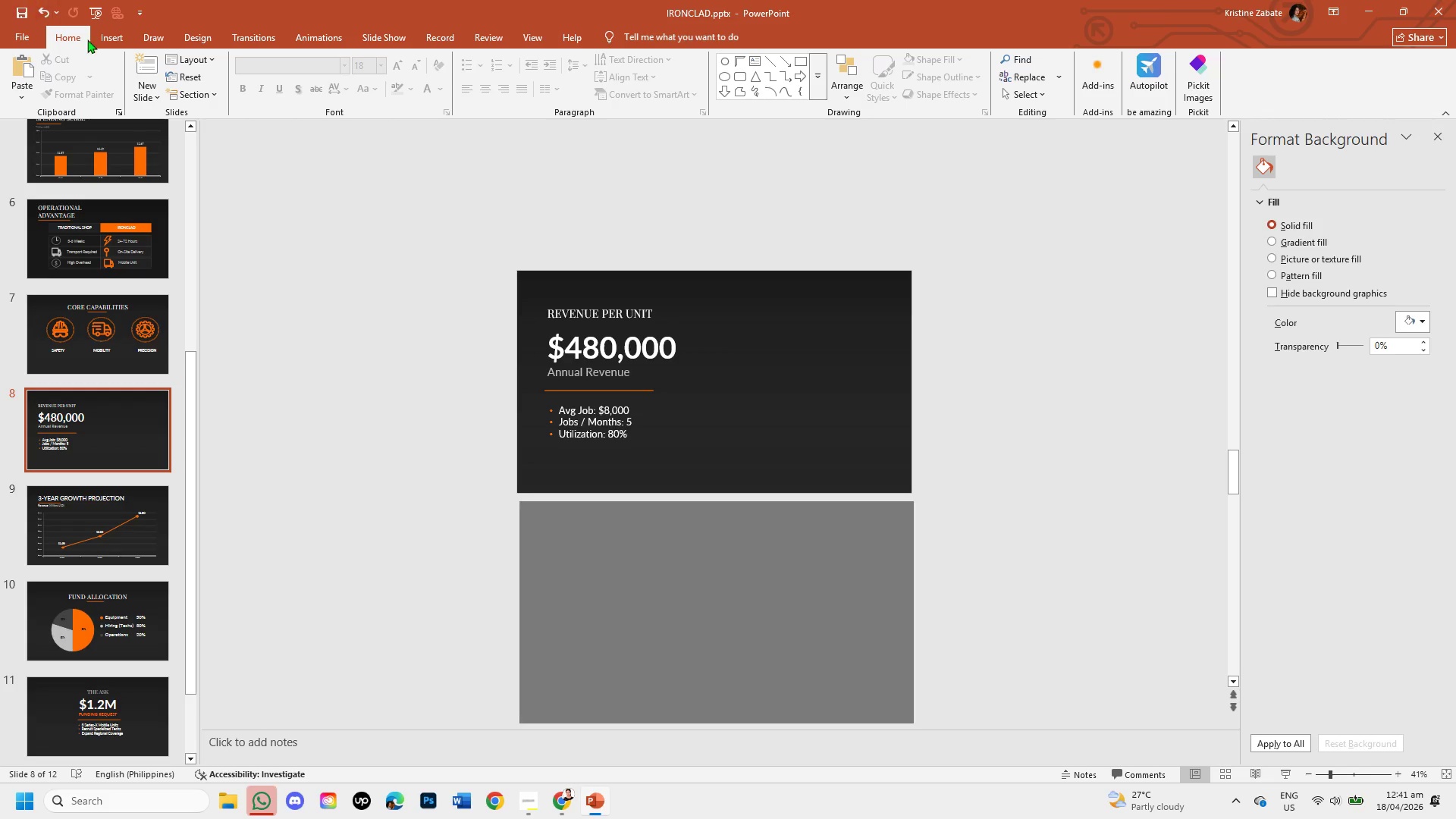 
left_click([102, 42])
 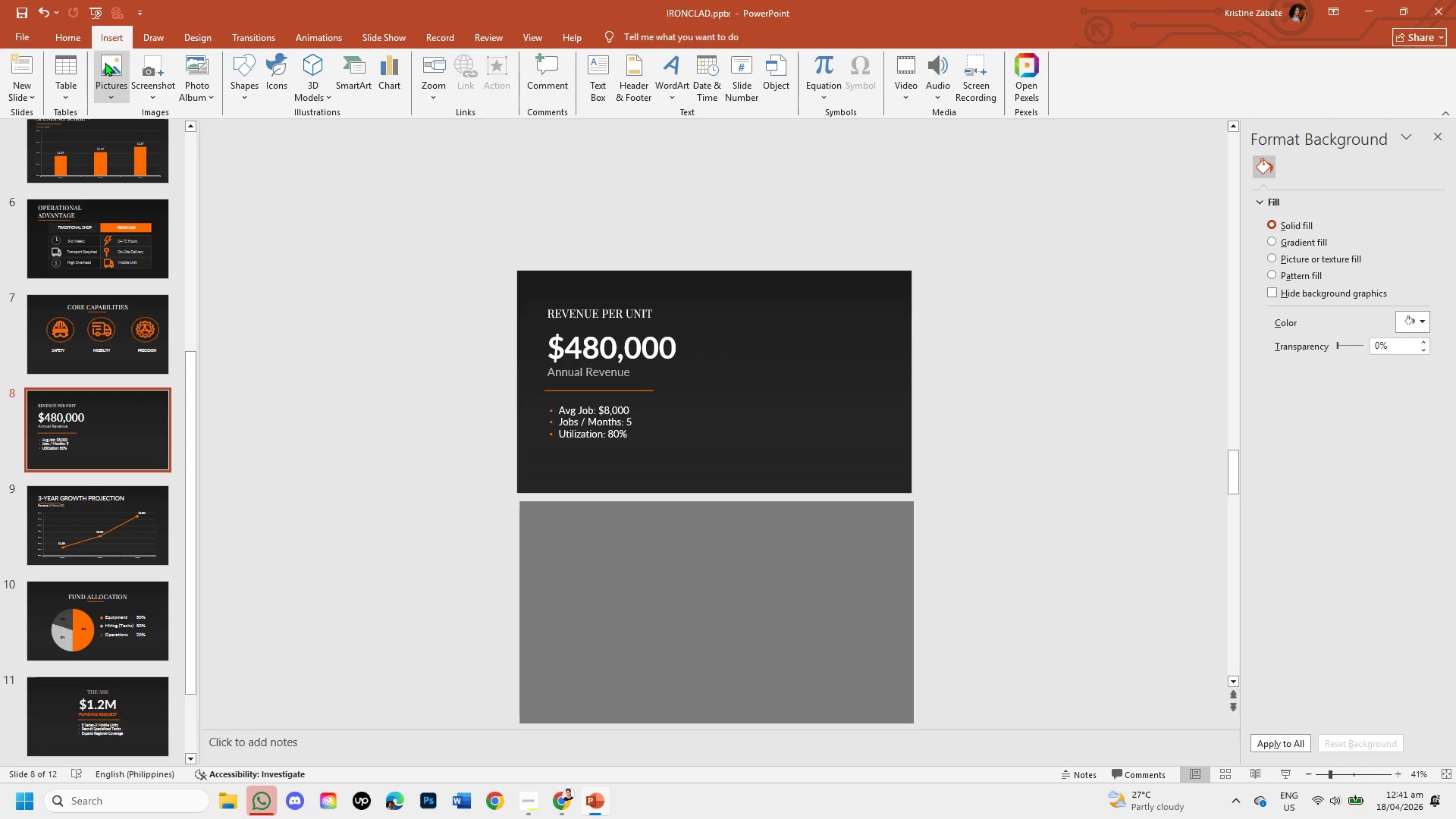 
left_click([105, 66])
 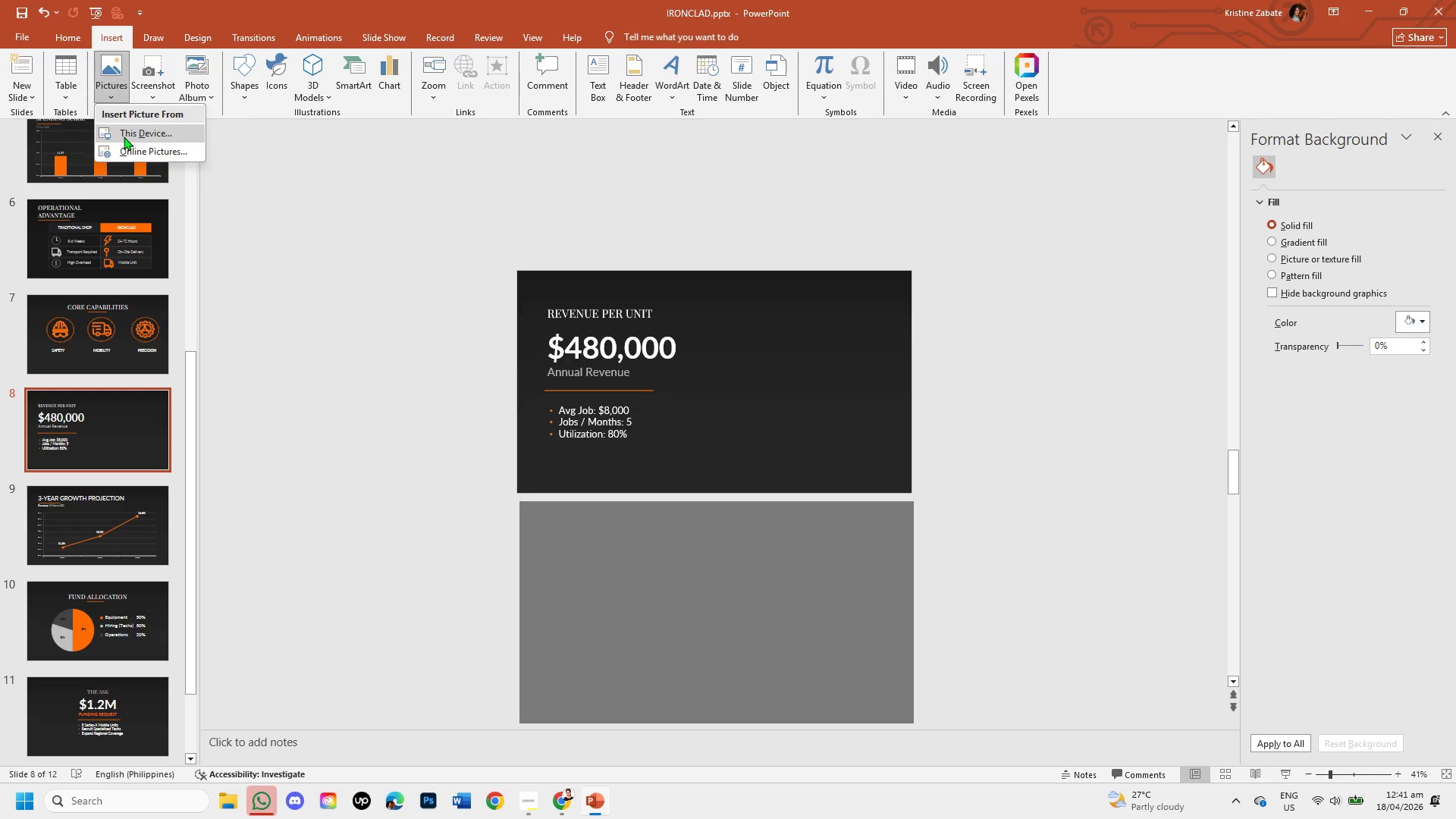 
left_click([124, 136])
 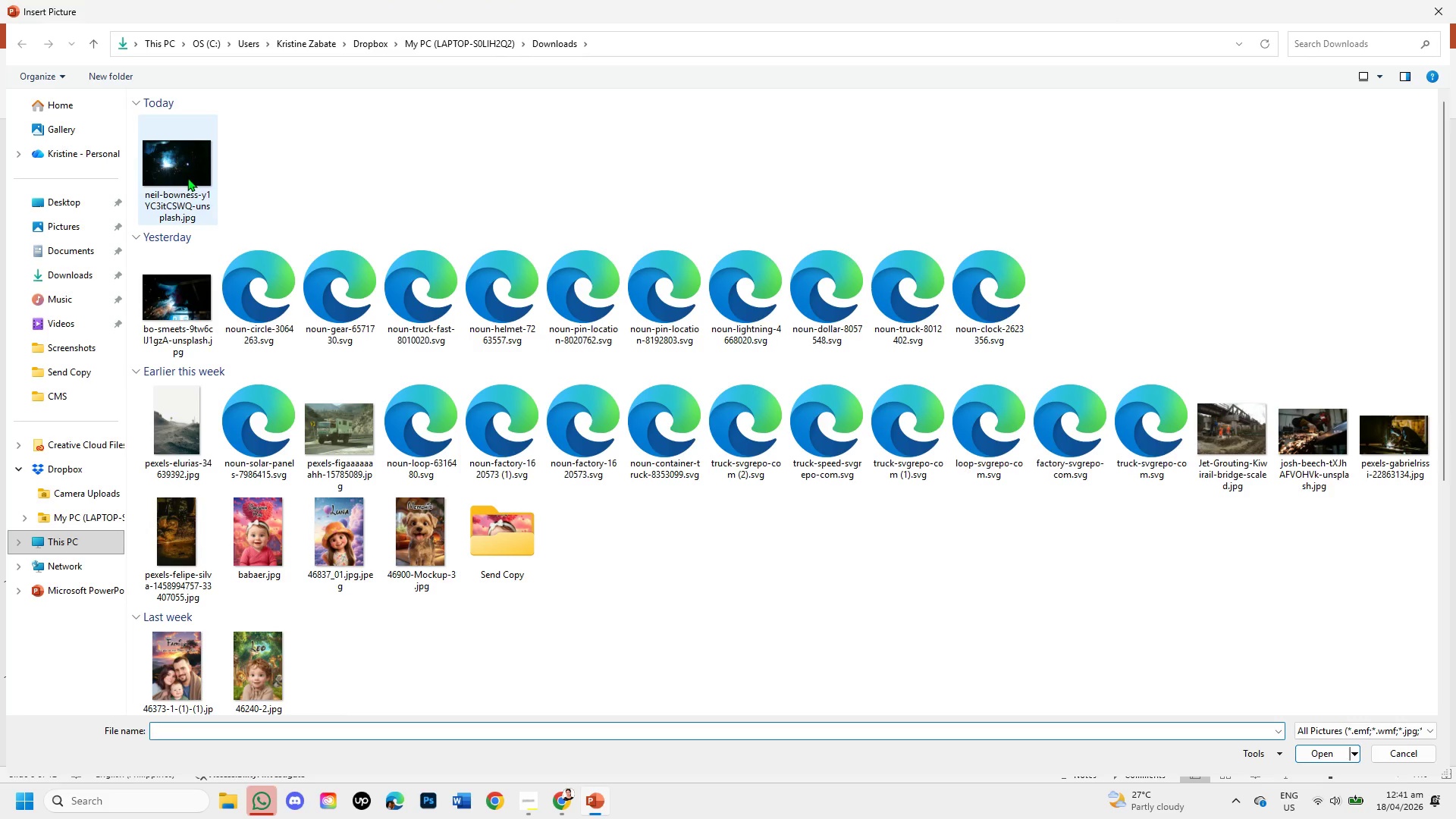 
double_click([187, 177])
 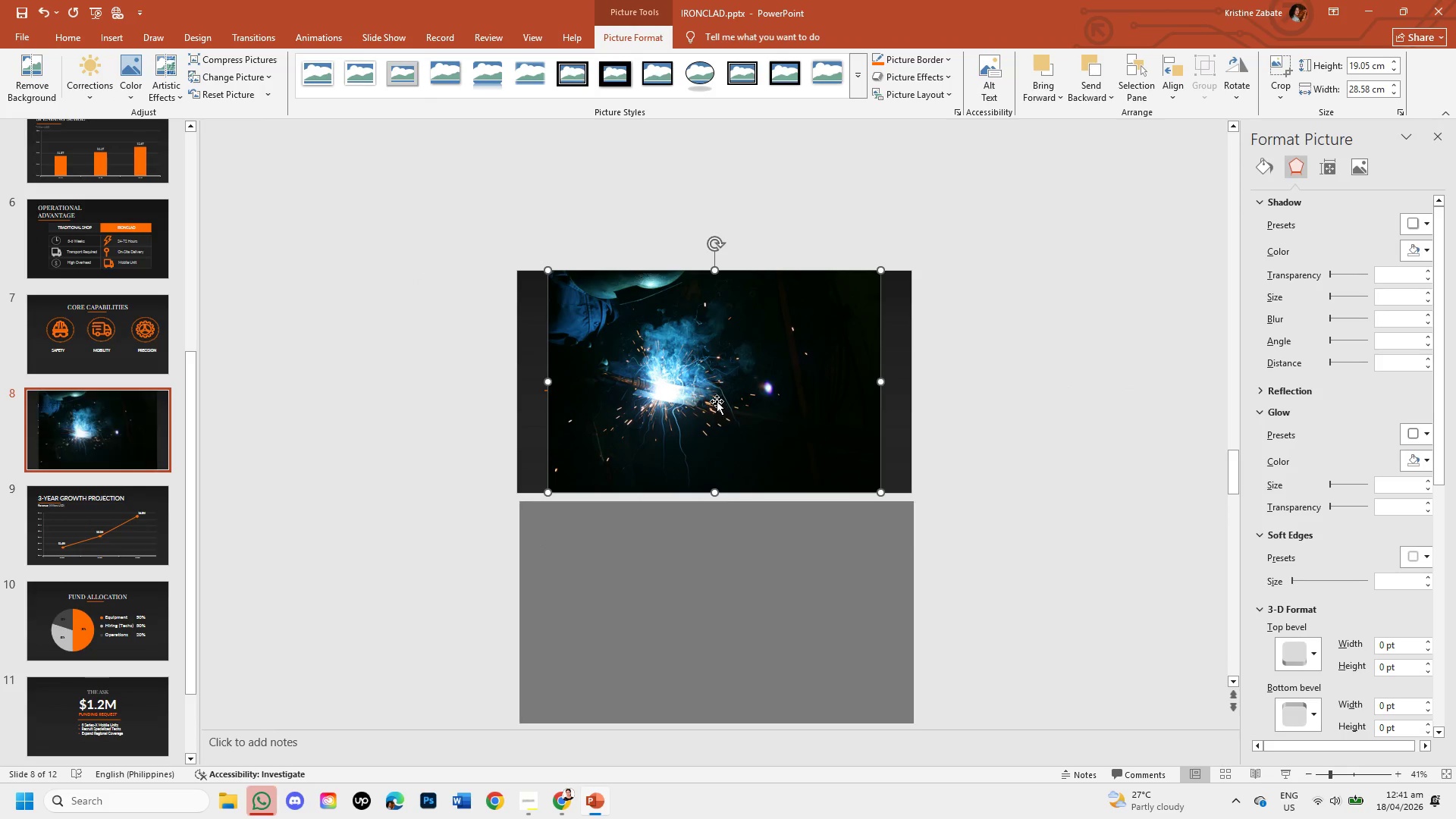 
left_click_drag(start_coordinate=[714, 395], to_coordinate=[681, 393])
 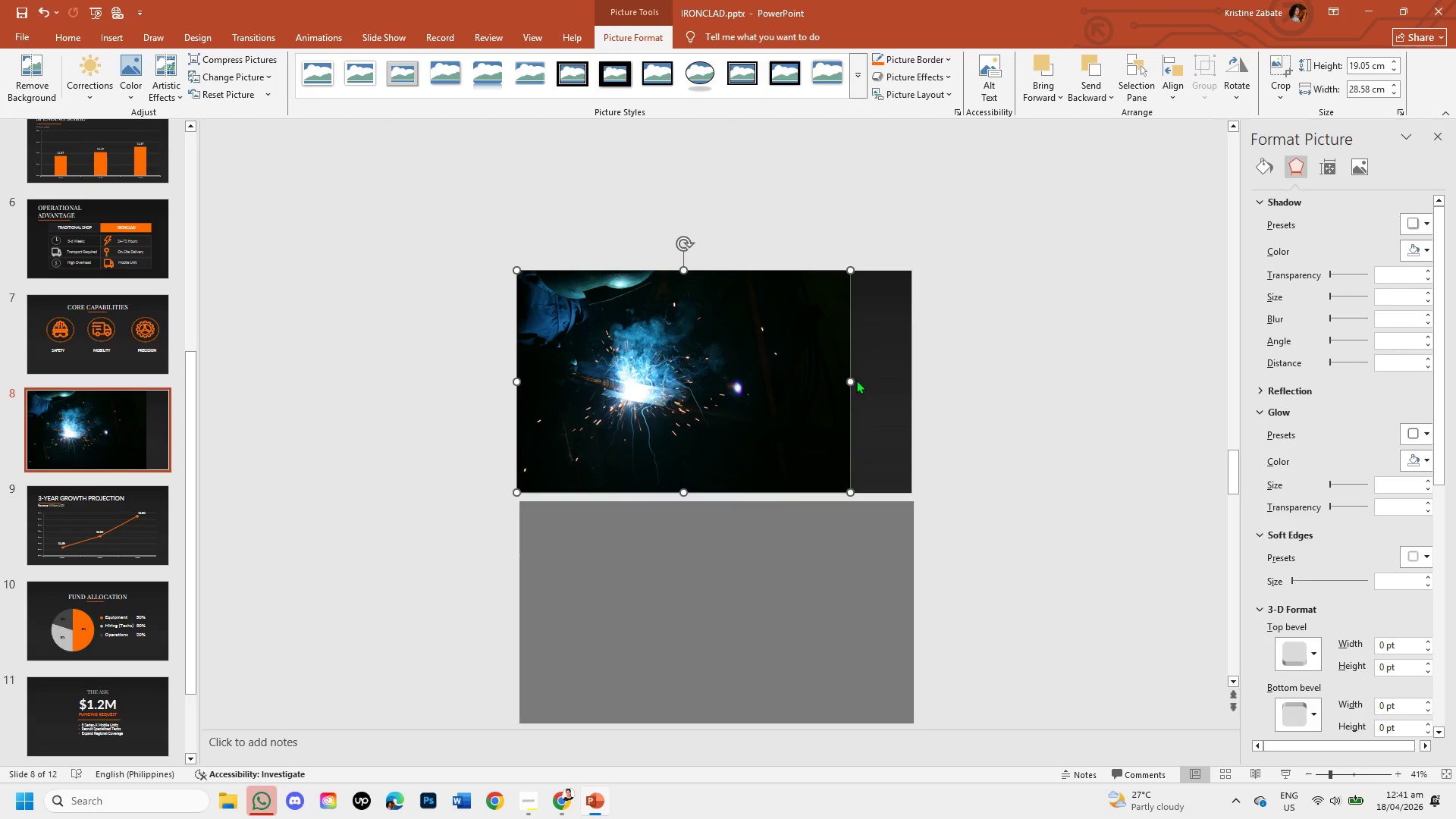 
left_click_drag(start_coordinate=[851, 381], to_coordinate=[908, 386])
 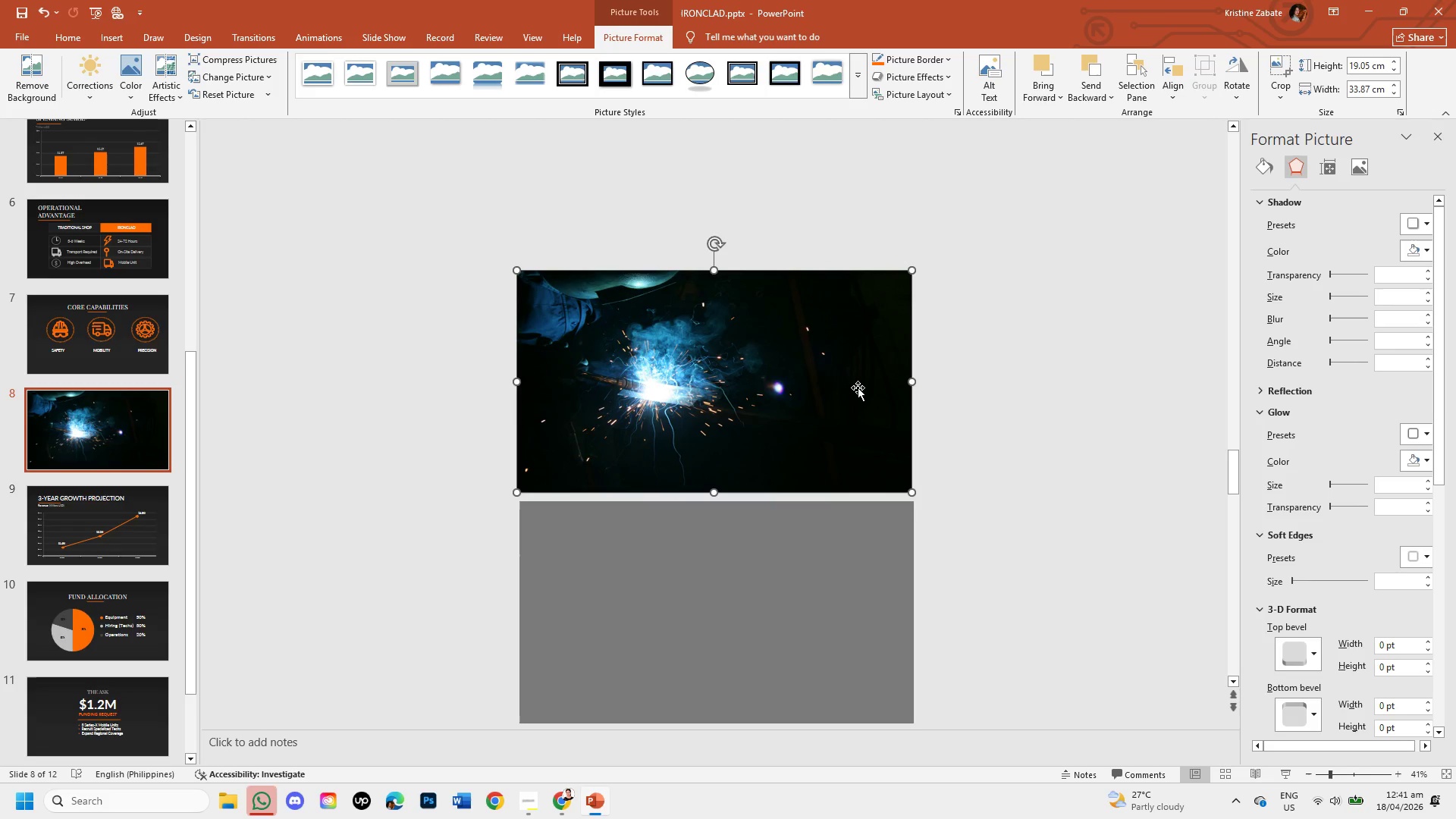 
left_click([858, 388])
 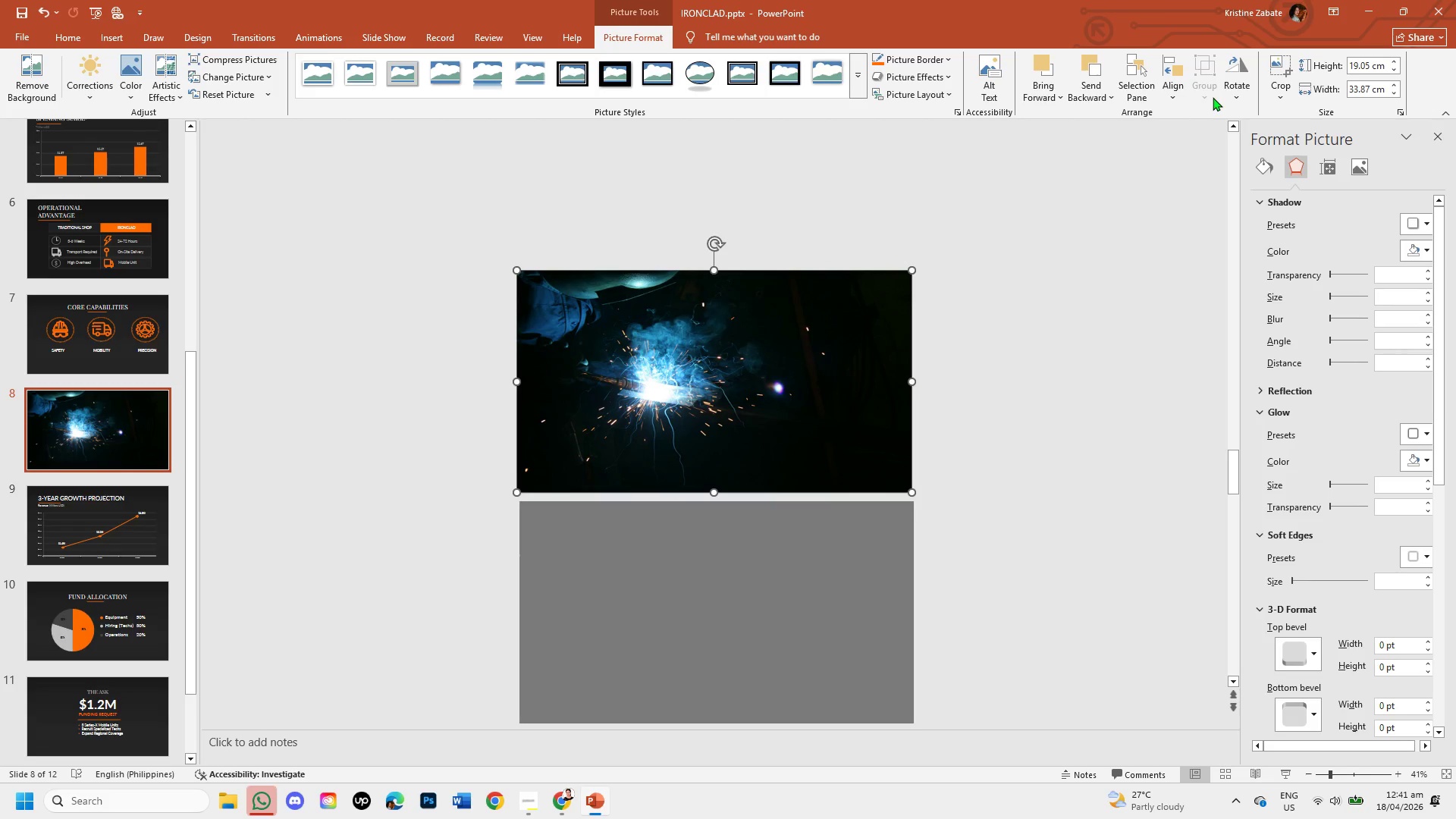 
left_click([1228, 97])
 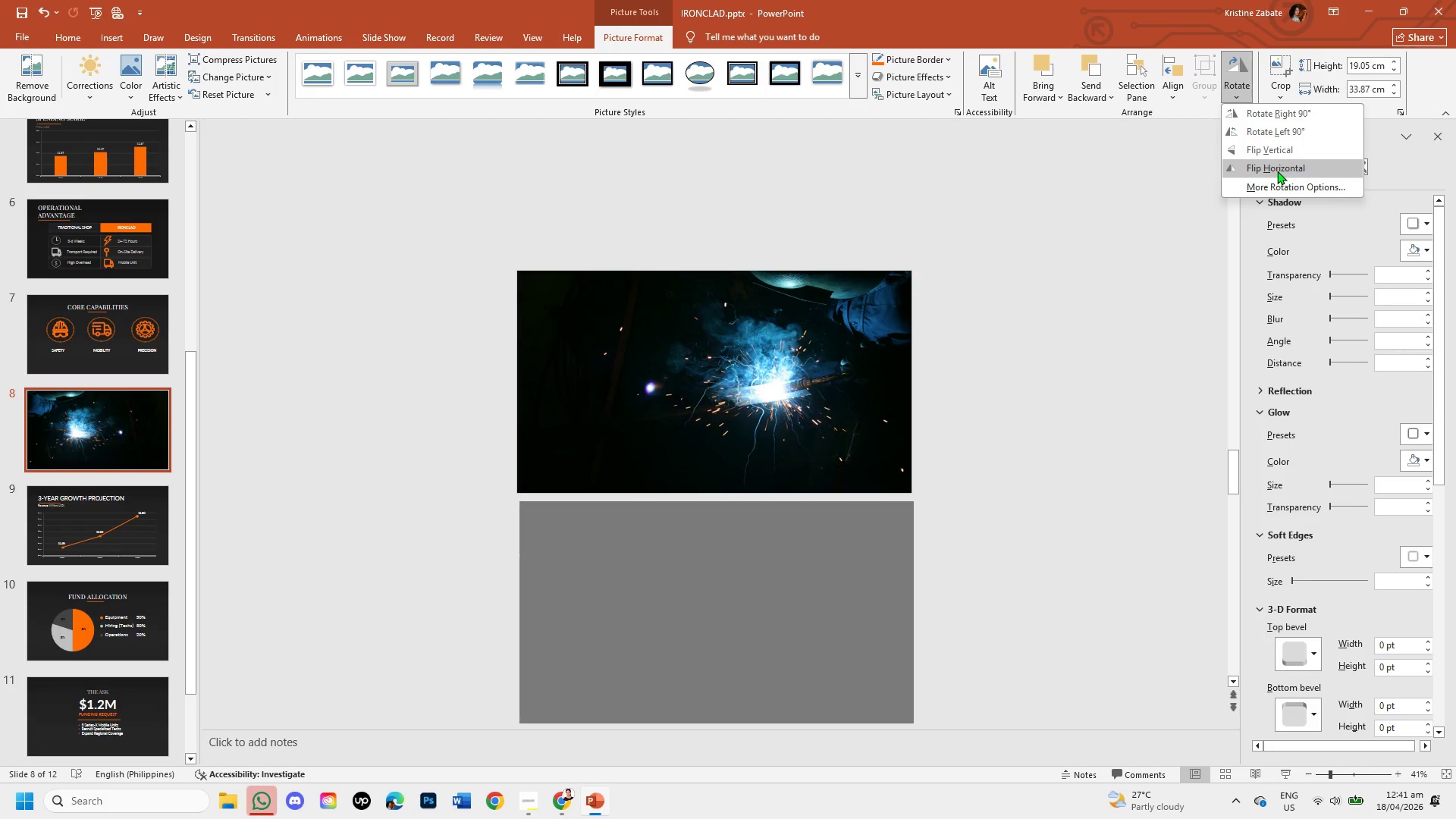 
left_click([1277, 171])
 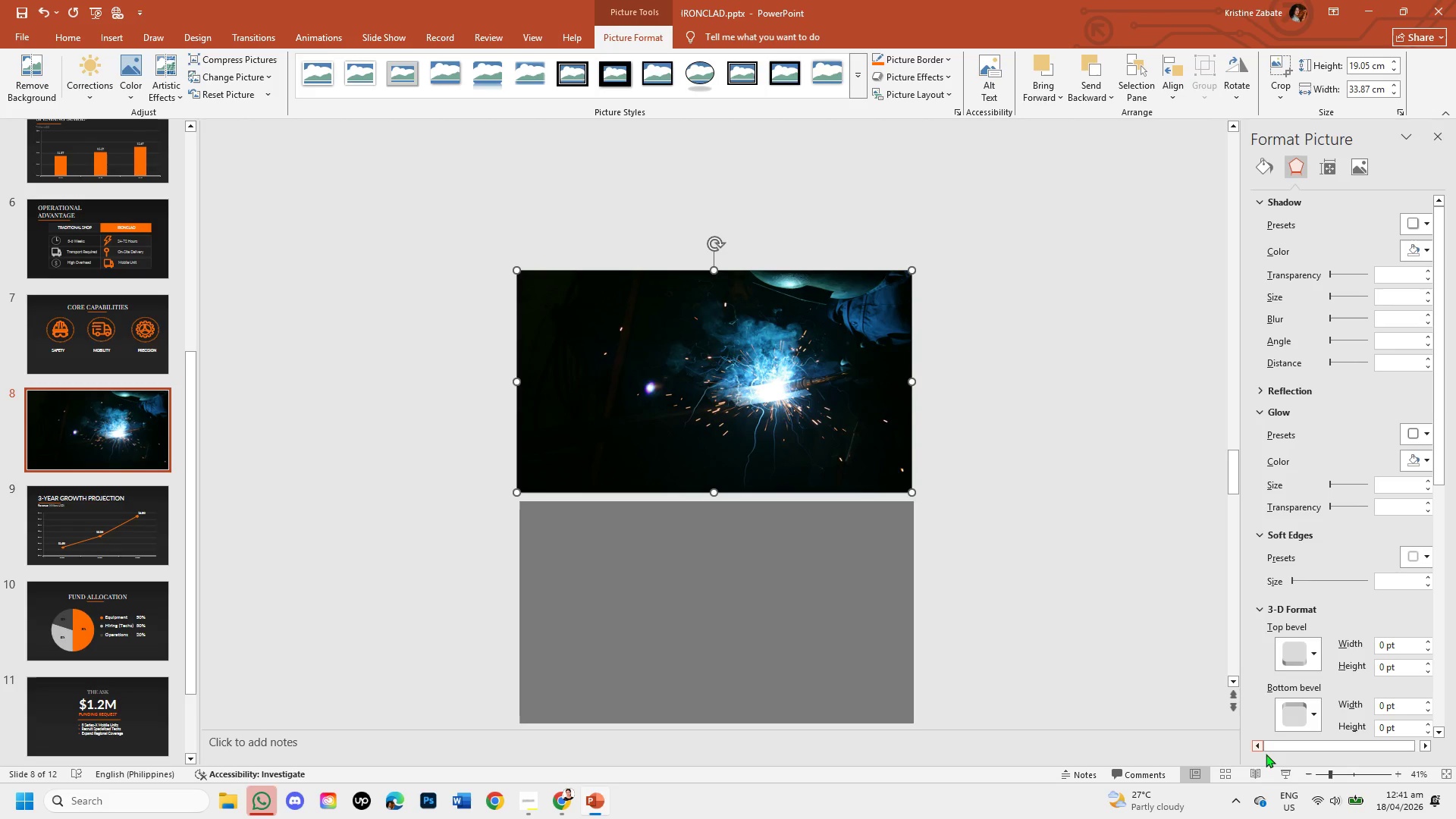 
left_click([1324, 773])
 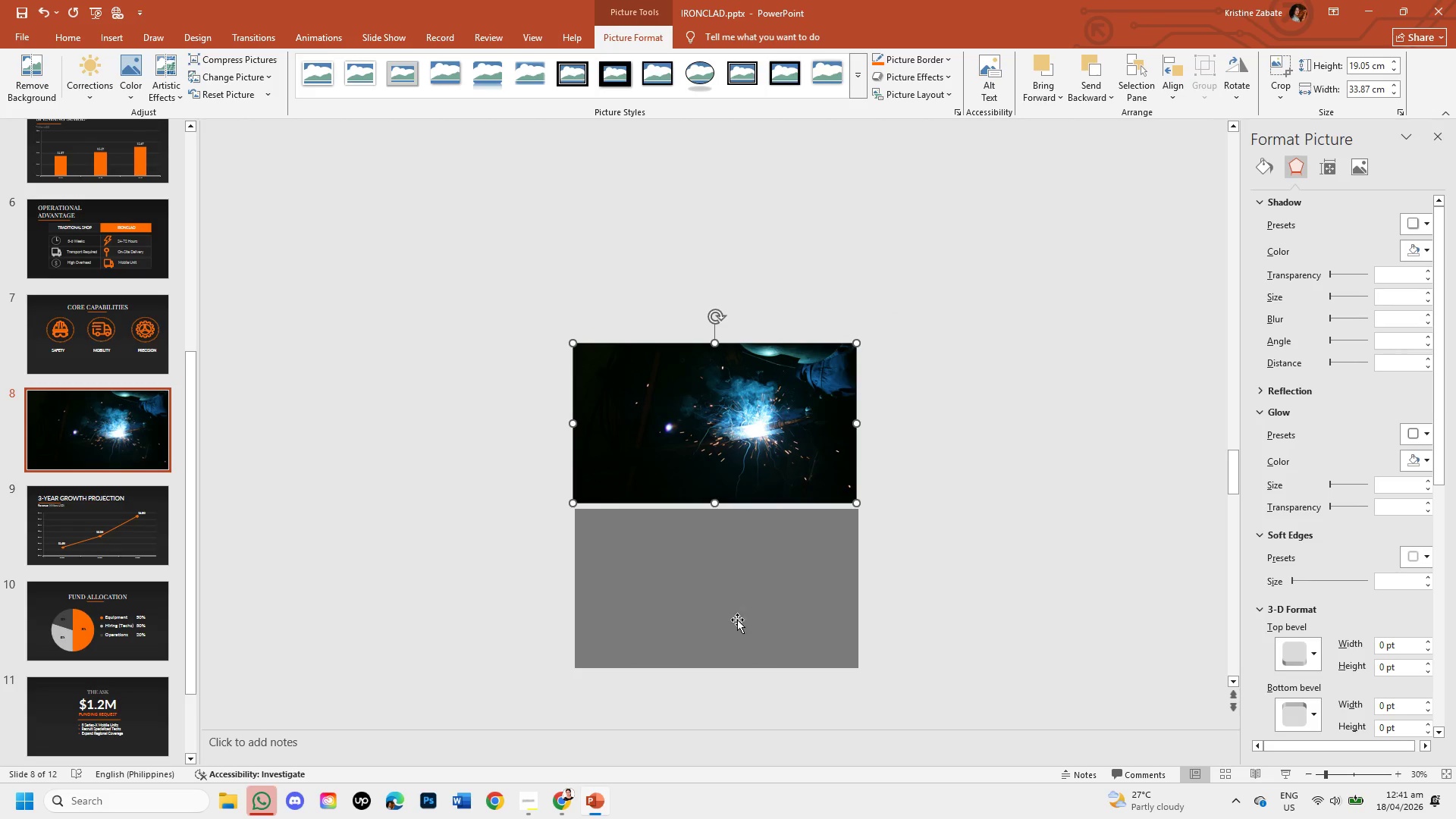 
left_click_drag(start_coordinate=[736, 608], to_coordinate=[753, 563])
 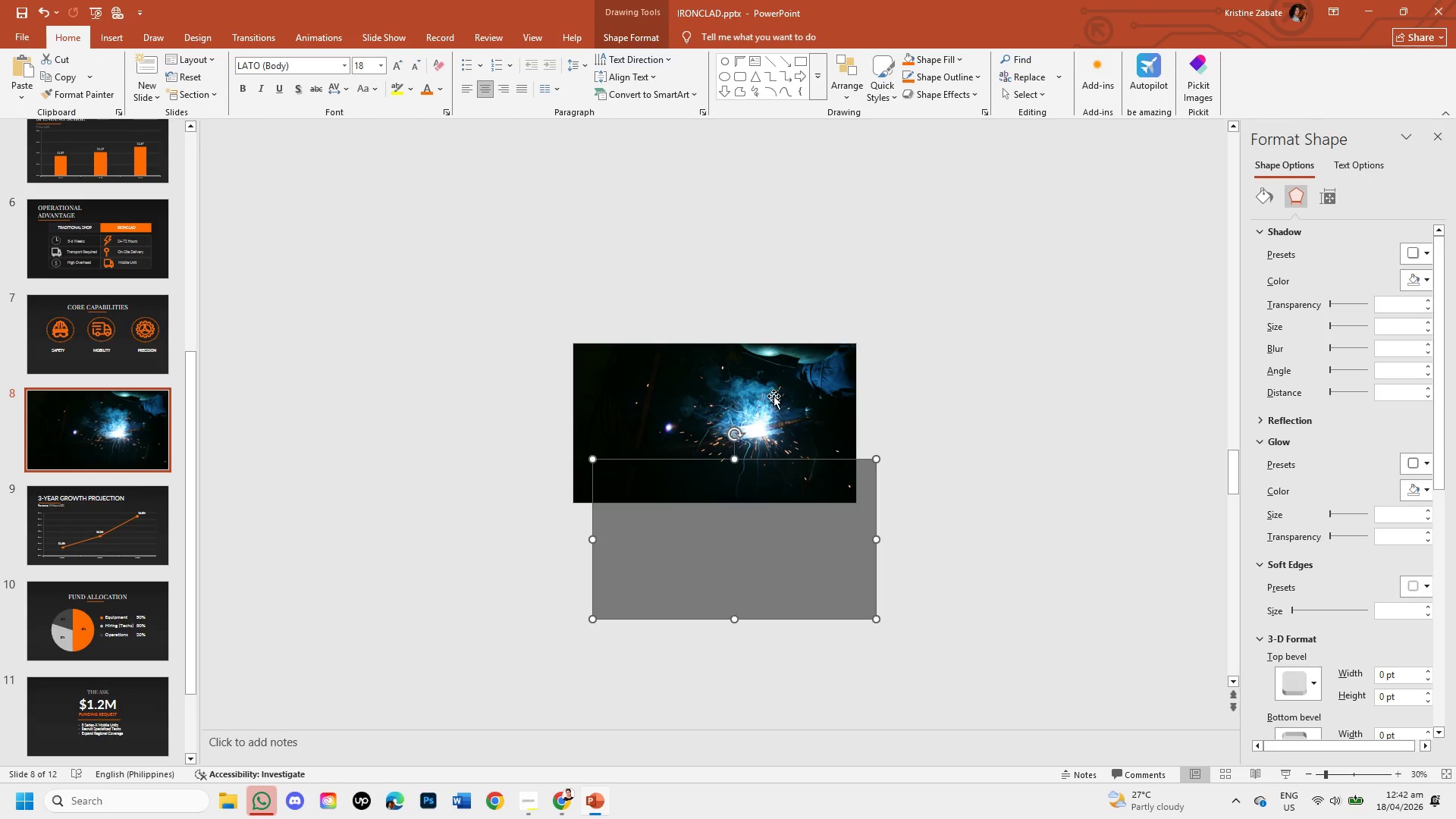 
left_click([774, 396])
 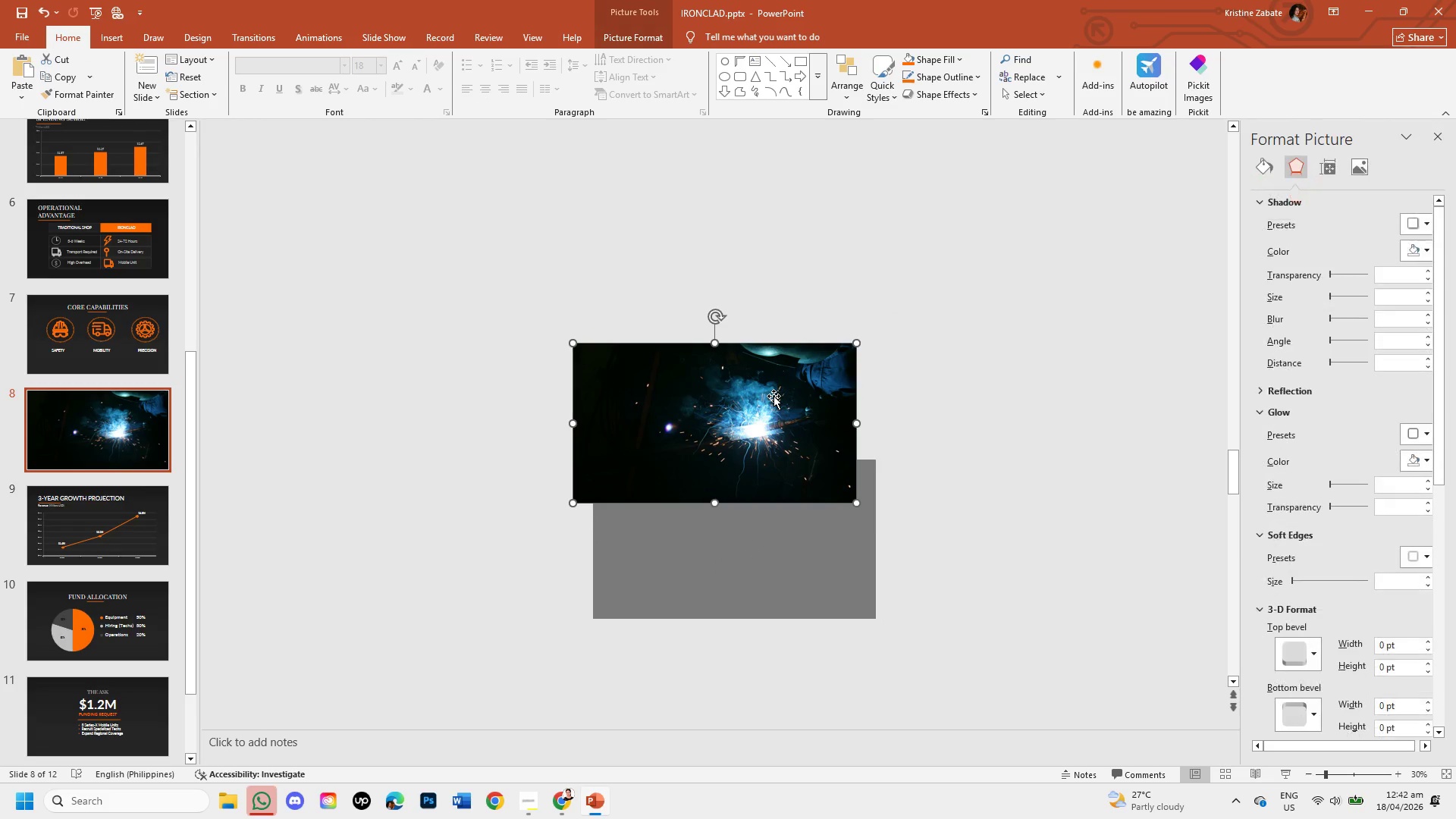 
right_click([774, 396])
 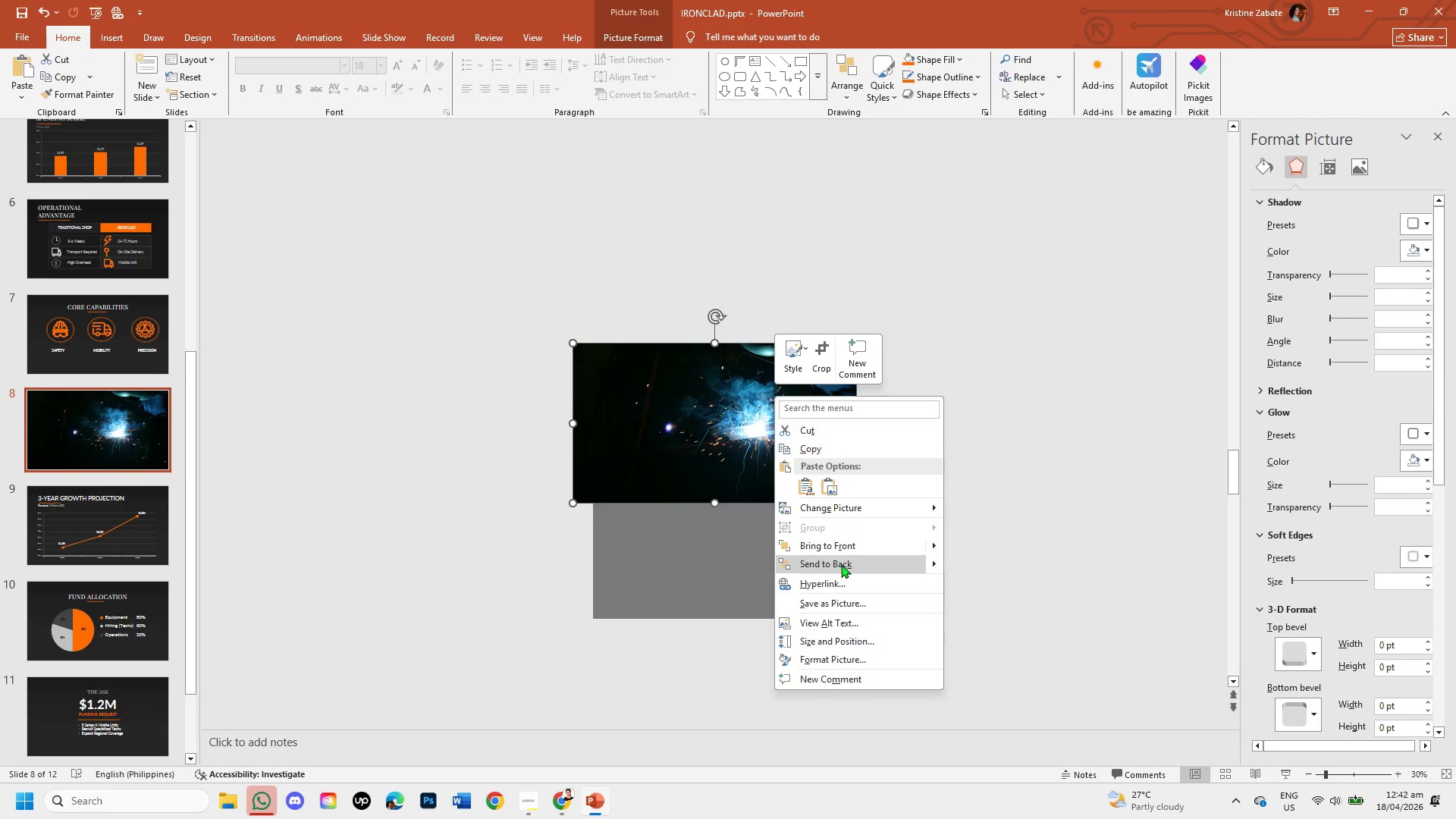 
left_click([841, 564])
 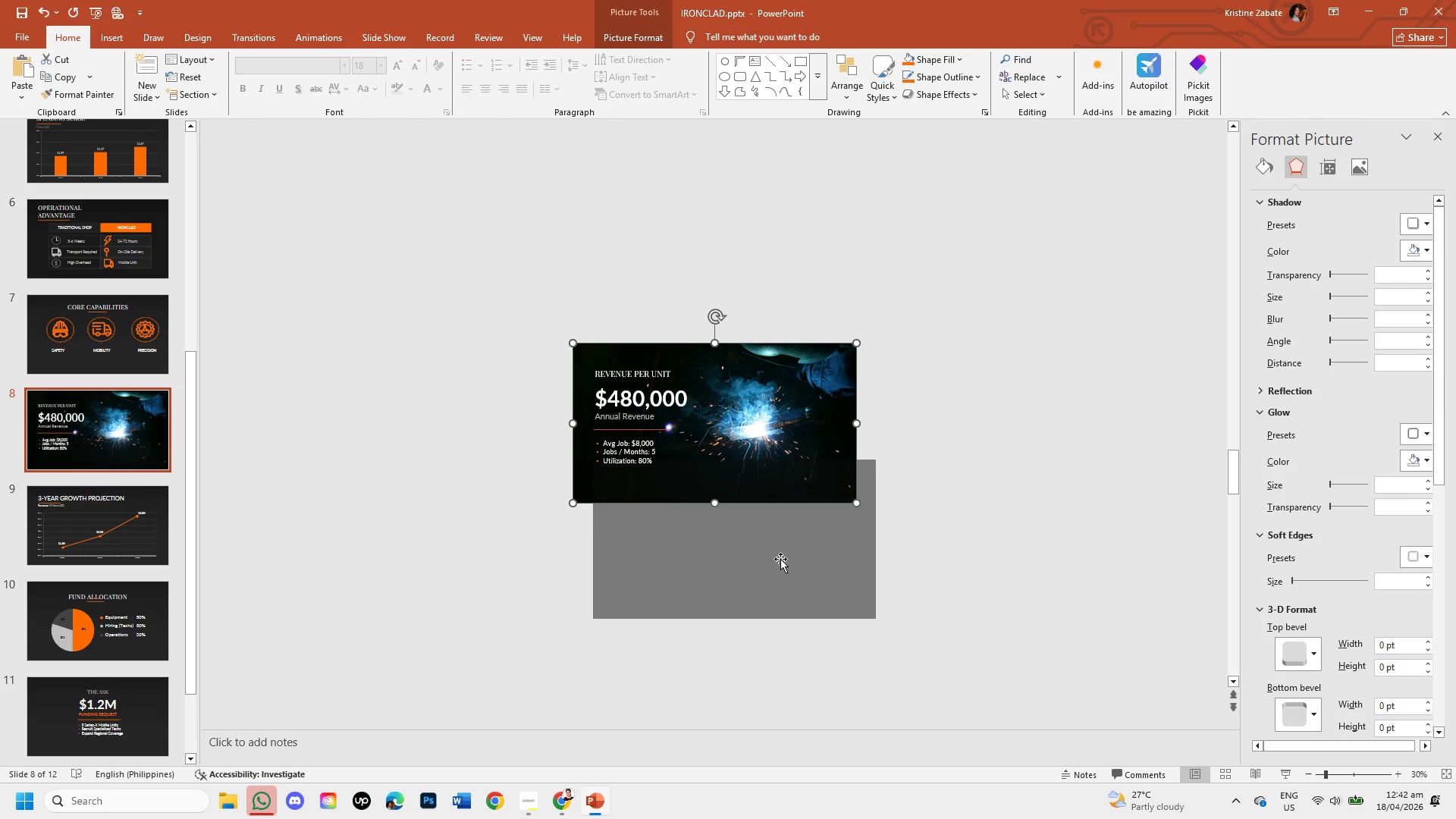 
left_click_drag(start_coordinate=[780, 559], to_coordinate=[761, 441])
 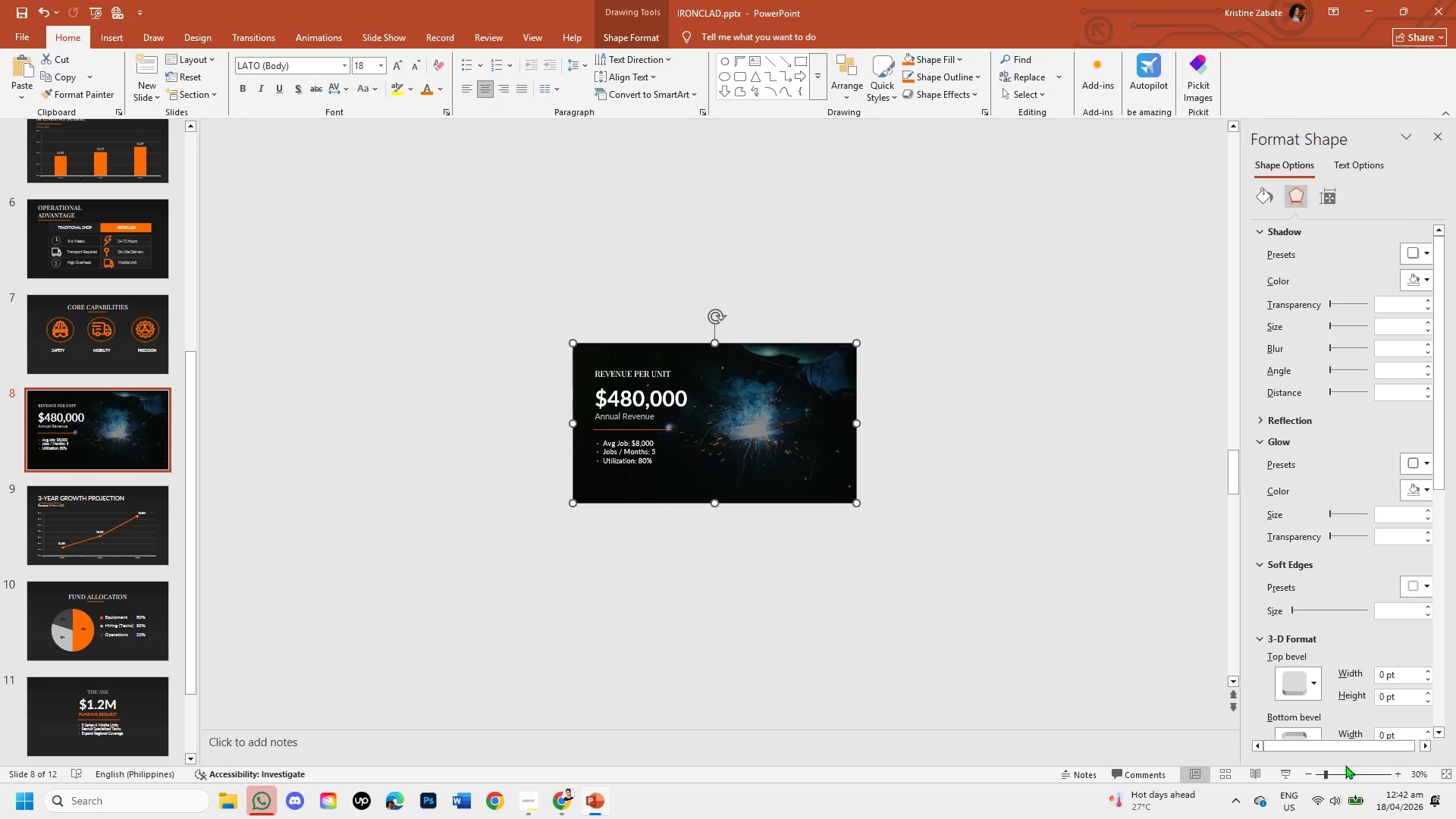 
left_click([1349, 770])
 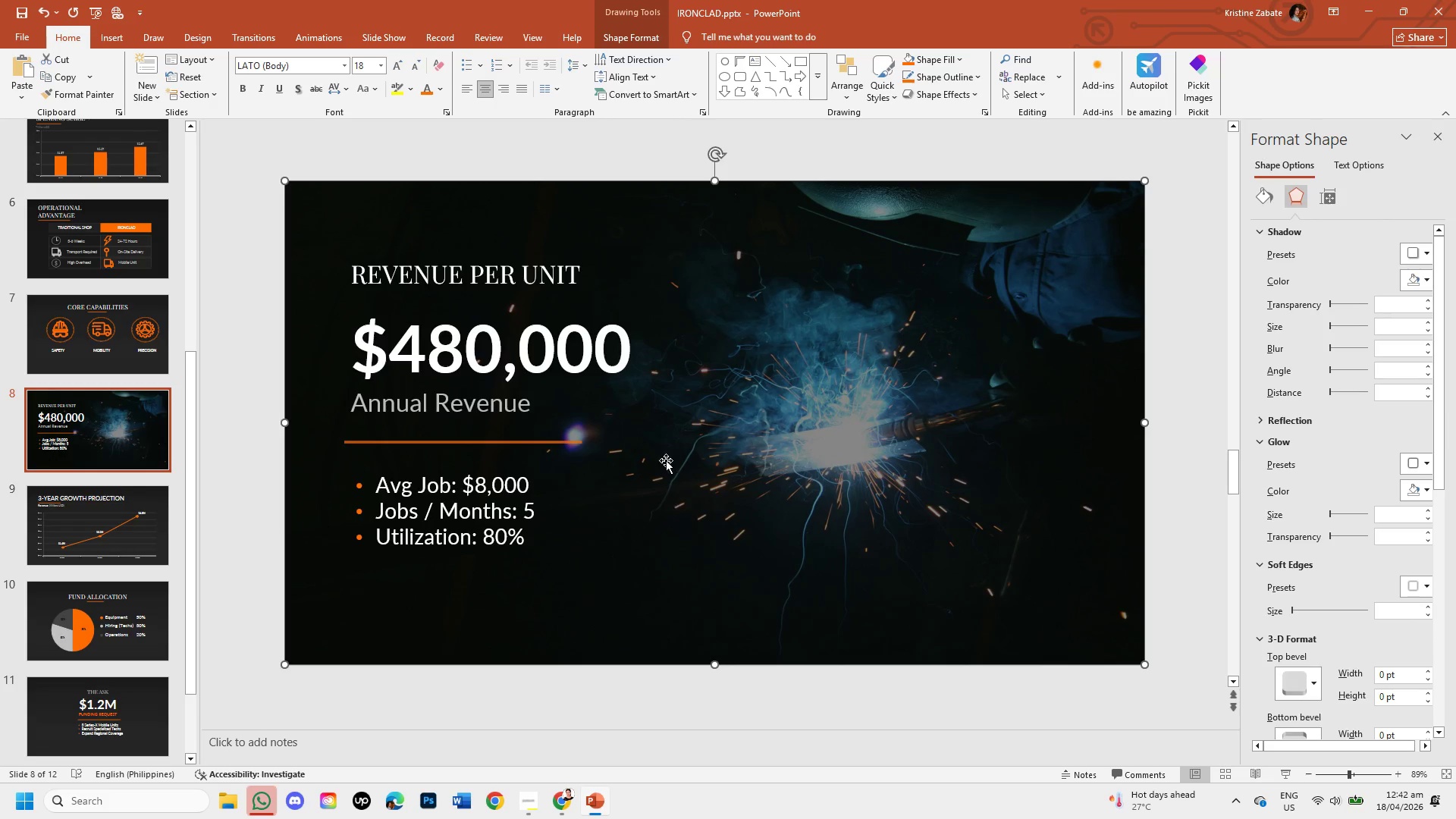 
left_click([604, 354])
 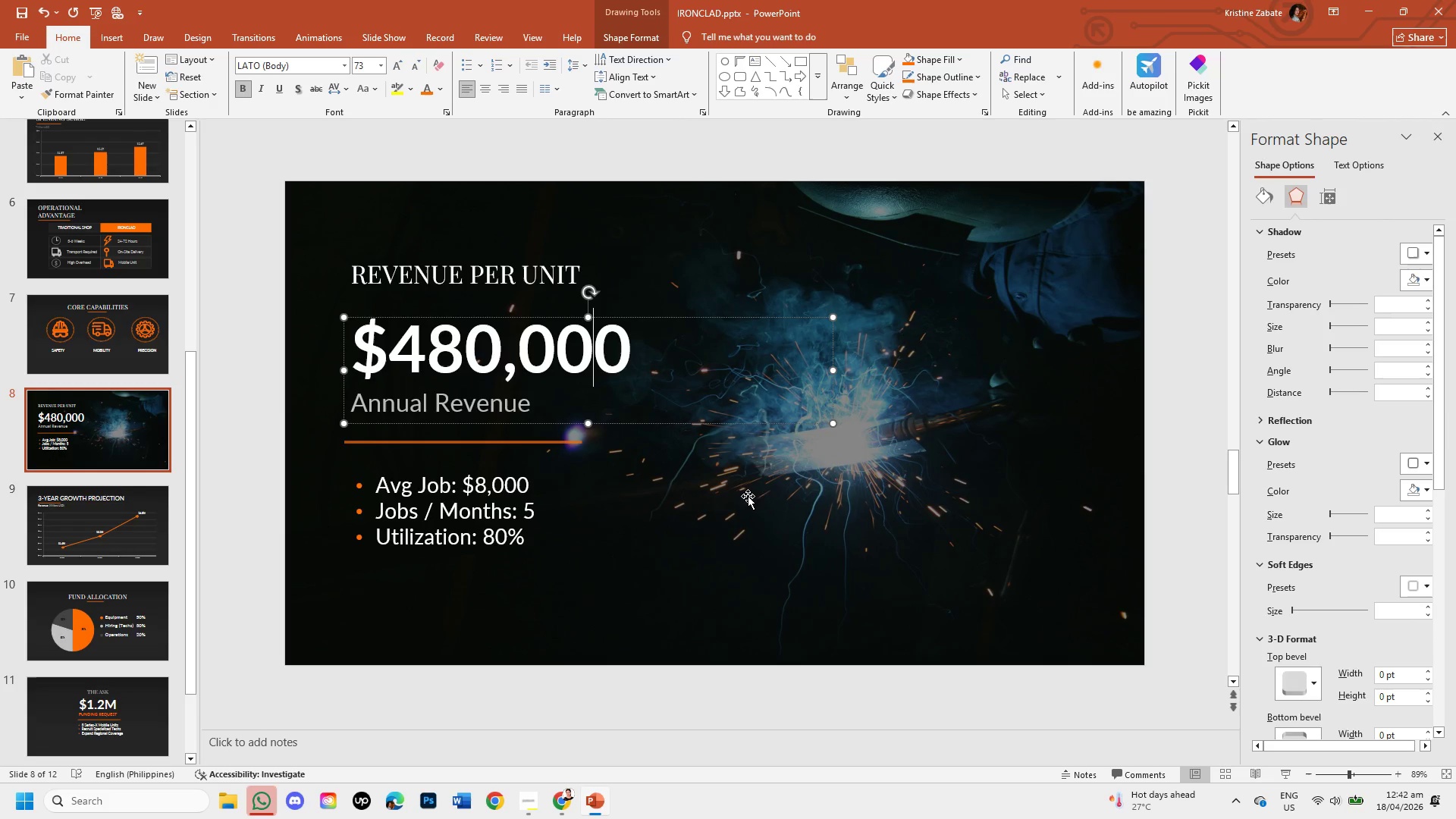 
left_click([748, 497])
 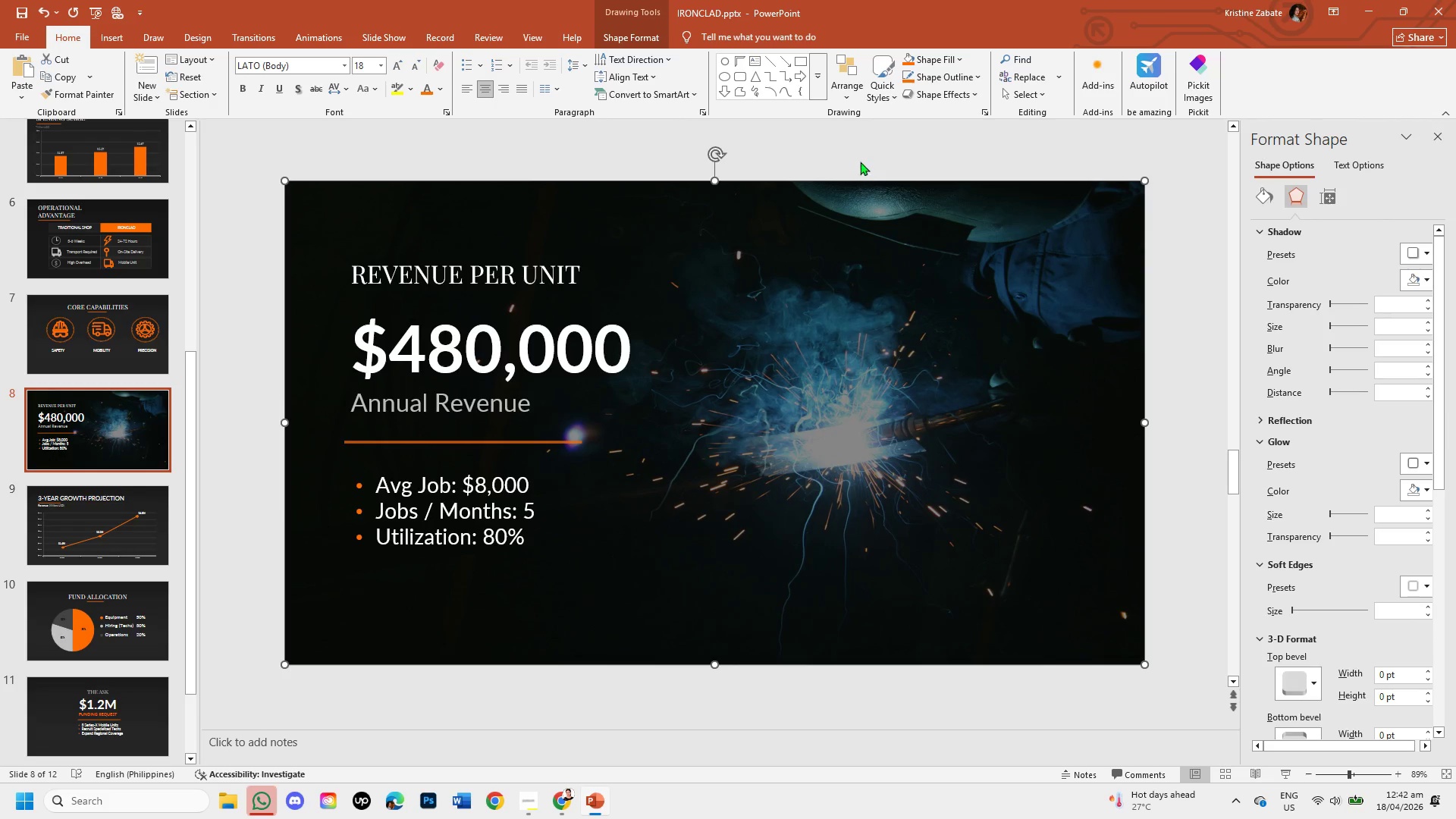 
left_click([857, 147])
 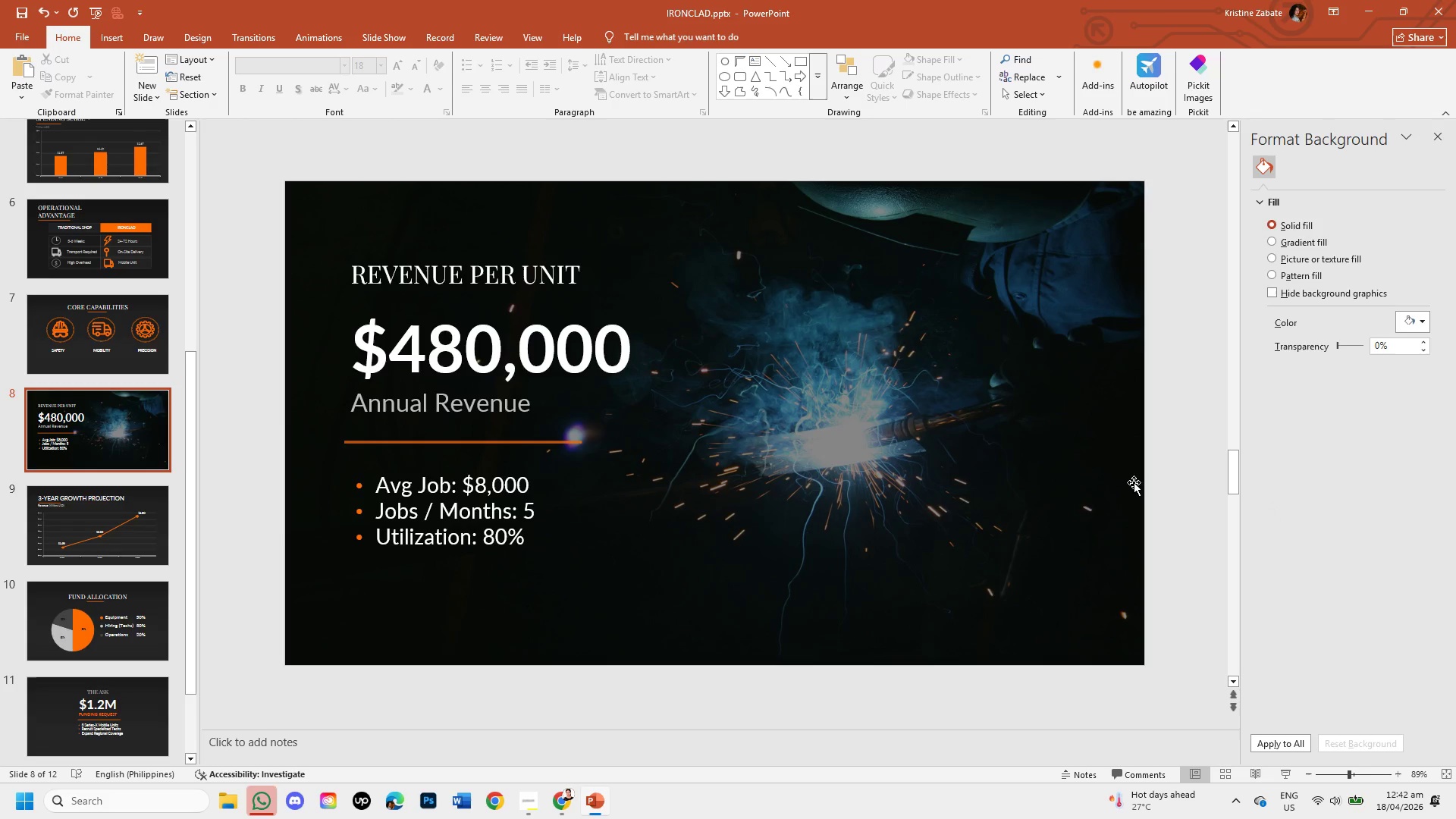 
wait(6.88)
 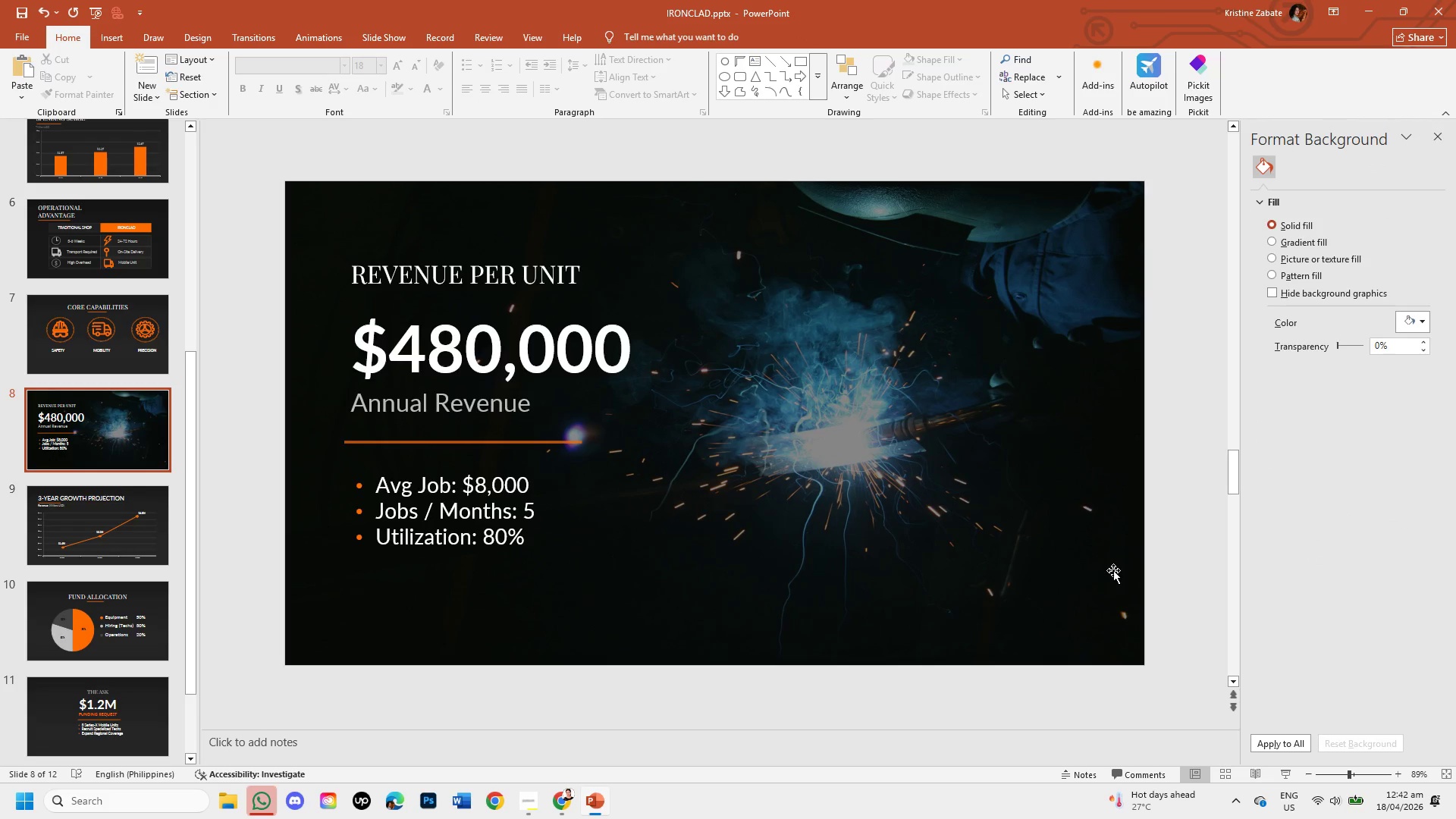 
left_click([1172, 412])
 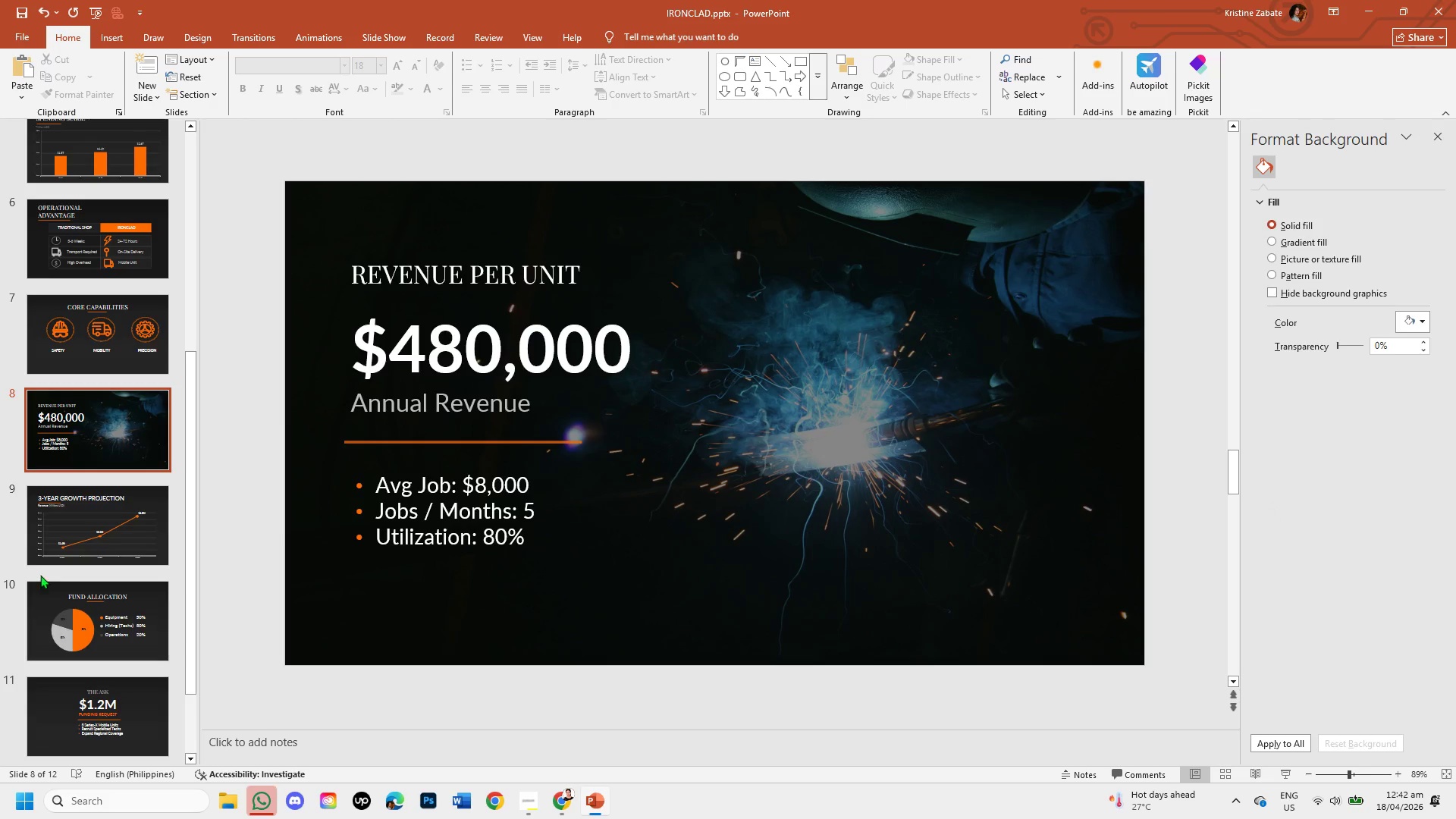 
left_click([708, 215])
 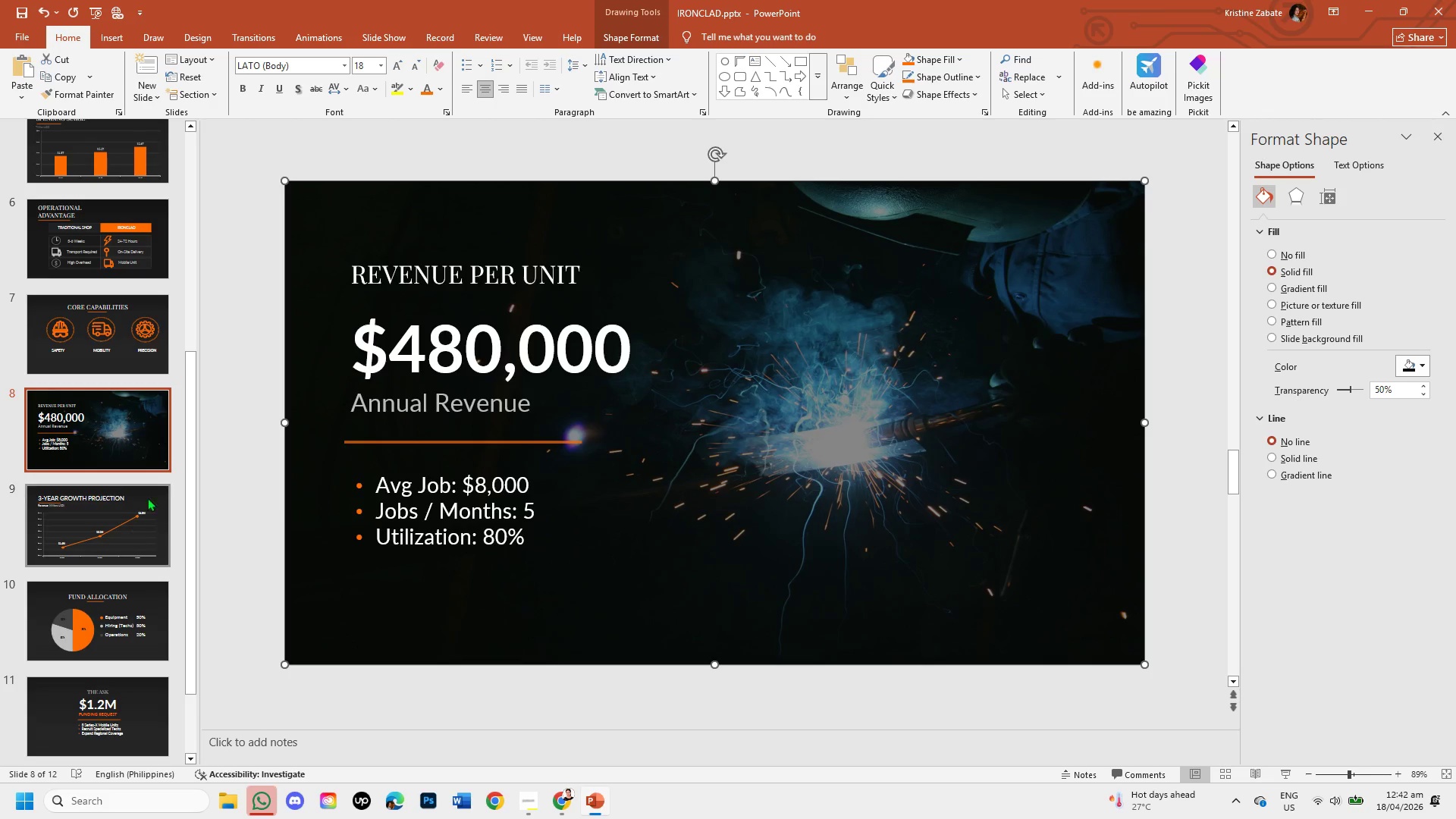 
left_click_drag(start_coordinate=[189, 489], to_coordinate=[208, 299])
 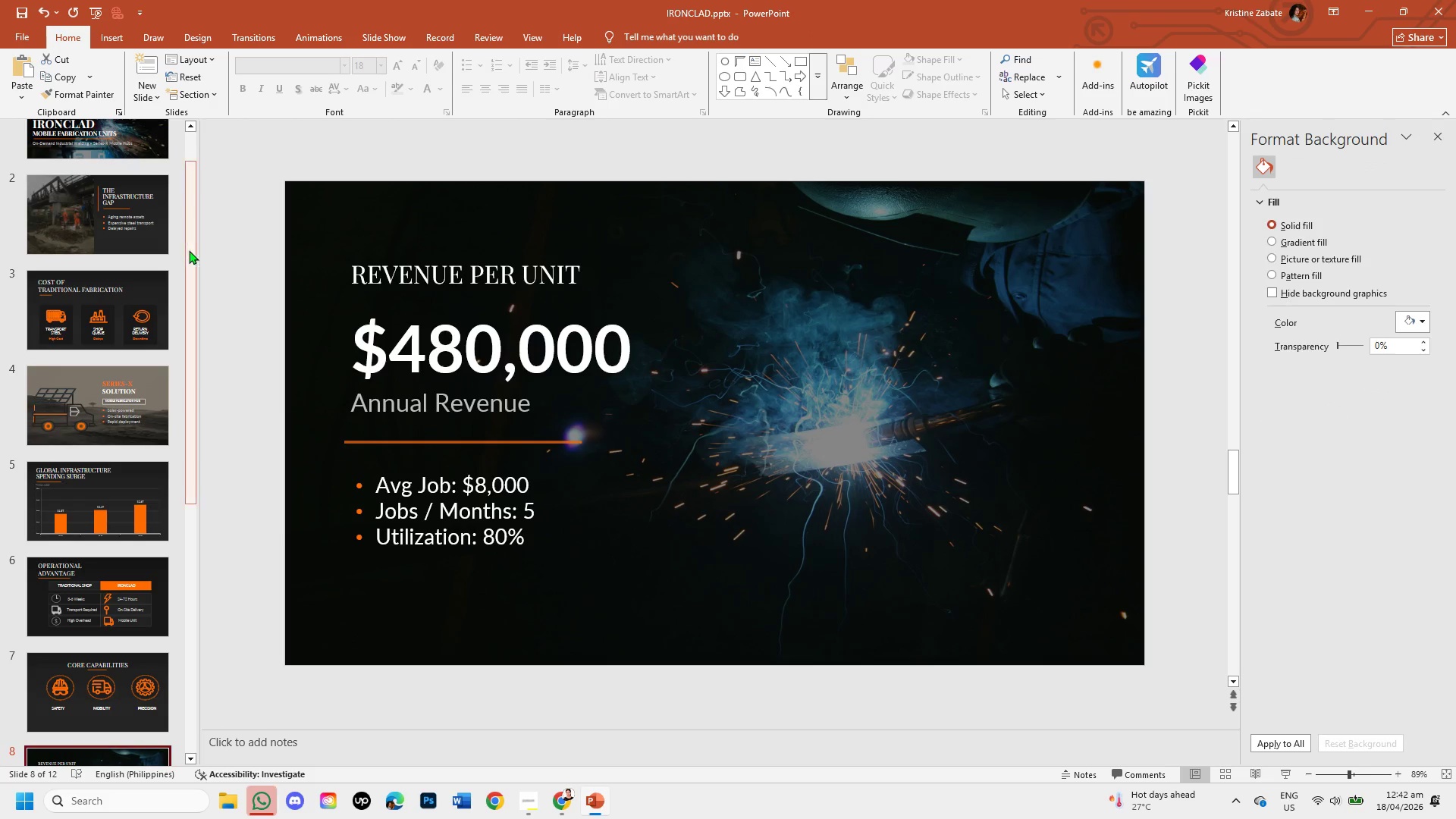 
left_click_drag(start_coordinate=[191, 253], to_coordinate=[199, 177])
 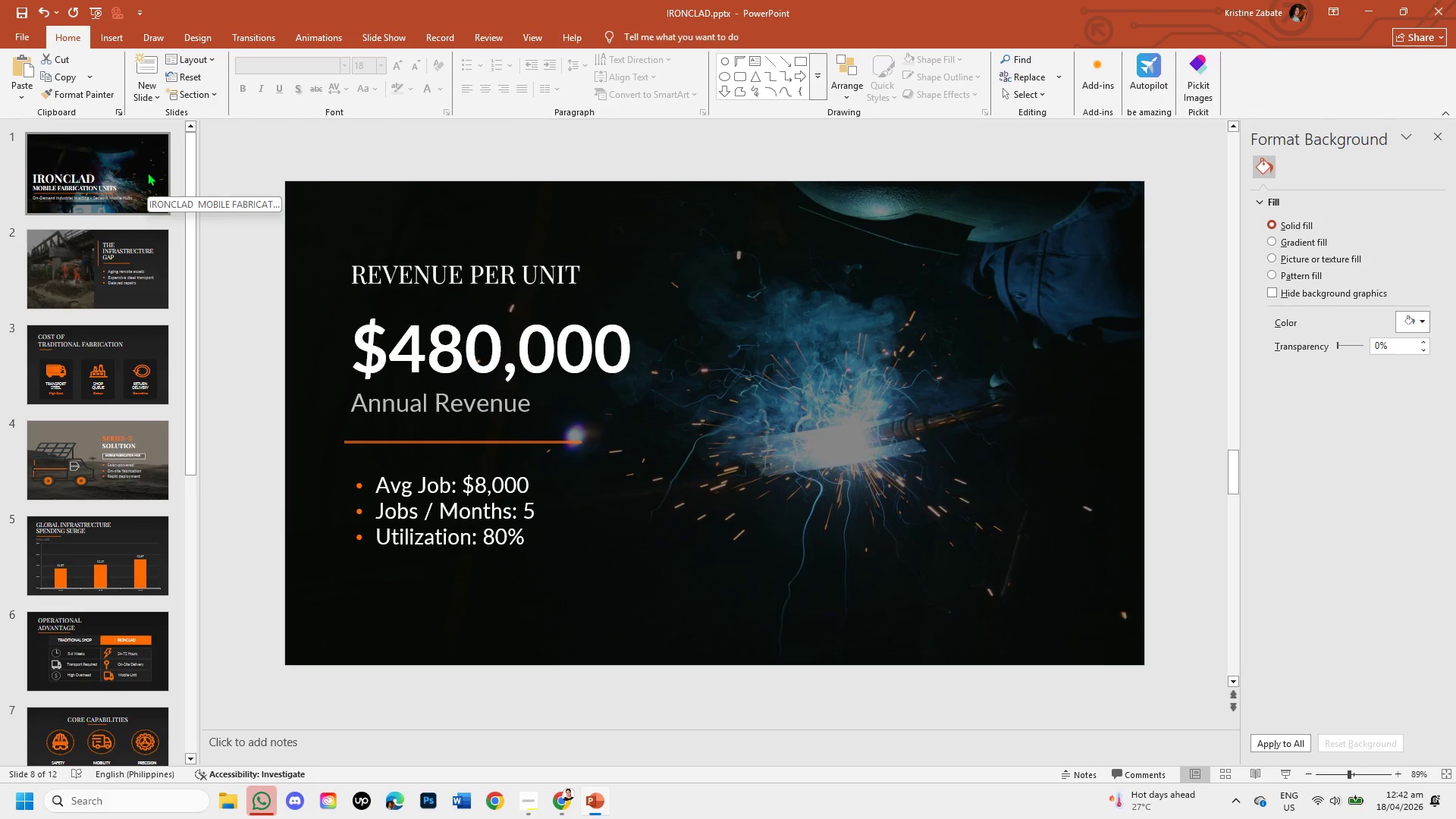 
left_click([147, 172])
 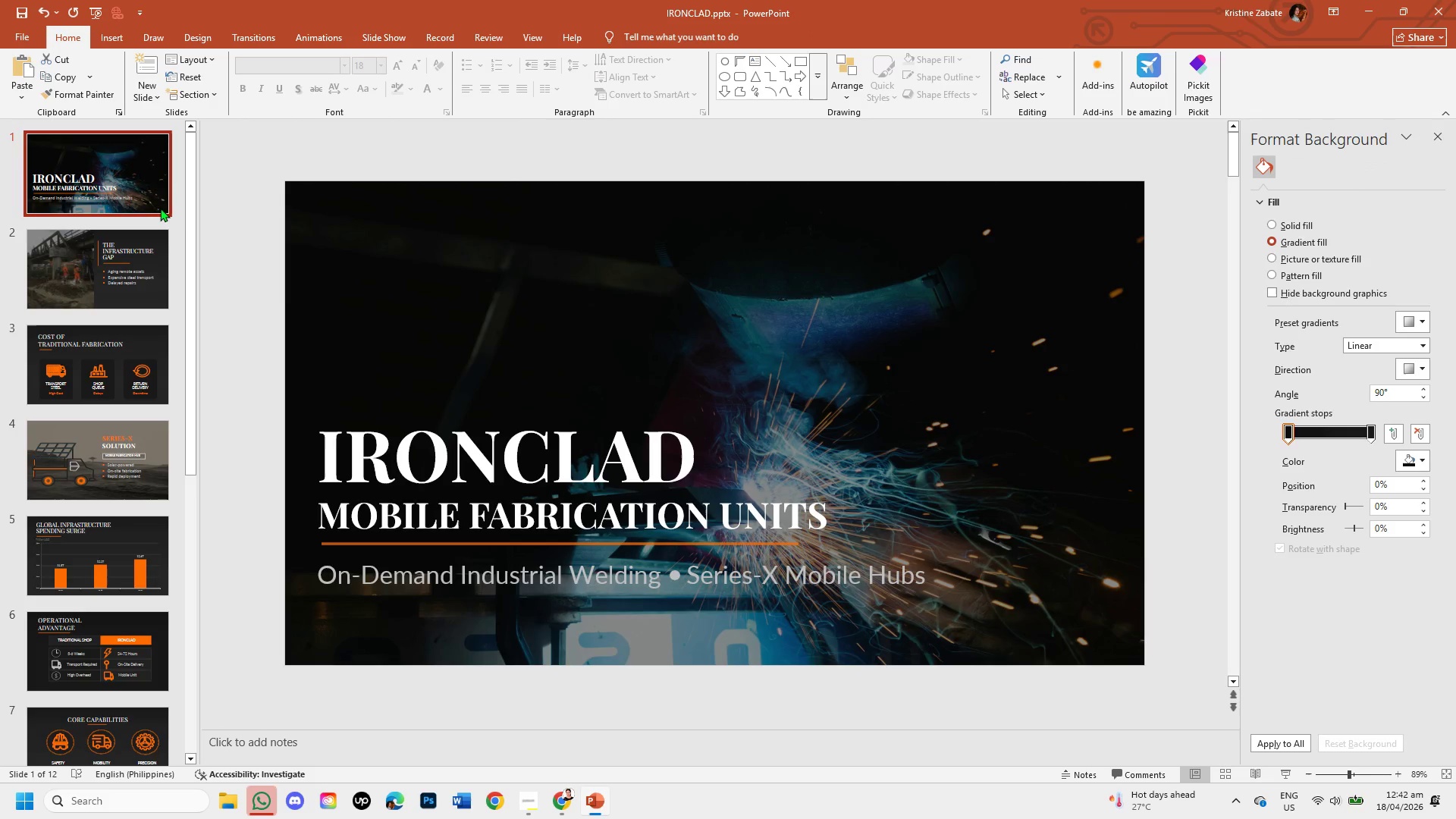 
left_click_drag(start_coordinate=[191, 227], to_coordinate=[168, 425])
 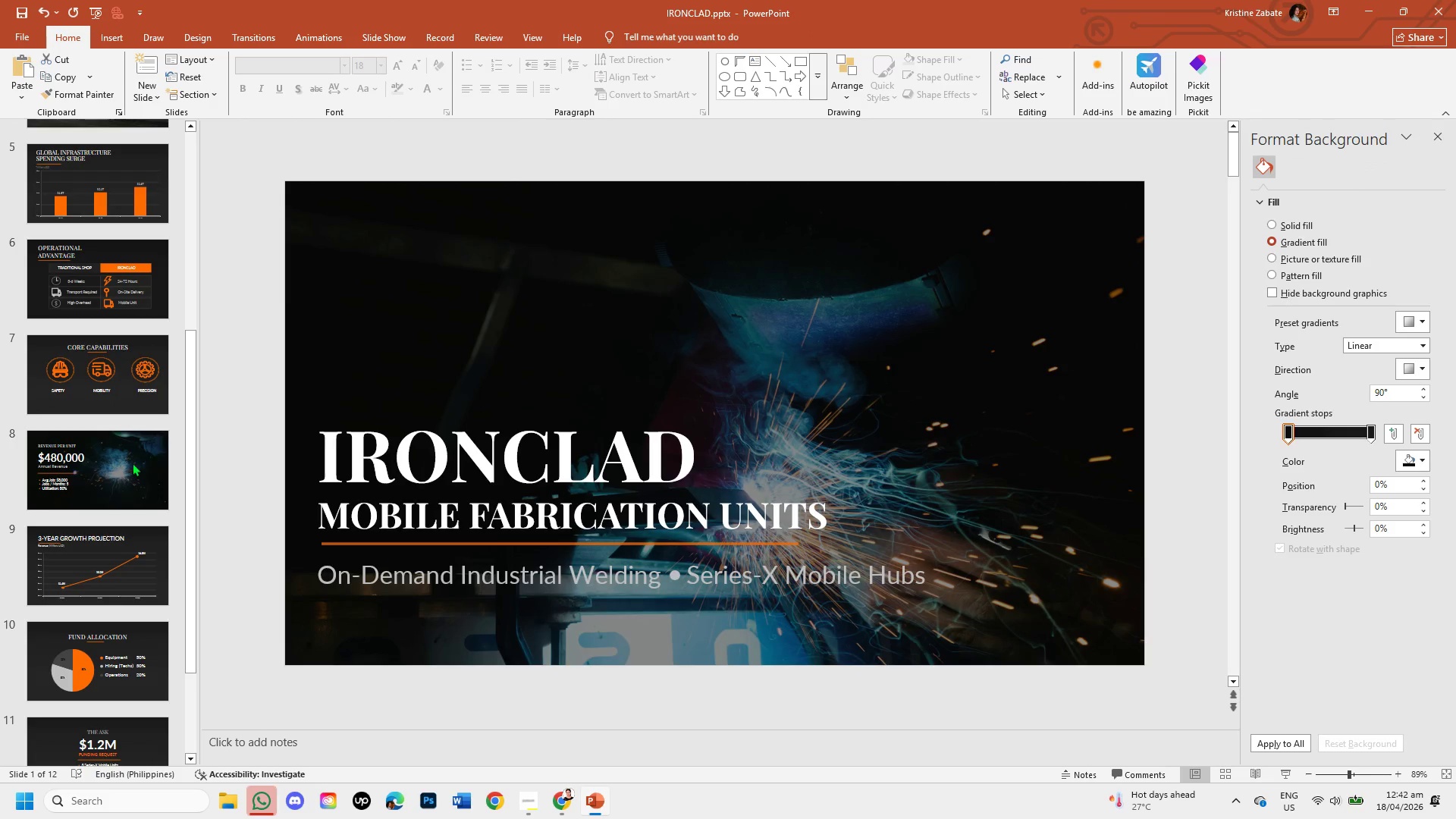 
left_click([132, 463])
 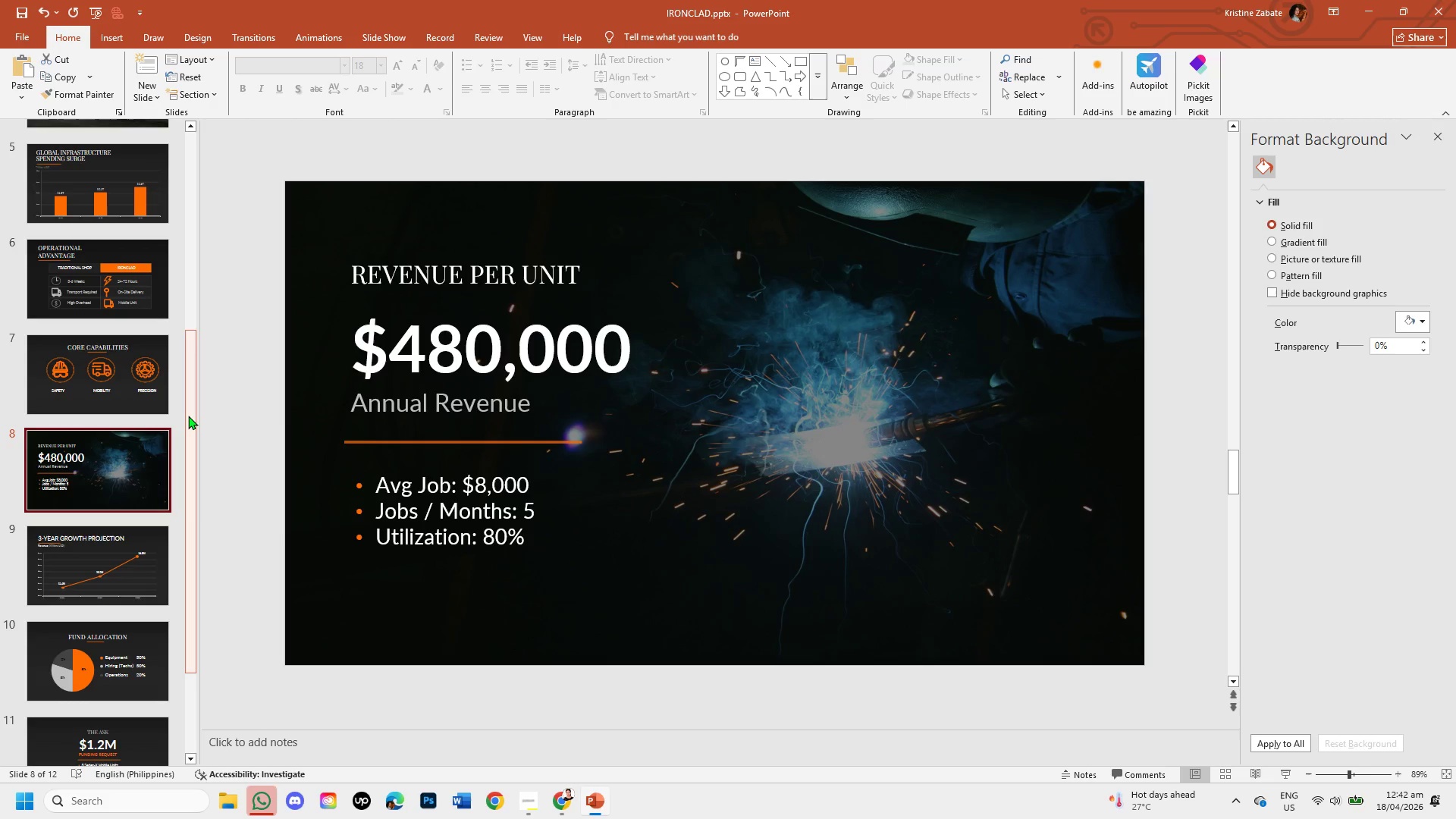 
left_click_drag(start_coordinate=[188, 416], to_coordinate=[151, 645])
 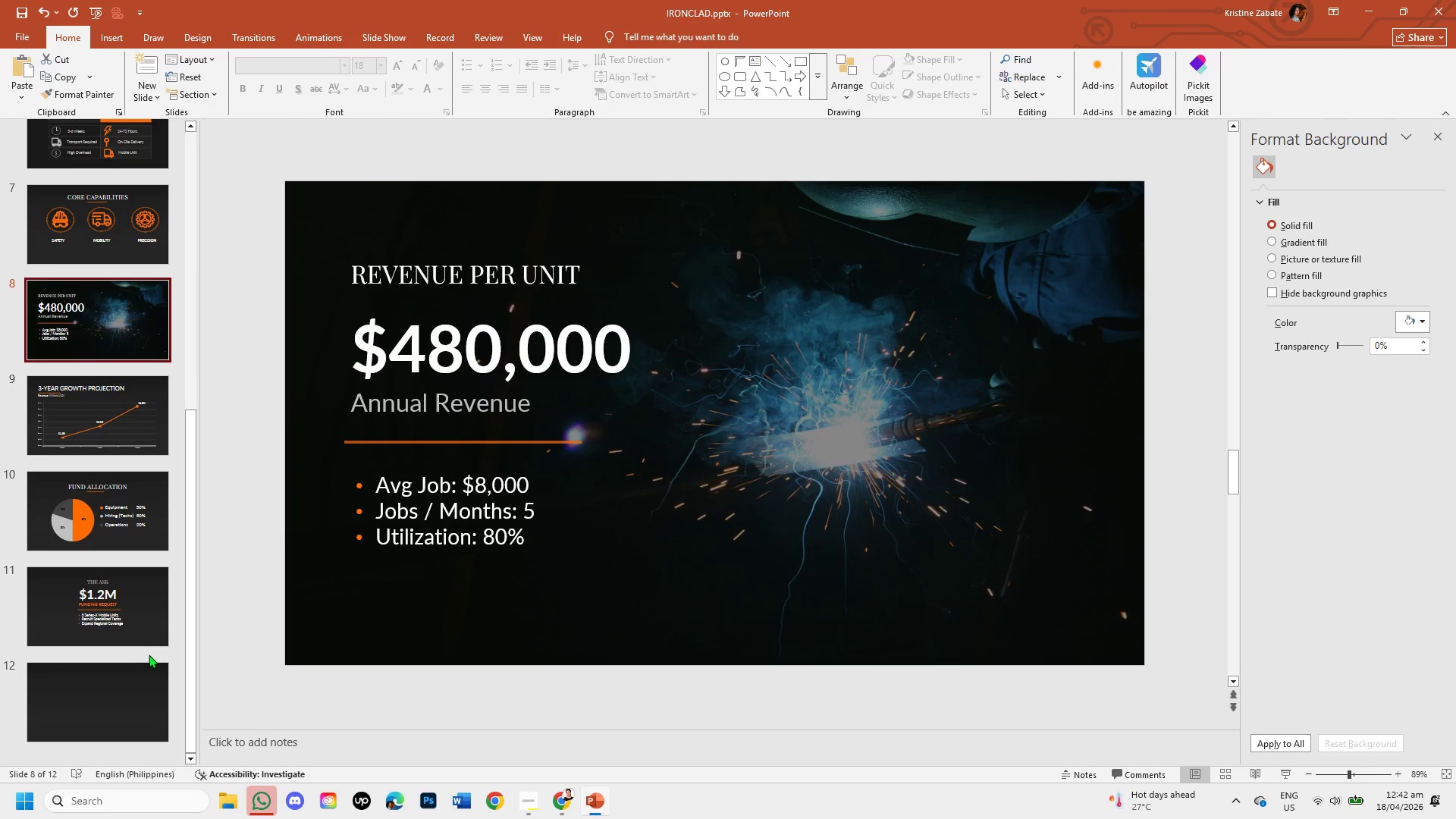 
left_click([115, 682])
 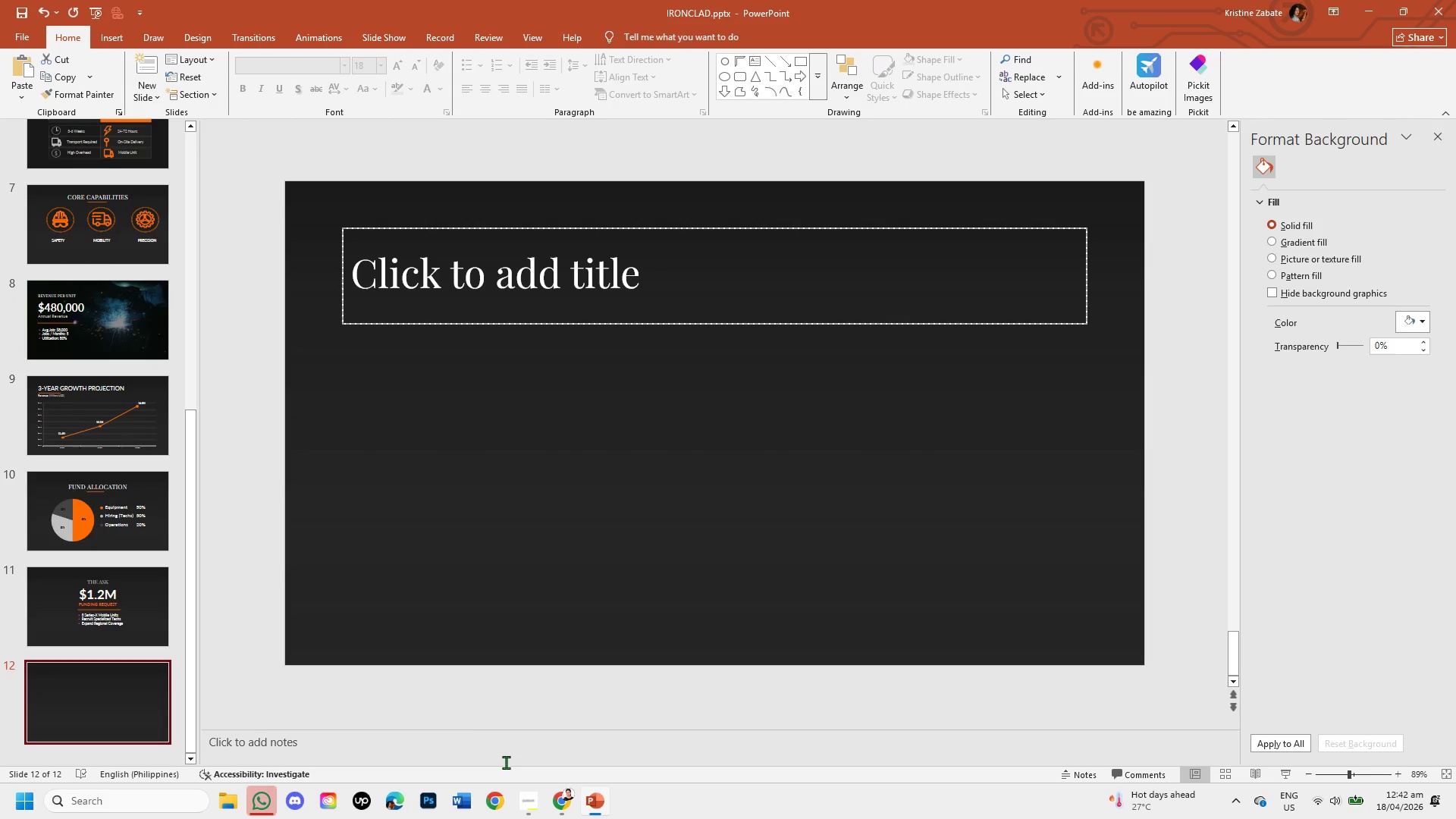 
left_click([550, 807])
 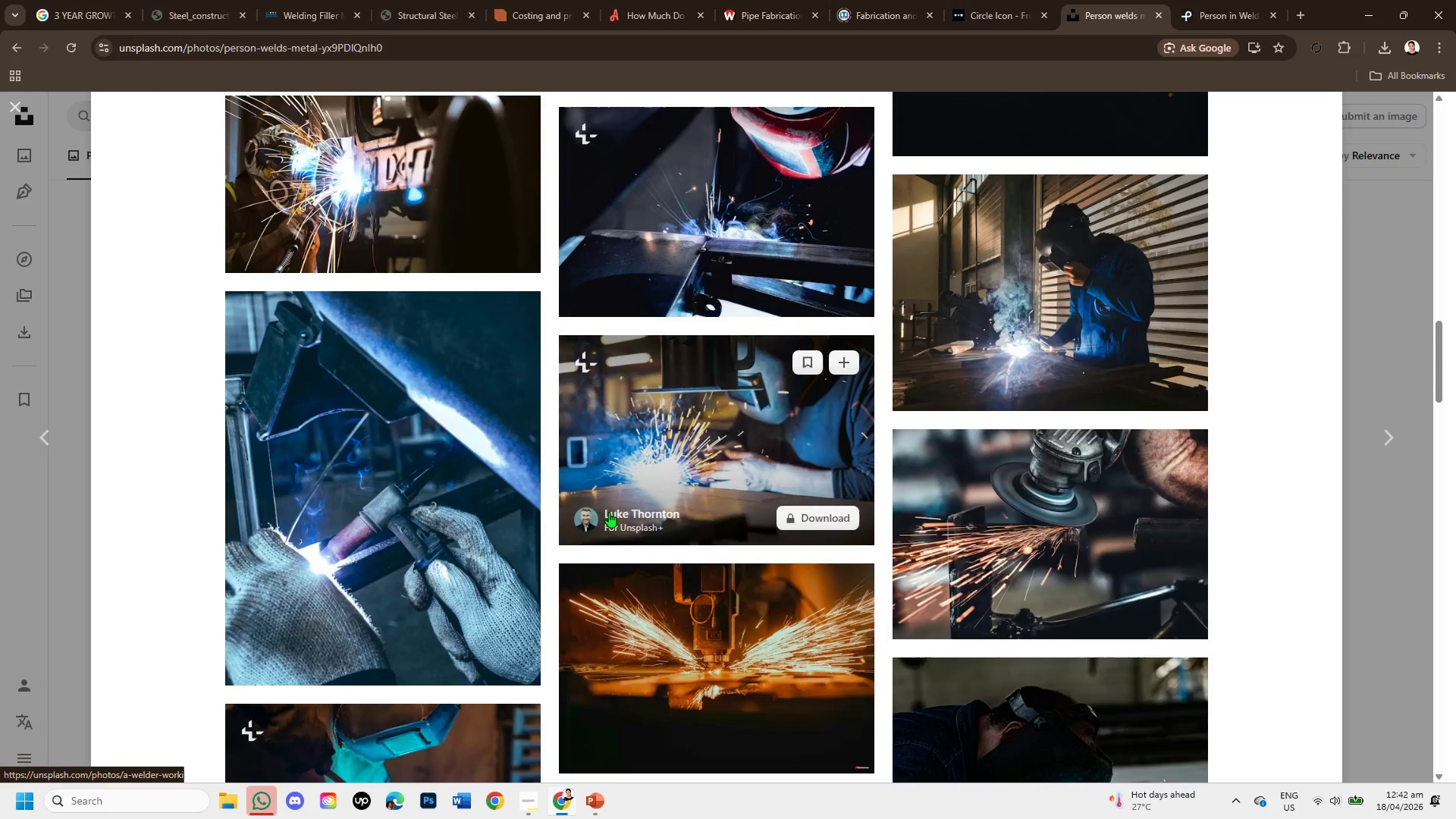 
scroll: coordinate [667, 641], scroll_direction: down, amount: 1.0
 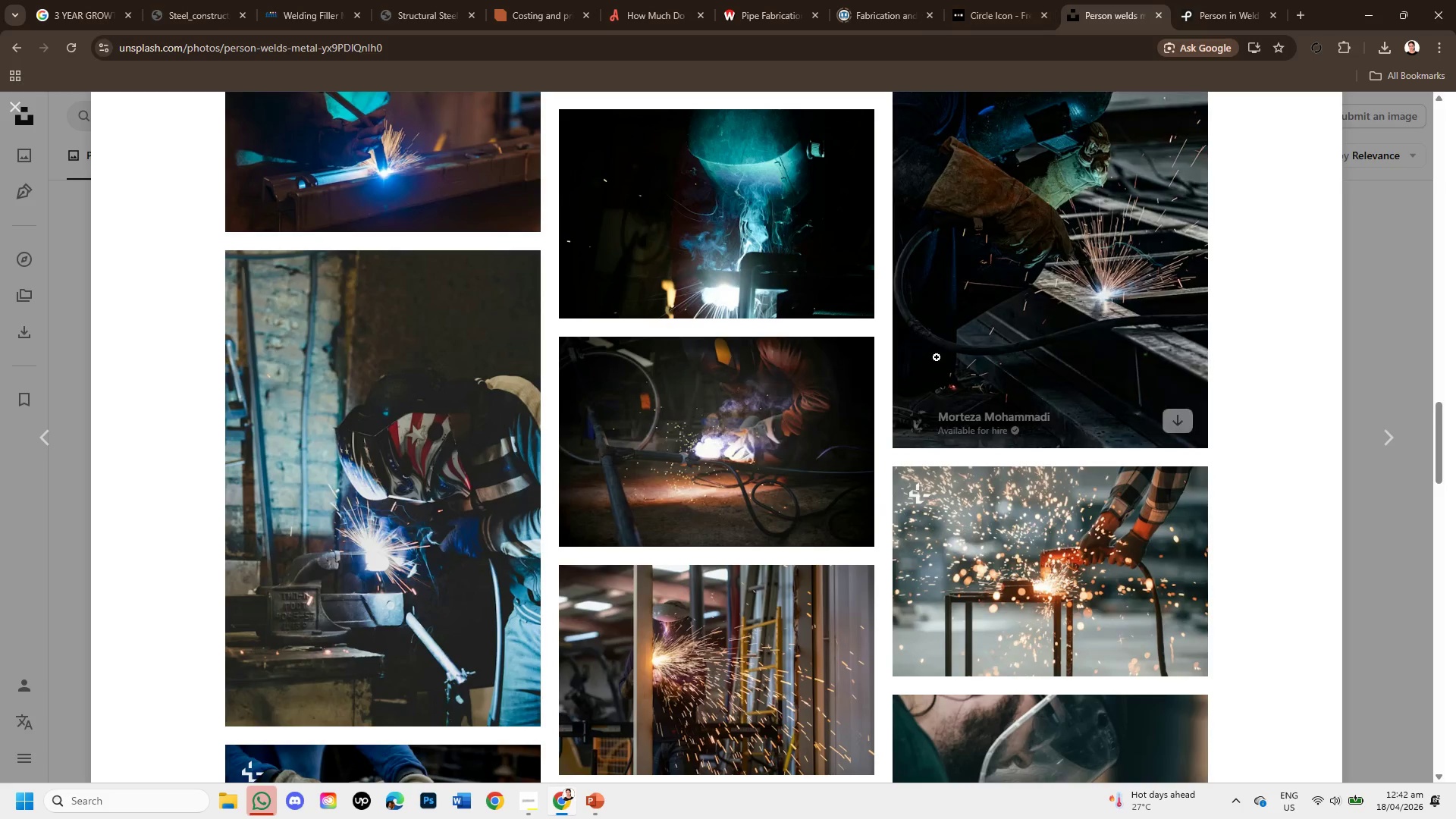 
scroll: coordinate [909, 469], scroll_direction: up, amount: 5.0
 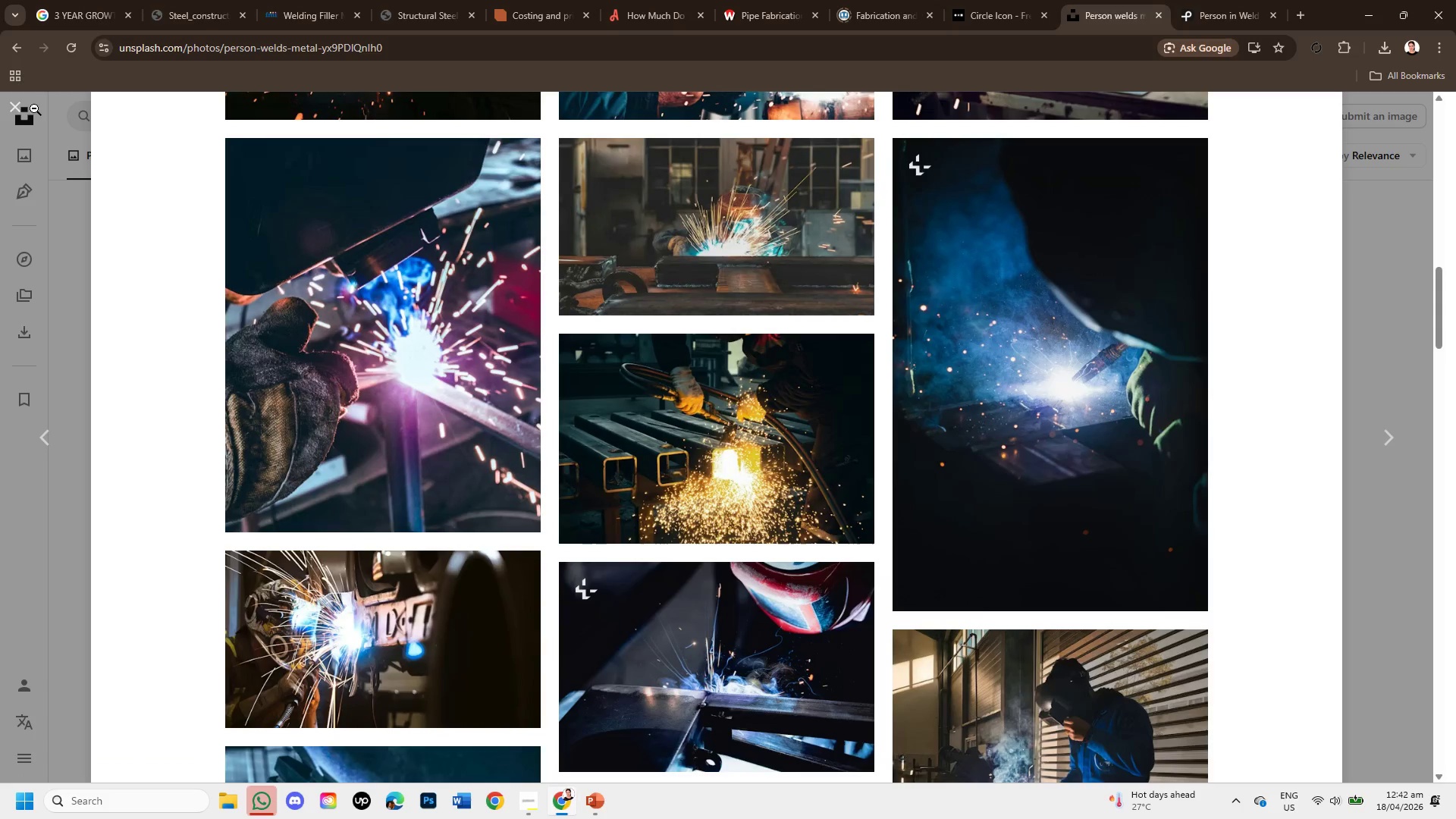 
left_click([17, 108])
 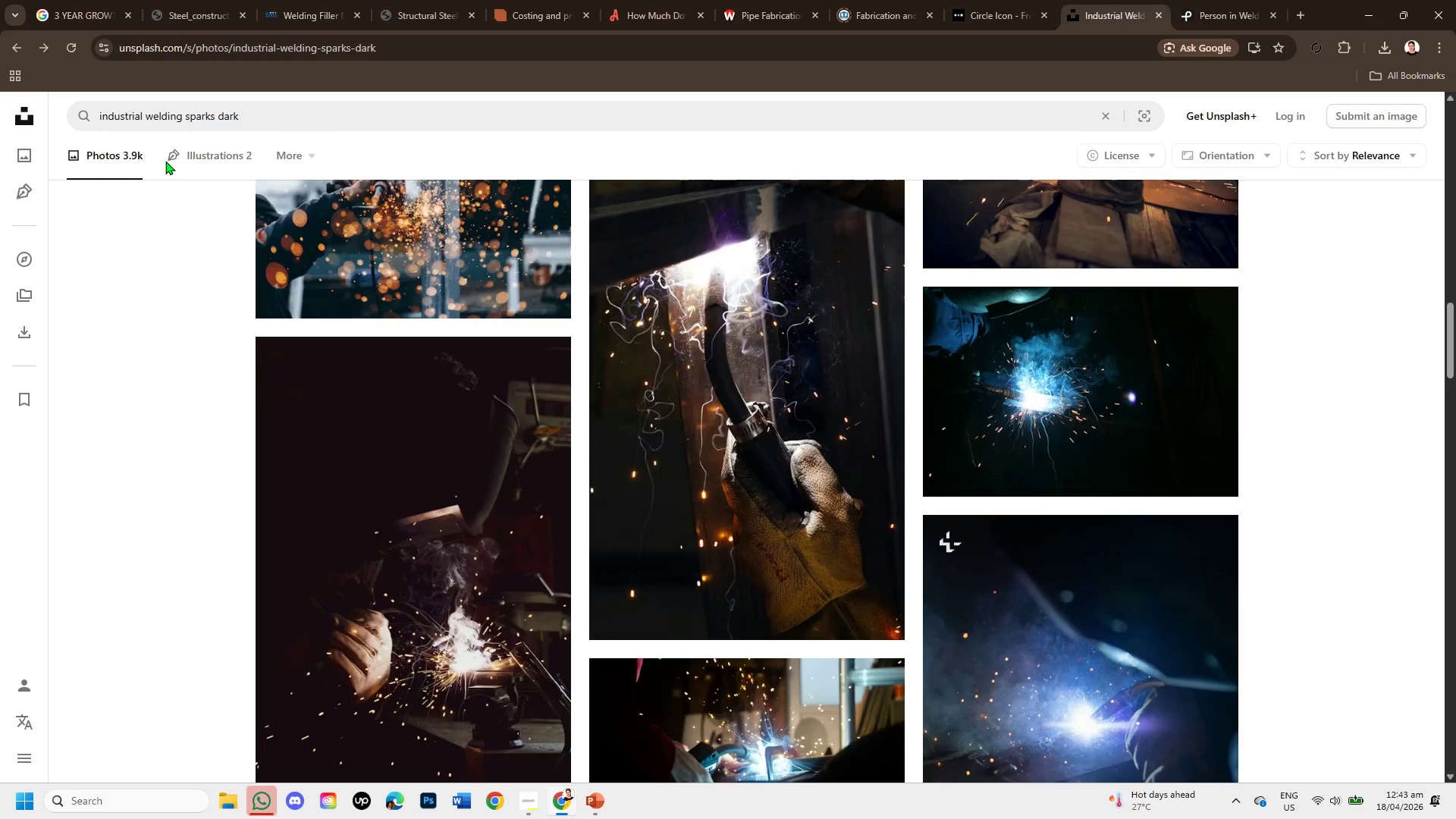 
wait(35.08)
 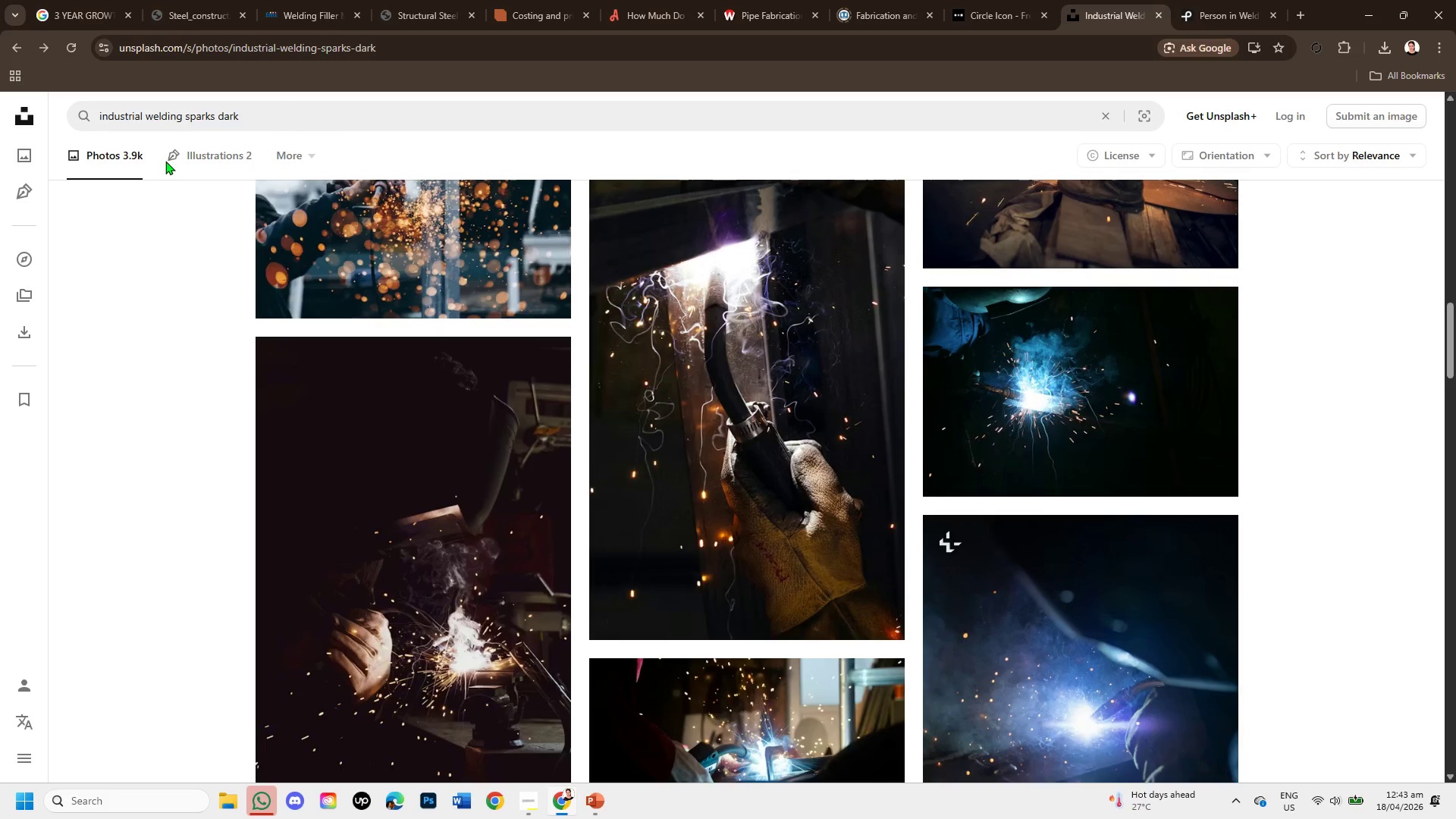 
scroll: coordinate [515, 493], scroll_direction: up, amount: 4.0
 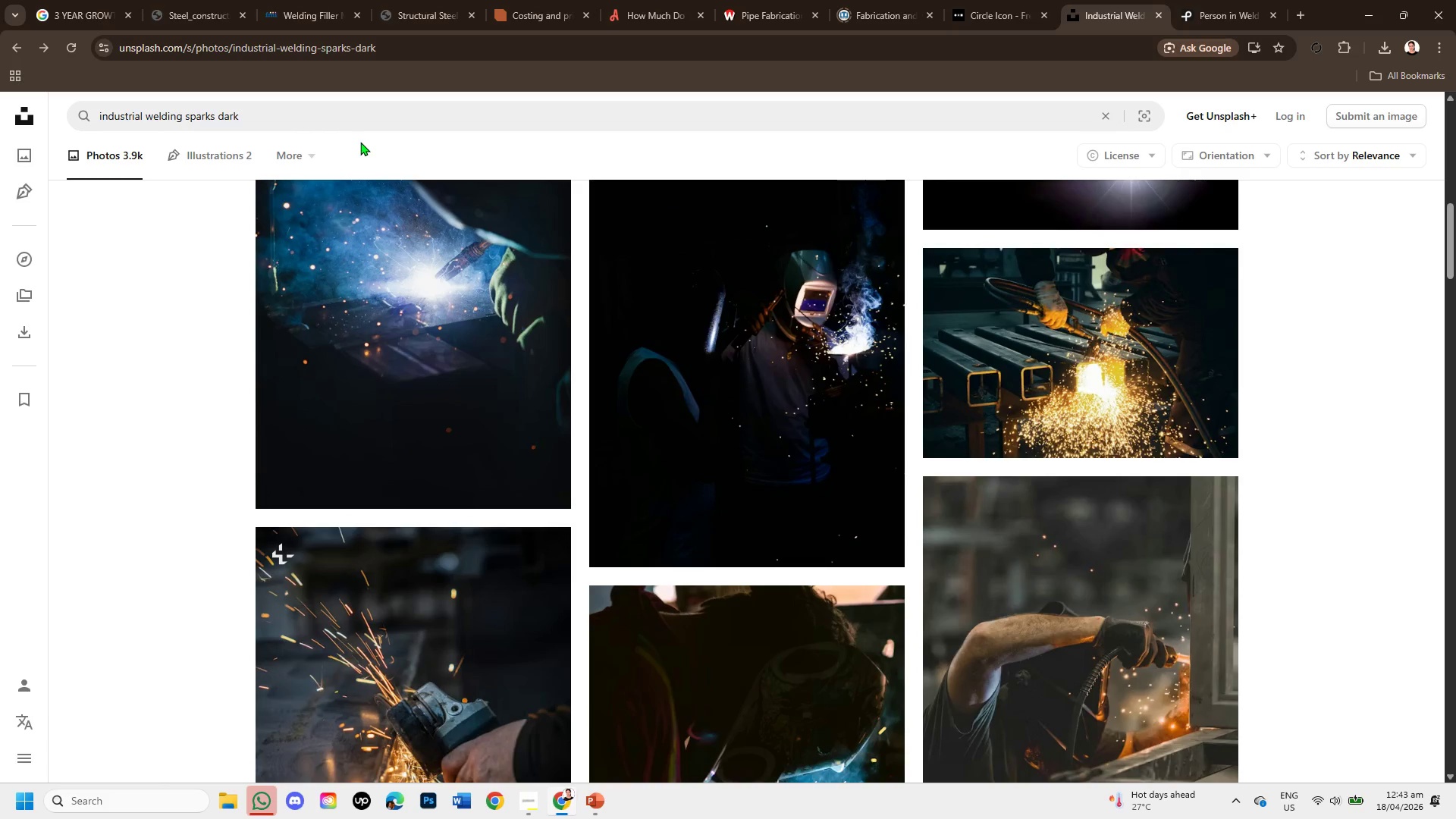 
left_click([353, 112])
 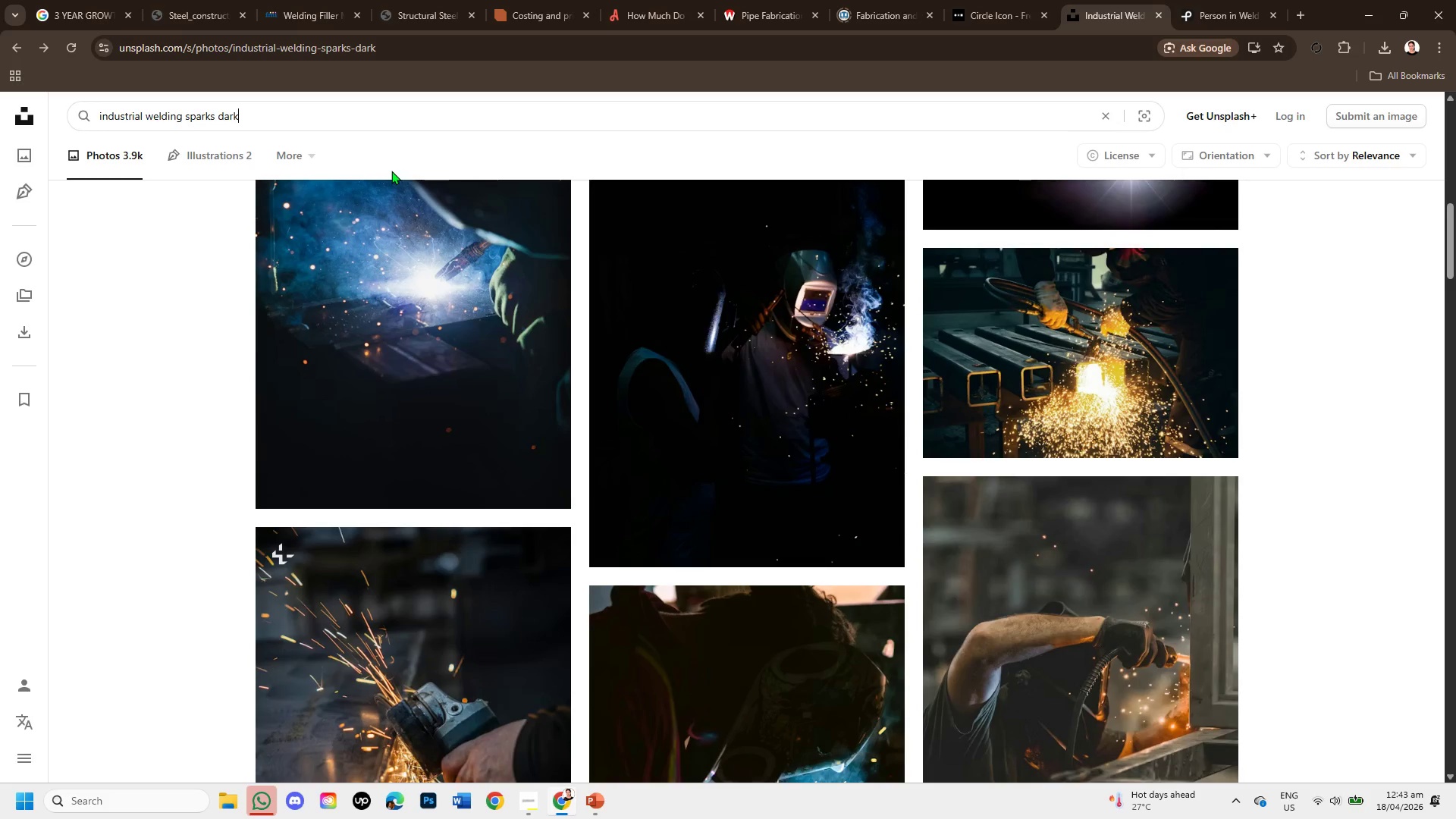 
key(Backspace)
key(Backspace)
key(Backspace)
key(Backspace)
type(night)
 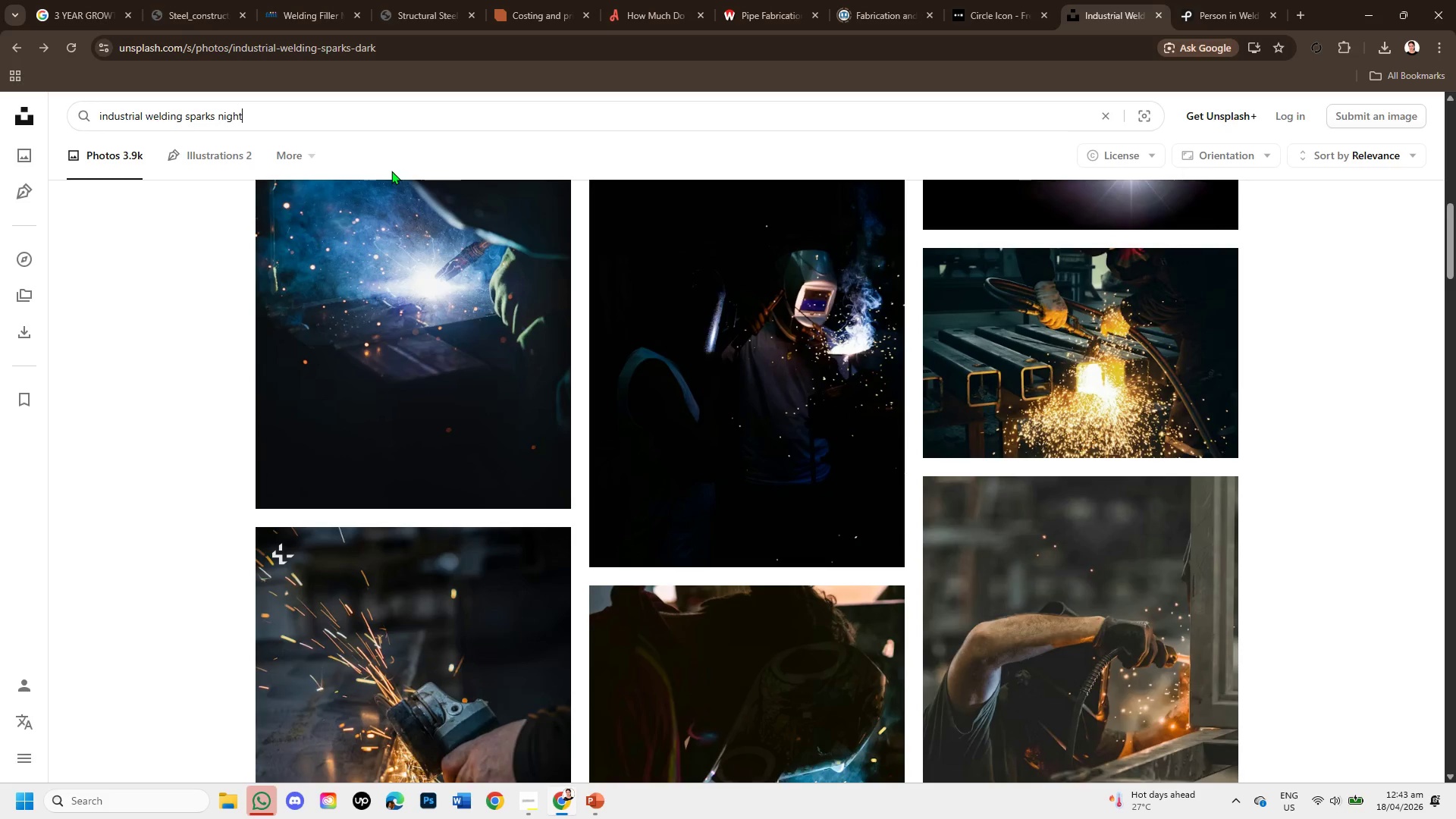 
key(Enter)
 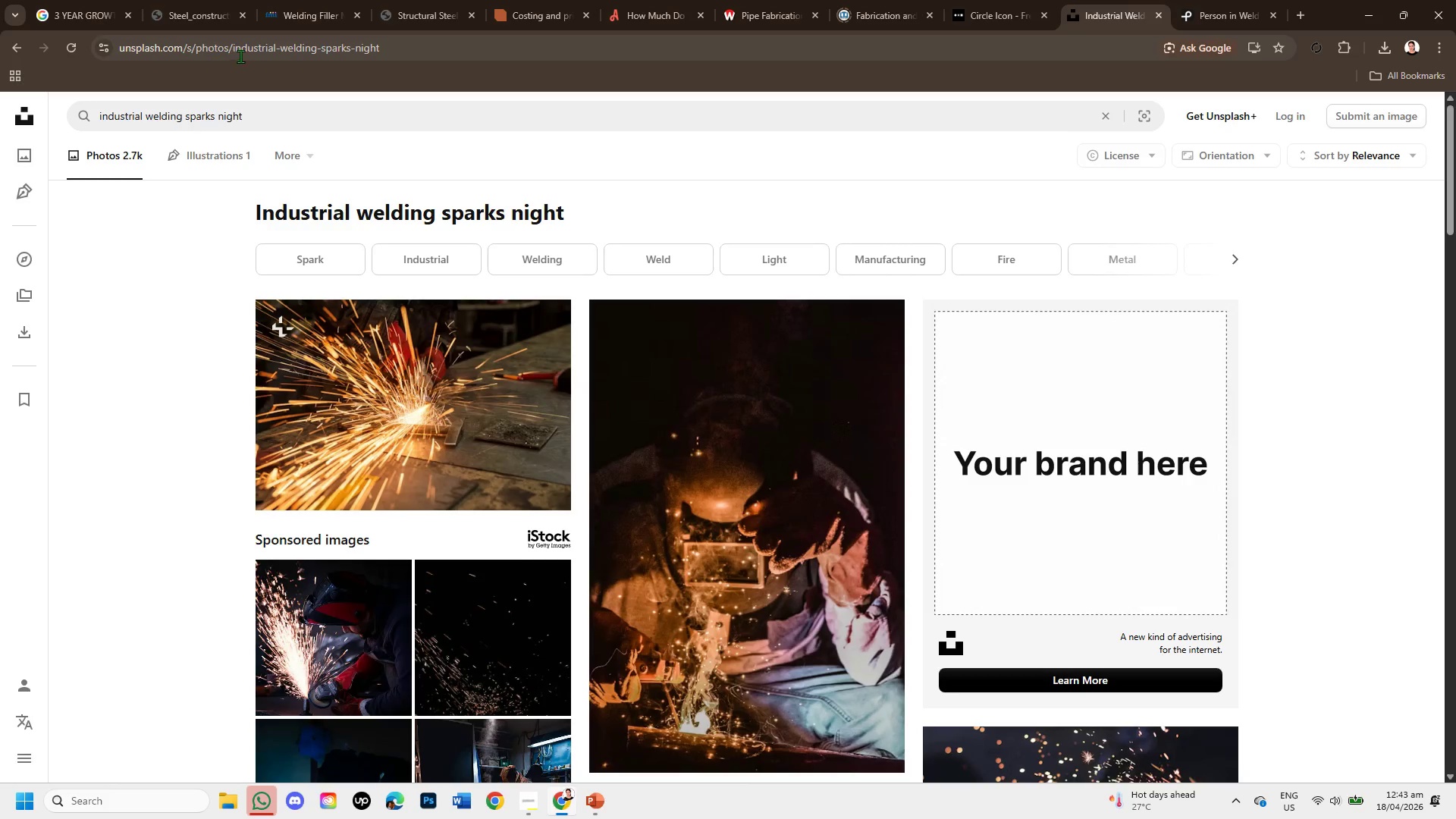 
scroll: coordinate [829, 519], scroll_direction: down, amount: 4.0
 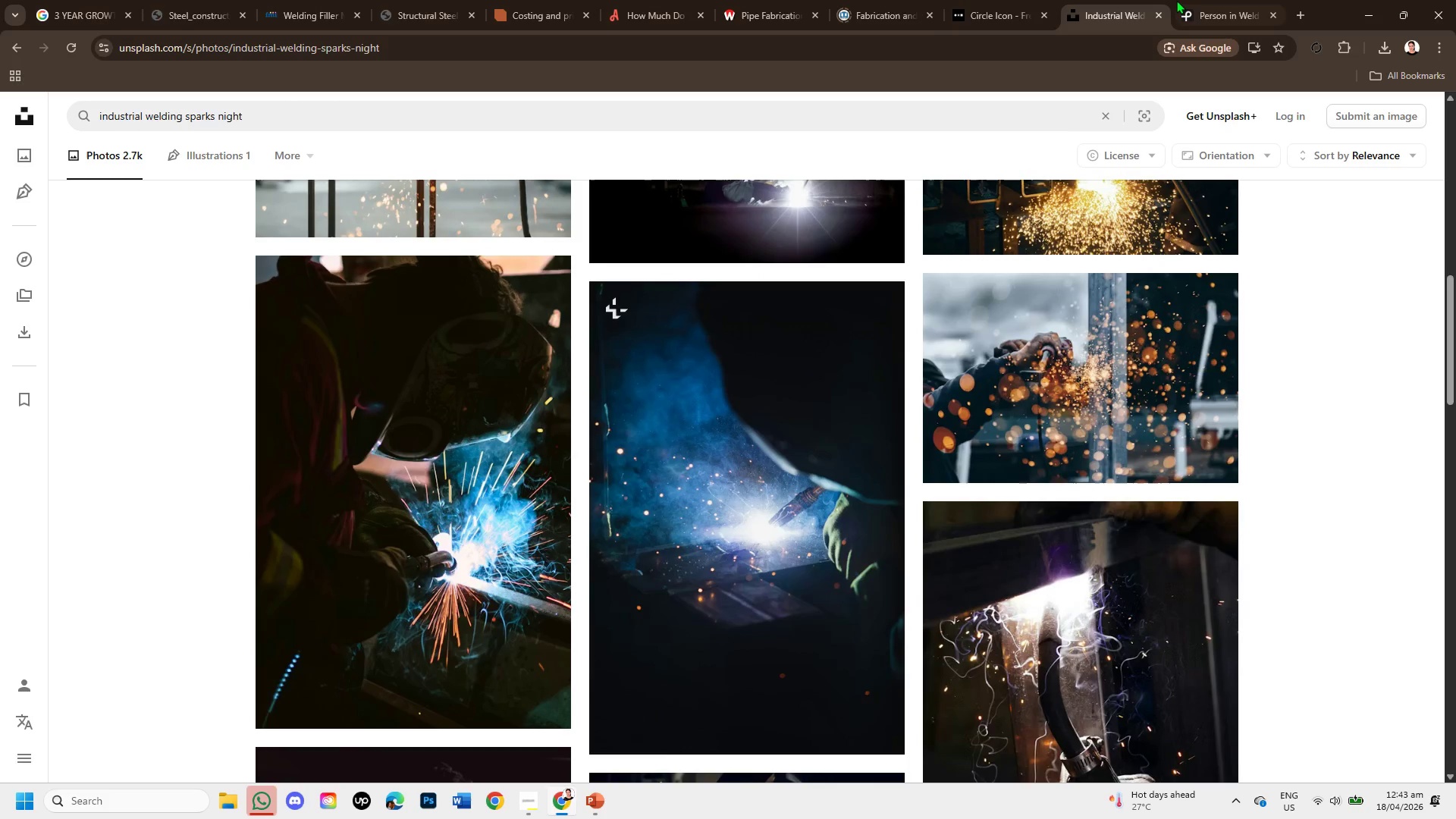 
left_click([1185, 0])
 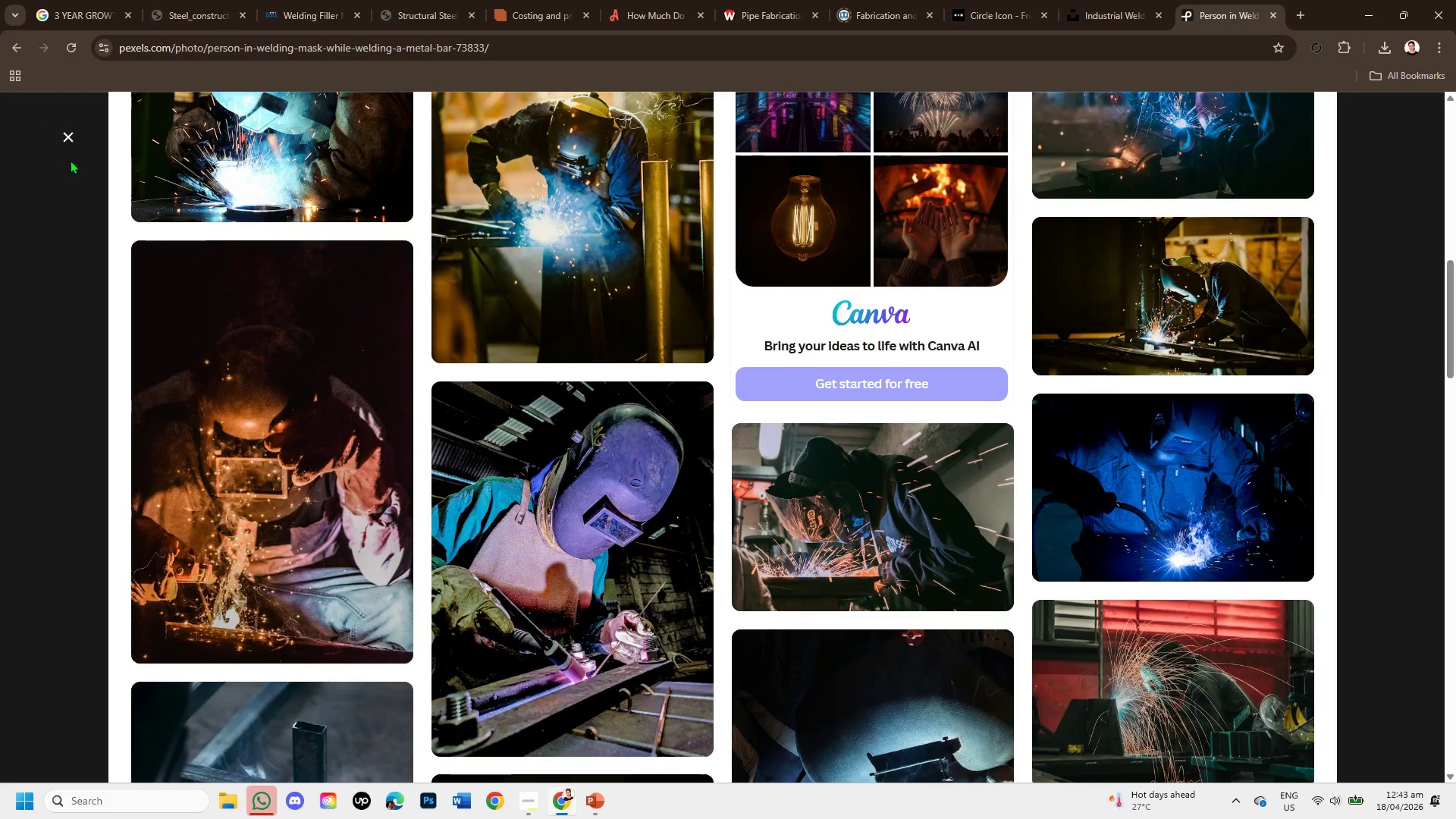 
left_click([63, 136])
 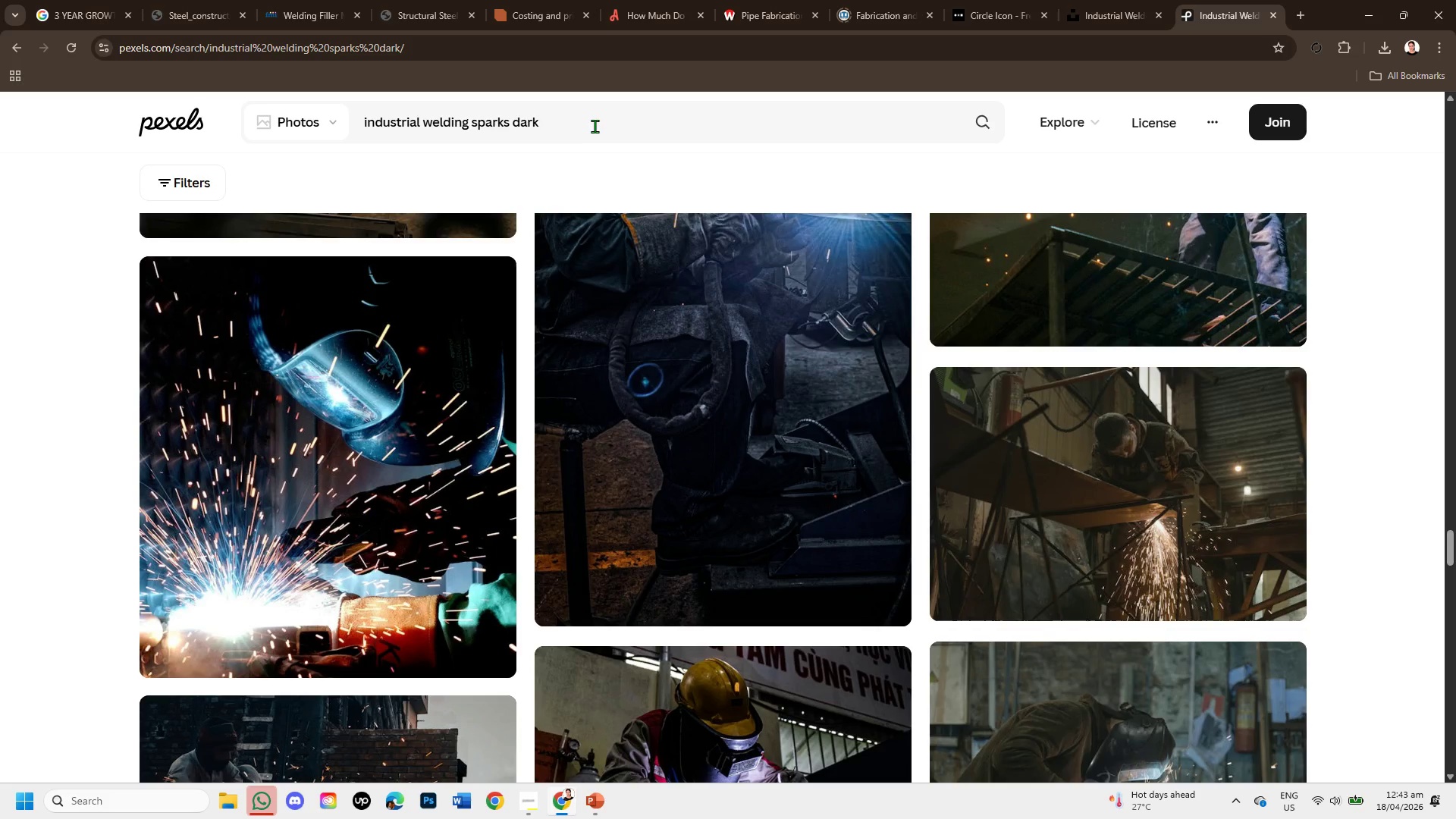 
left_click([592, 124])
 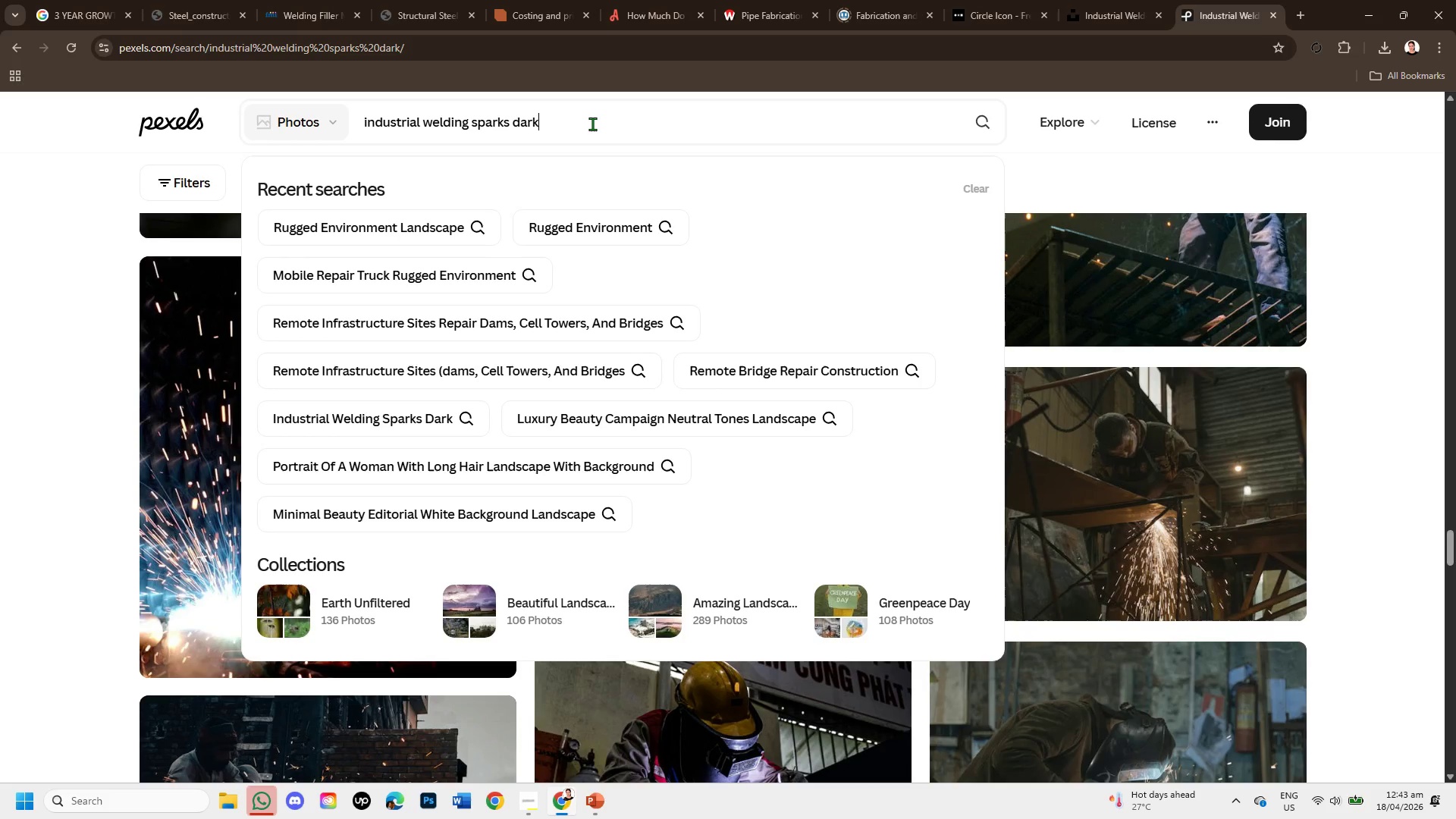 
hold_key(key=Backspace, duration=1.5)
 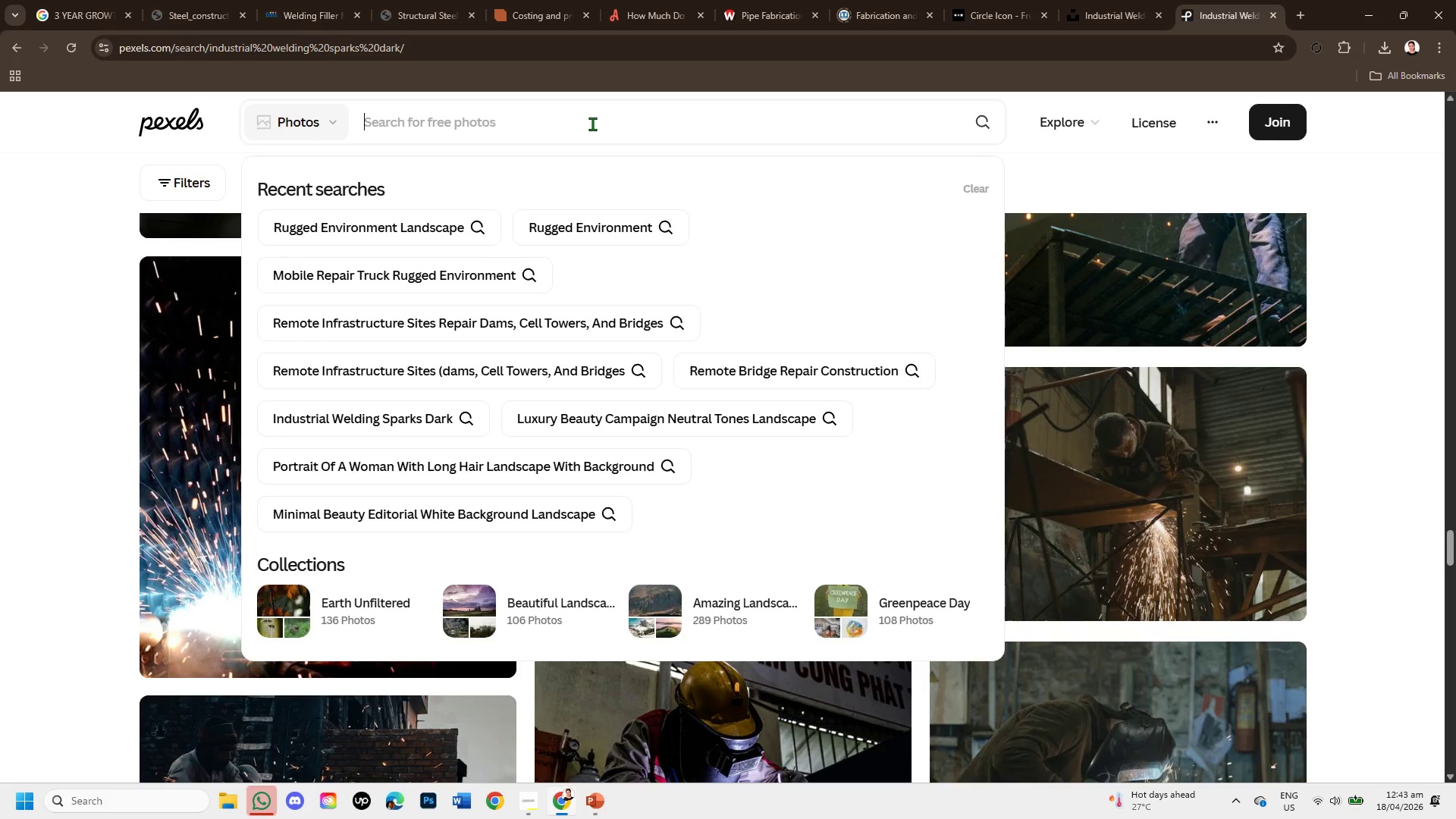 
key(Backspace)
key(Backspace)
key(Backspace)
key(Backspace)
type(construction worker welding steel )
 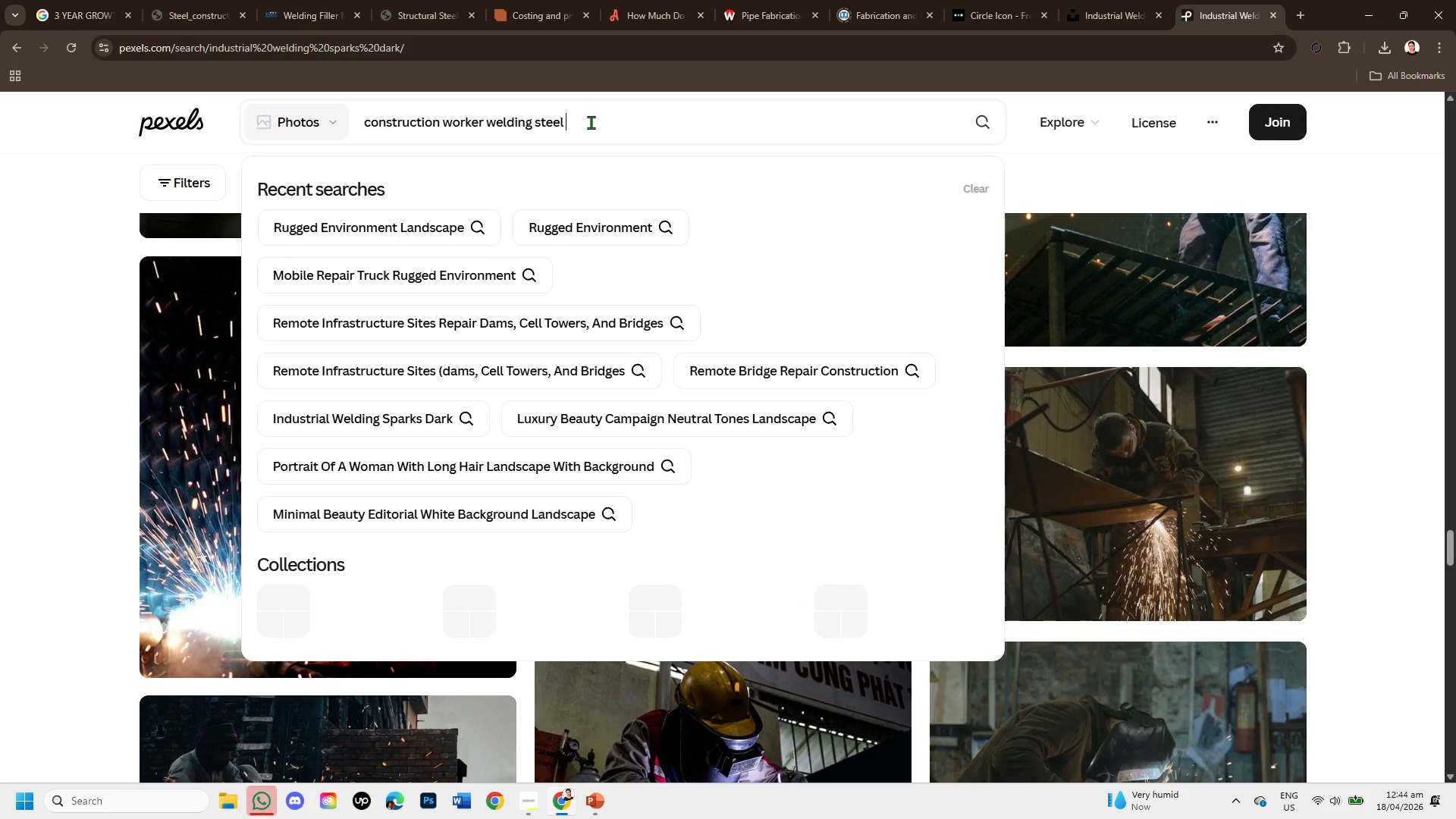 
key(Enter)
 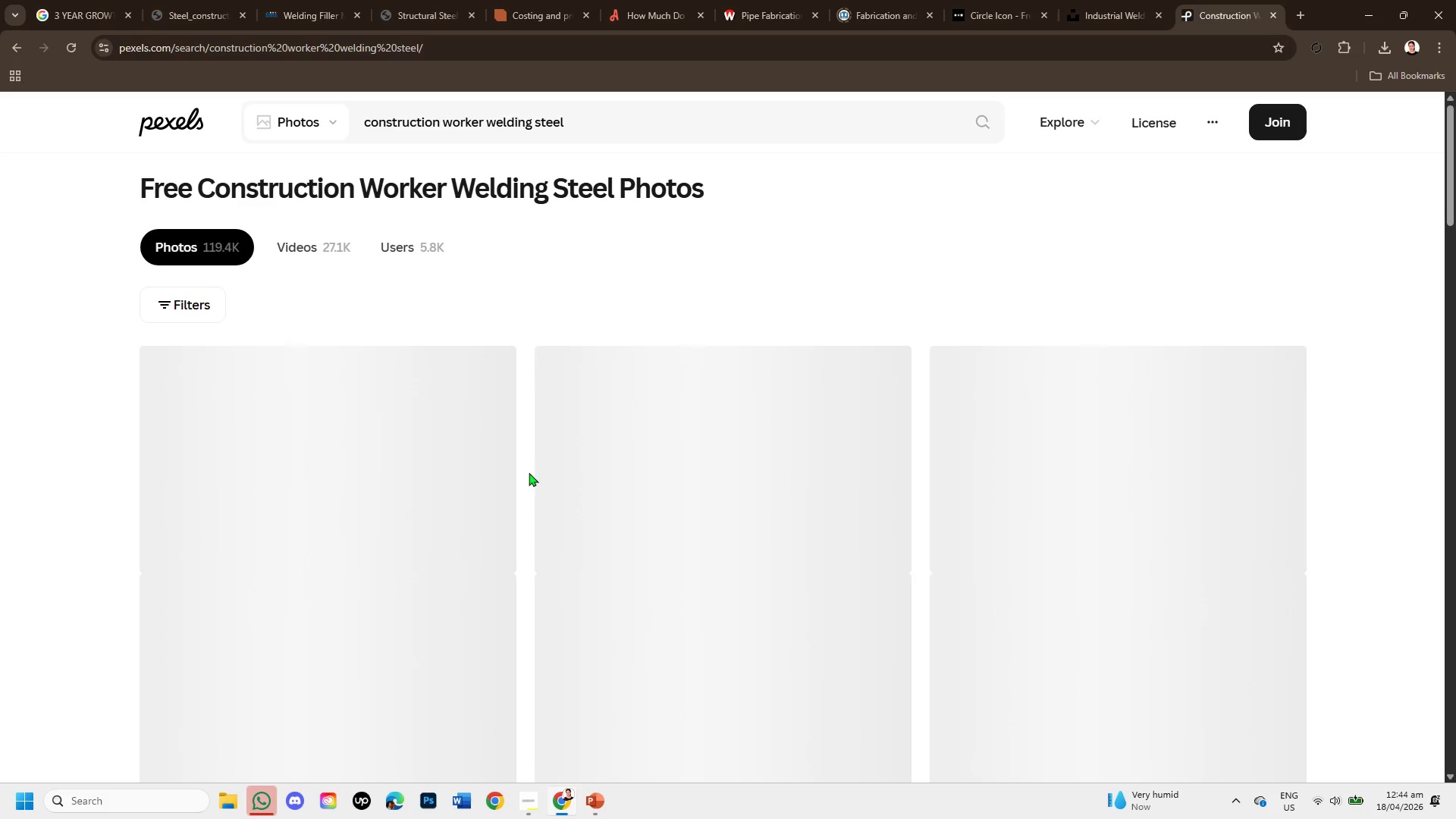 
scroll: coordinate [758, 585], scroll_direction: down, amount: 2.0
 